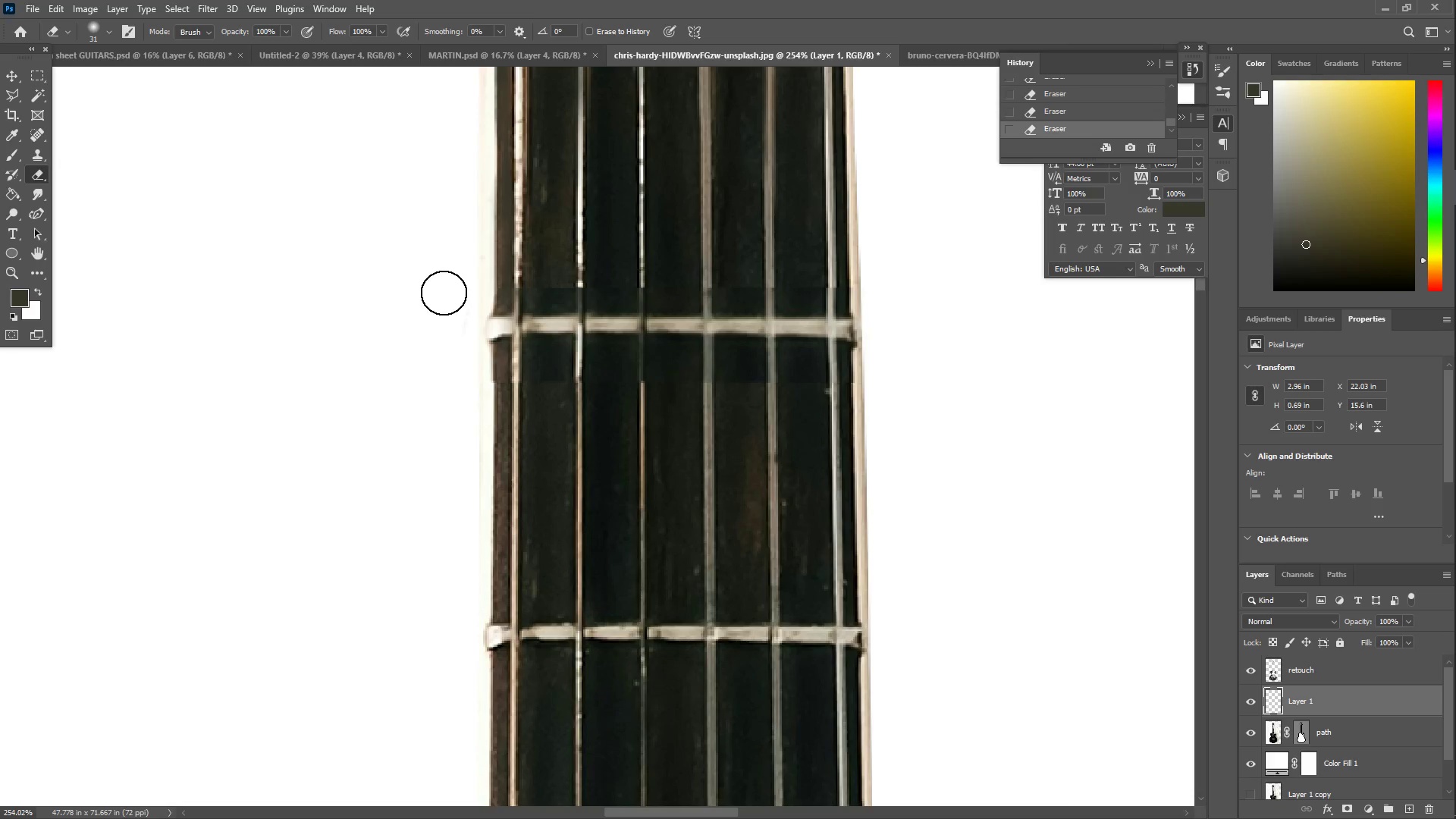 
left_click_drag(start_coordinate=[463, 287], to_coordinate=[483, 281])
 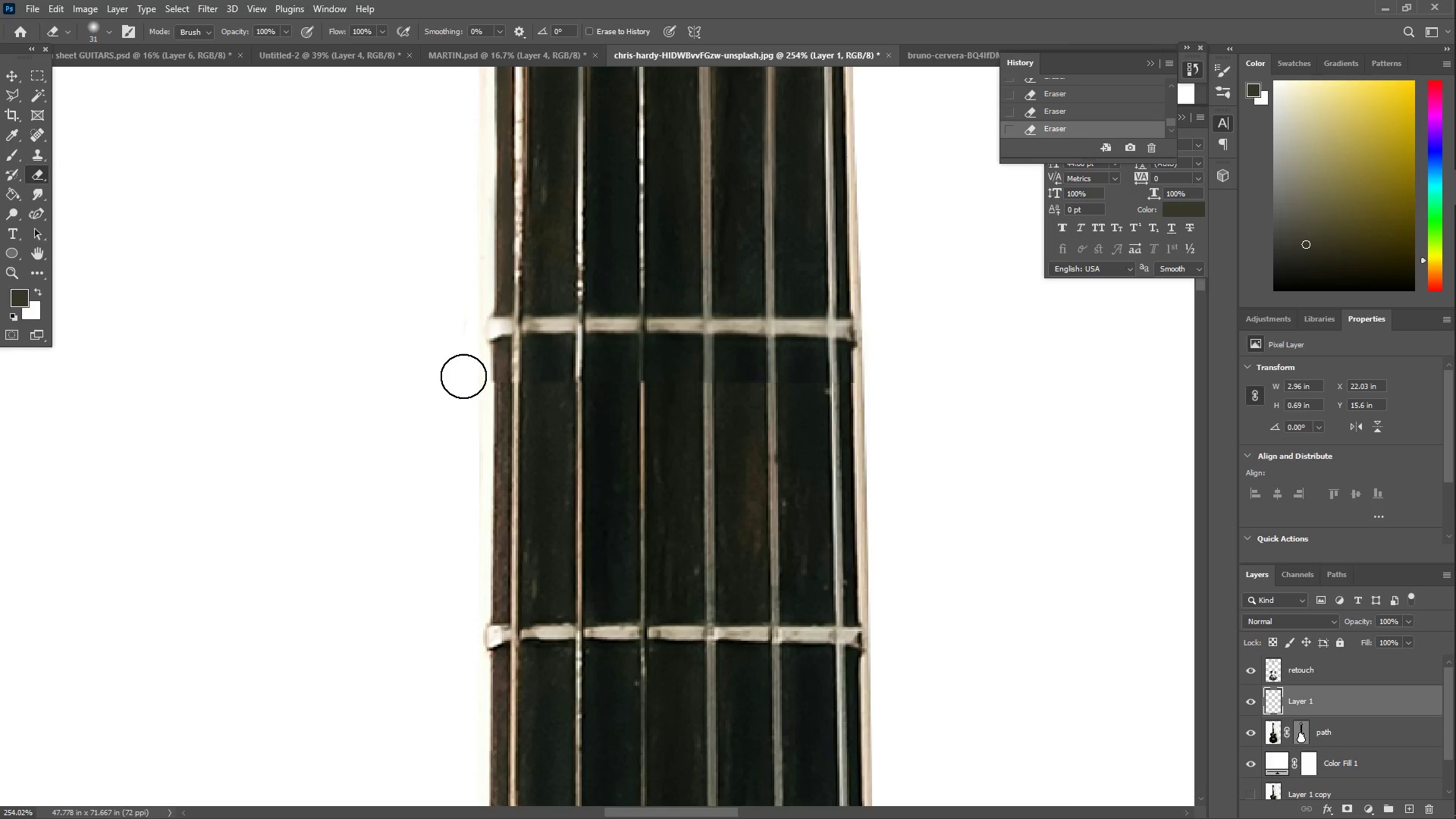 
left_click_drag(start_coordinate=[468, 372], to_coordinate=[886, 372])
 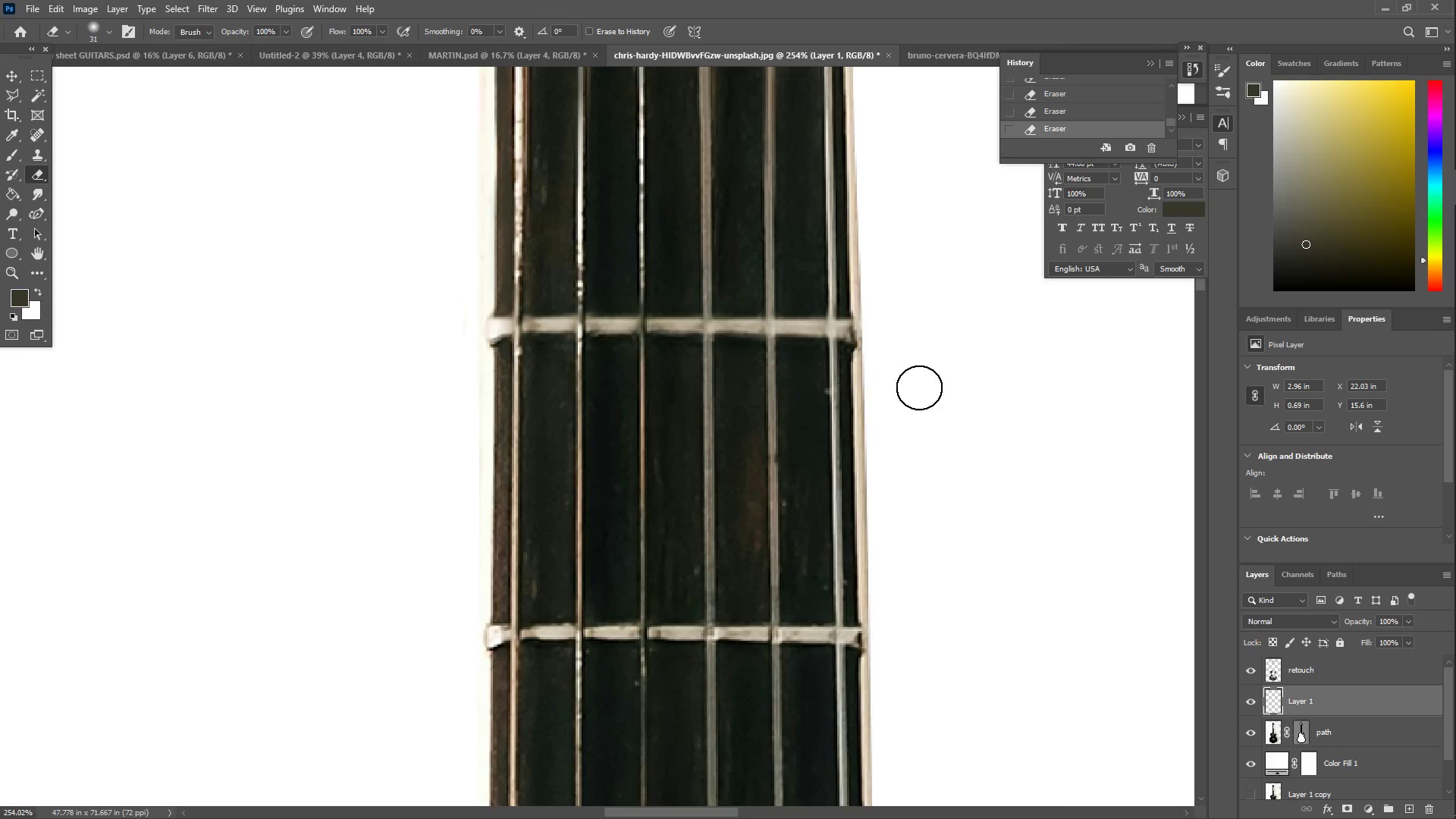 
key(Z)
 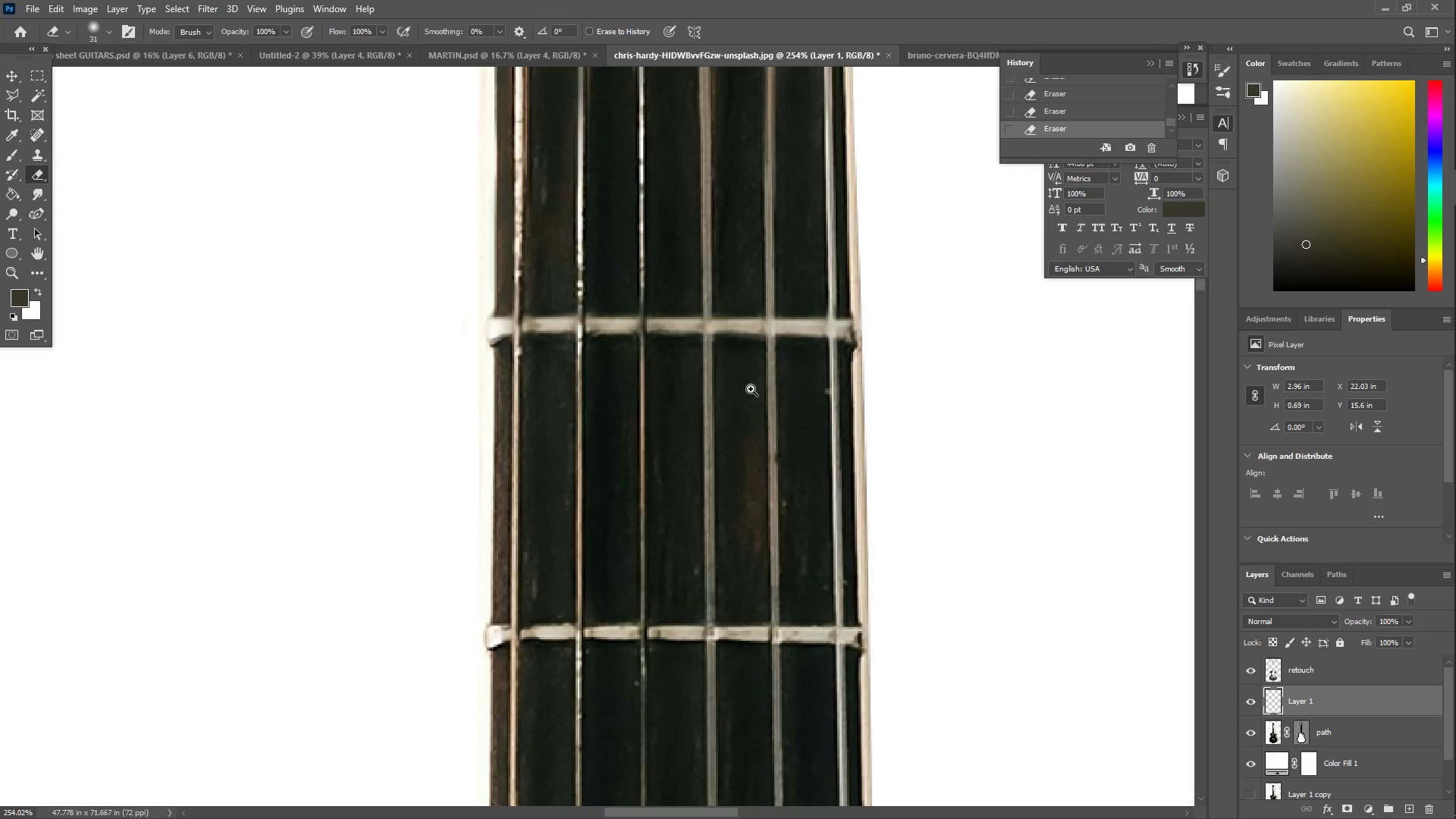 
left_click_drag(start_coordinate=[670, 374], to_coordinate=[596, 395])
 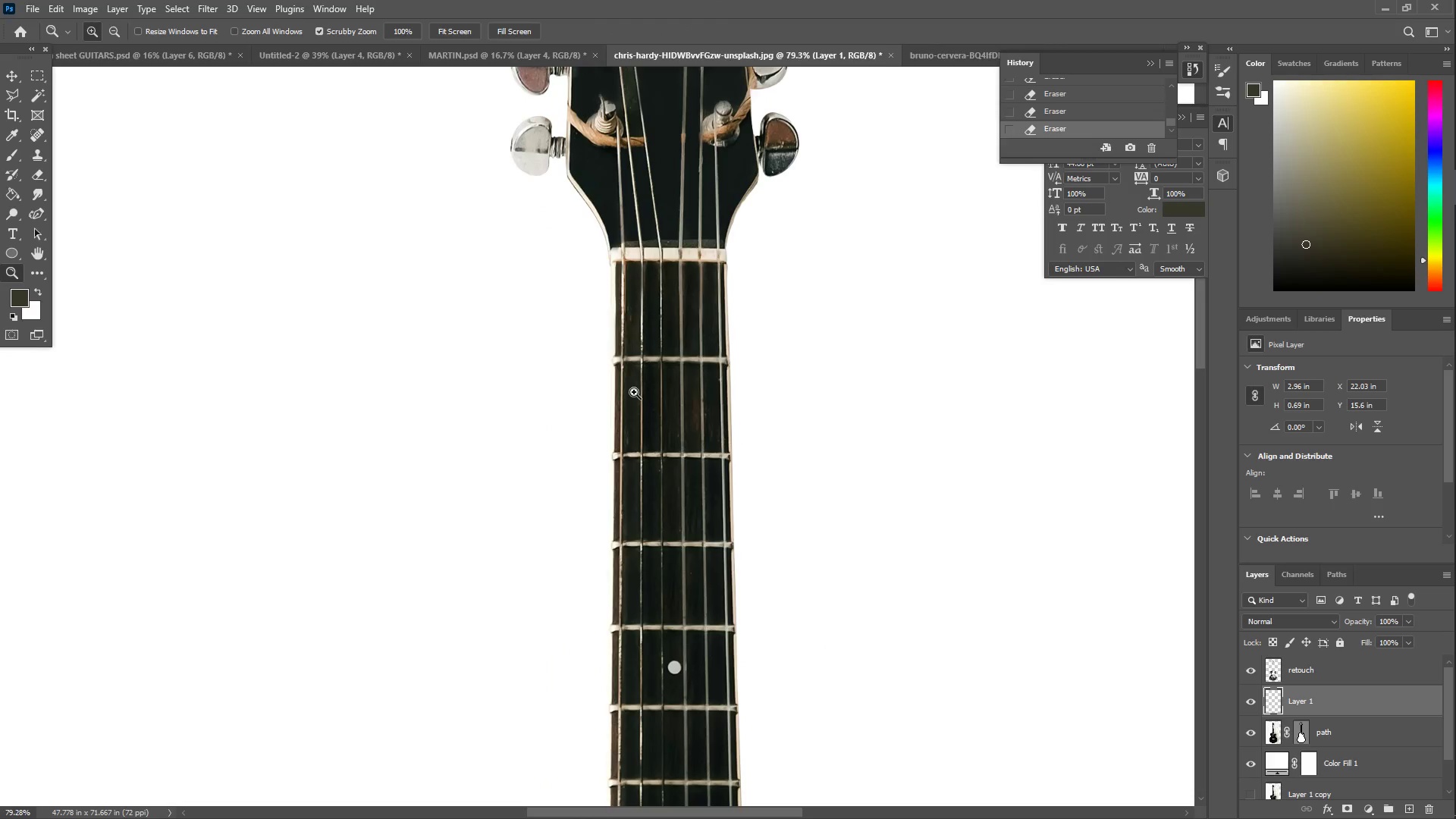 
left_click_drag(start_coordinate=[646, 366], to_coordinate=[669, 360])
 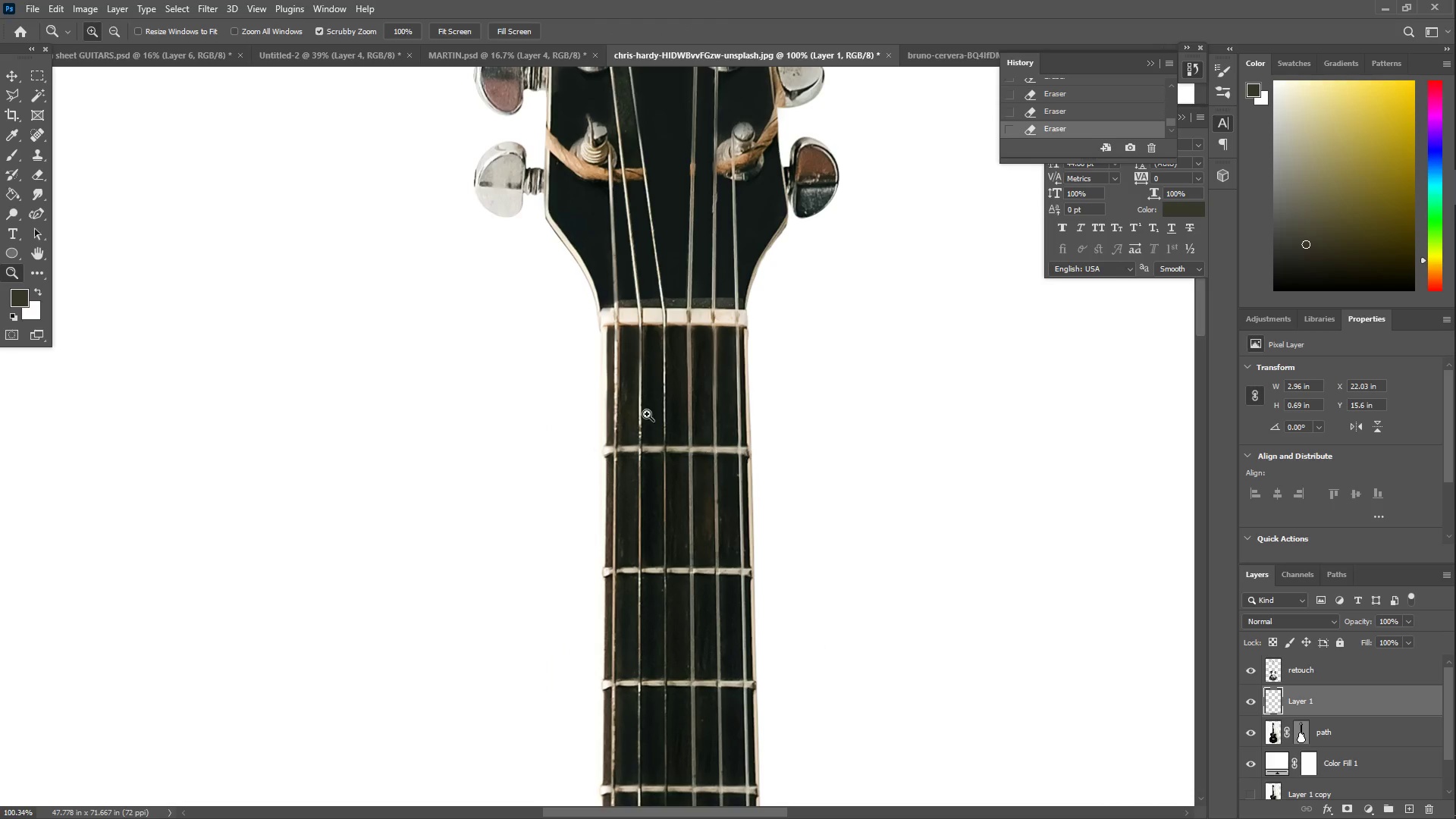 
scroll: coordinate [639, 375], scroll_direction: up, amount: 6.0
 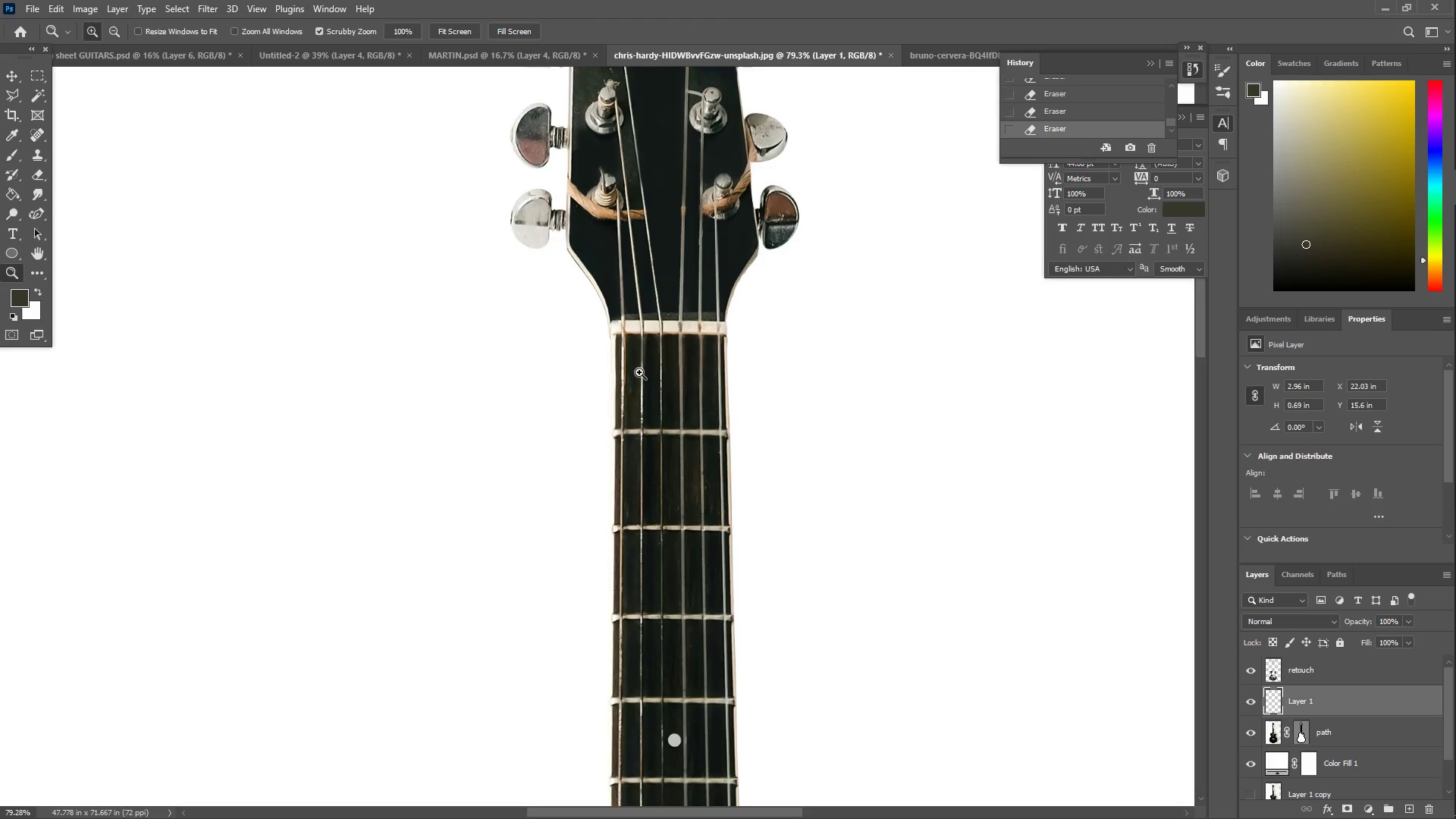 
left_click_drag(start_coordinate=[649, 416], to_coordinate=[691, 411])
 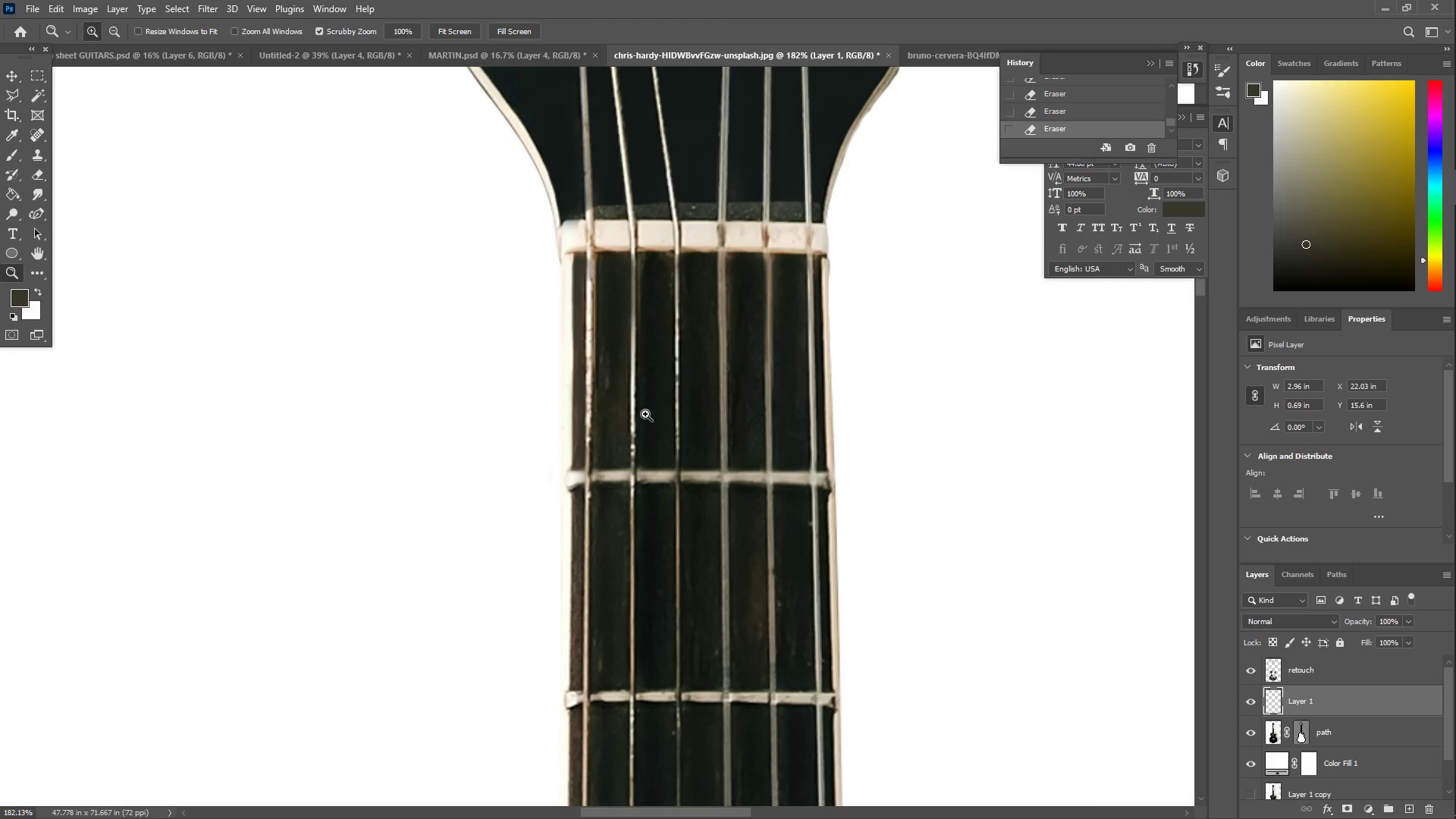 
left_click_drag(start_coordinate=[637, 424], to_coordinate=[573, 465])
 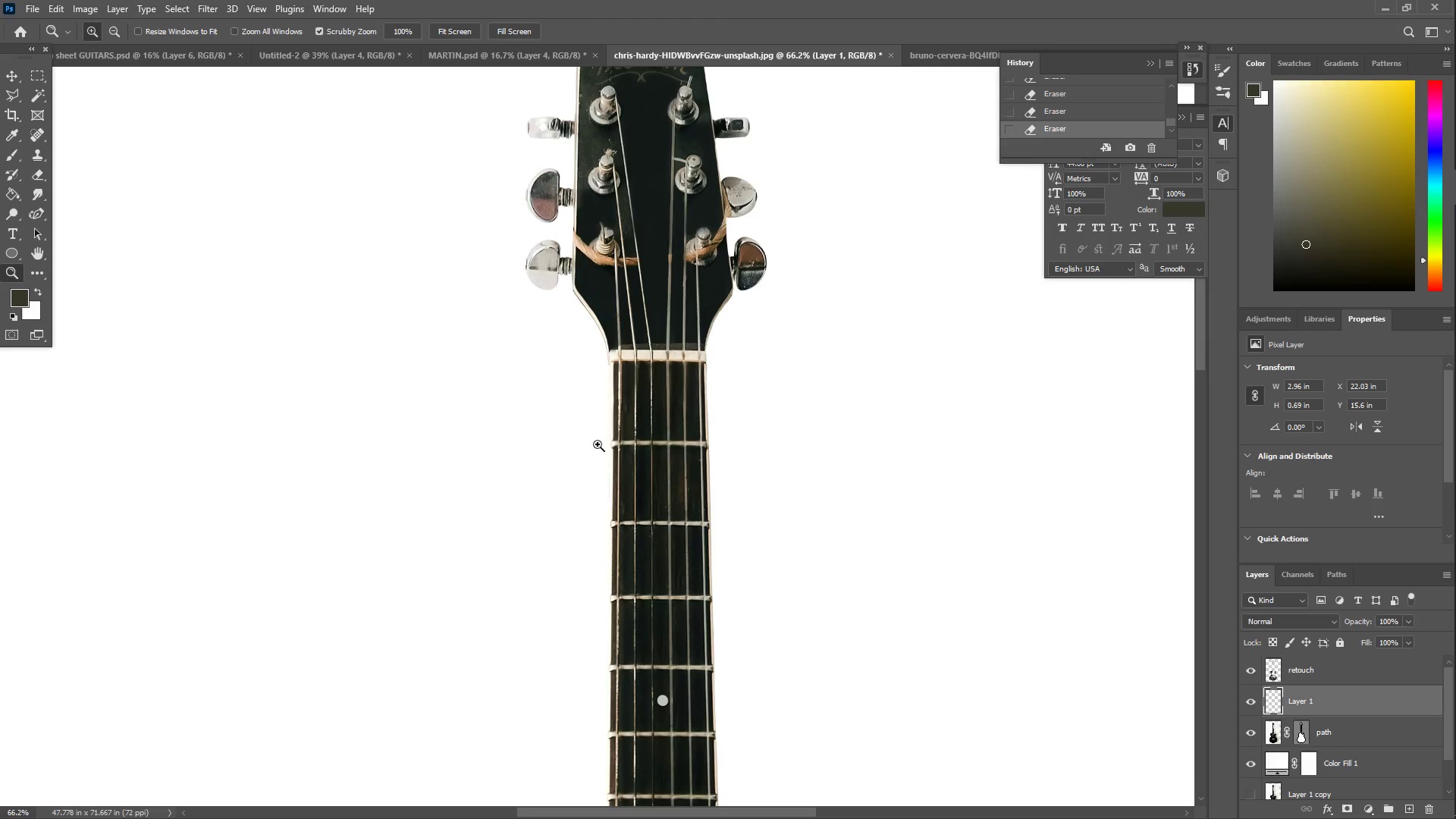 
scroll: coordinate [598, 444], scroll_direction: down, amount: 5.0
 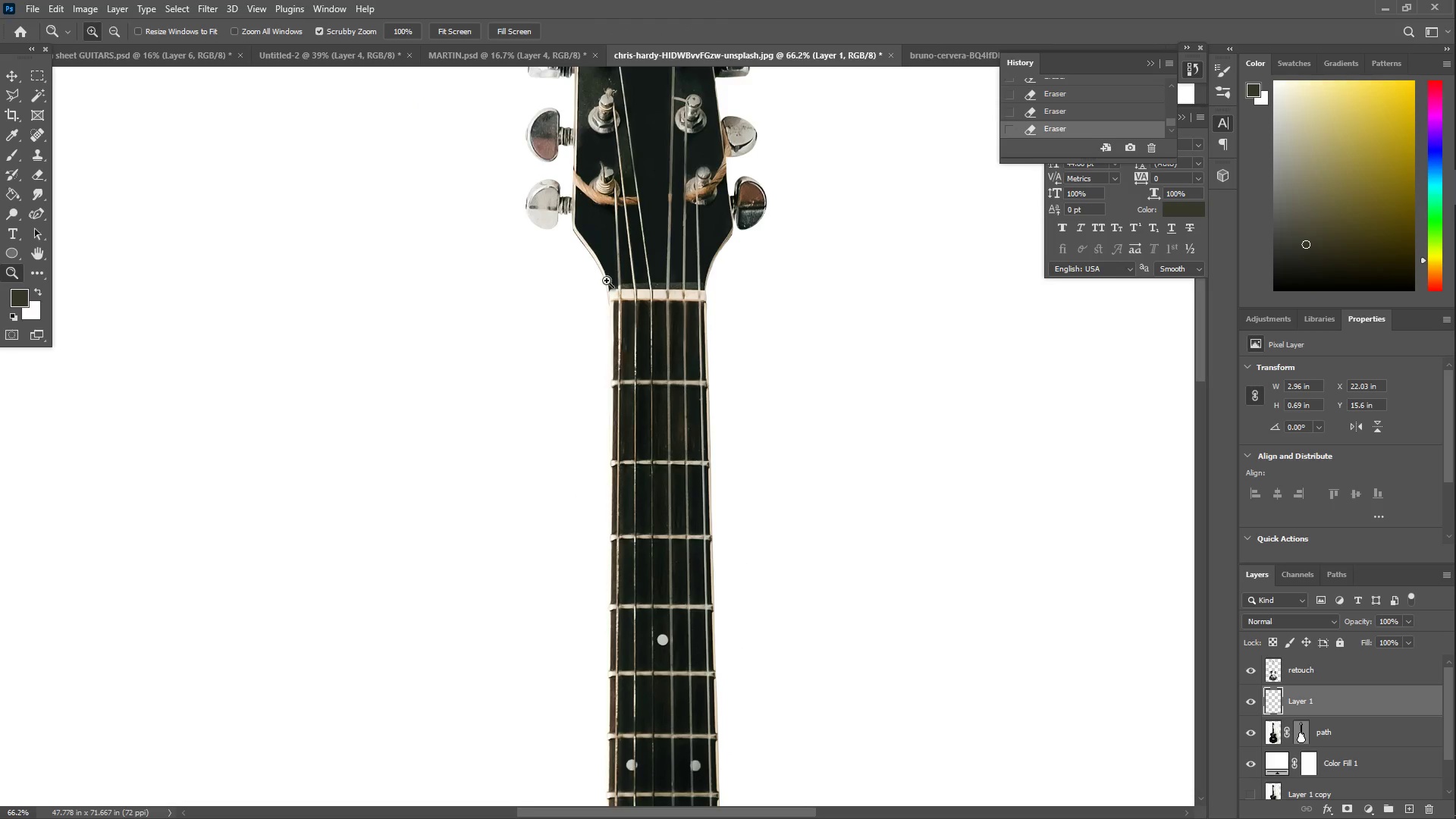 
left_click_drag(start_coordinate=[612, 243], to_coordinate=[685, 232])
 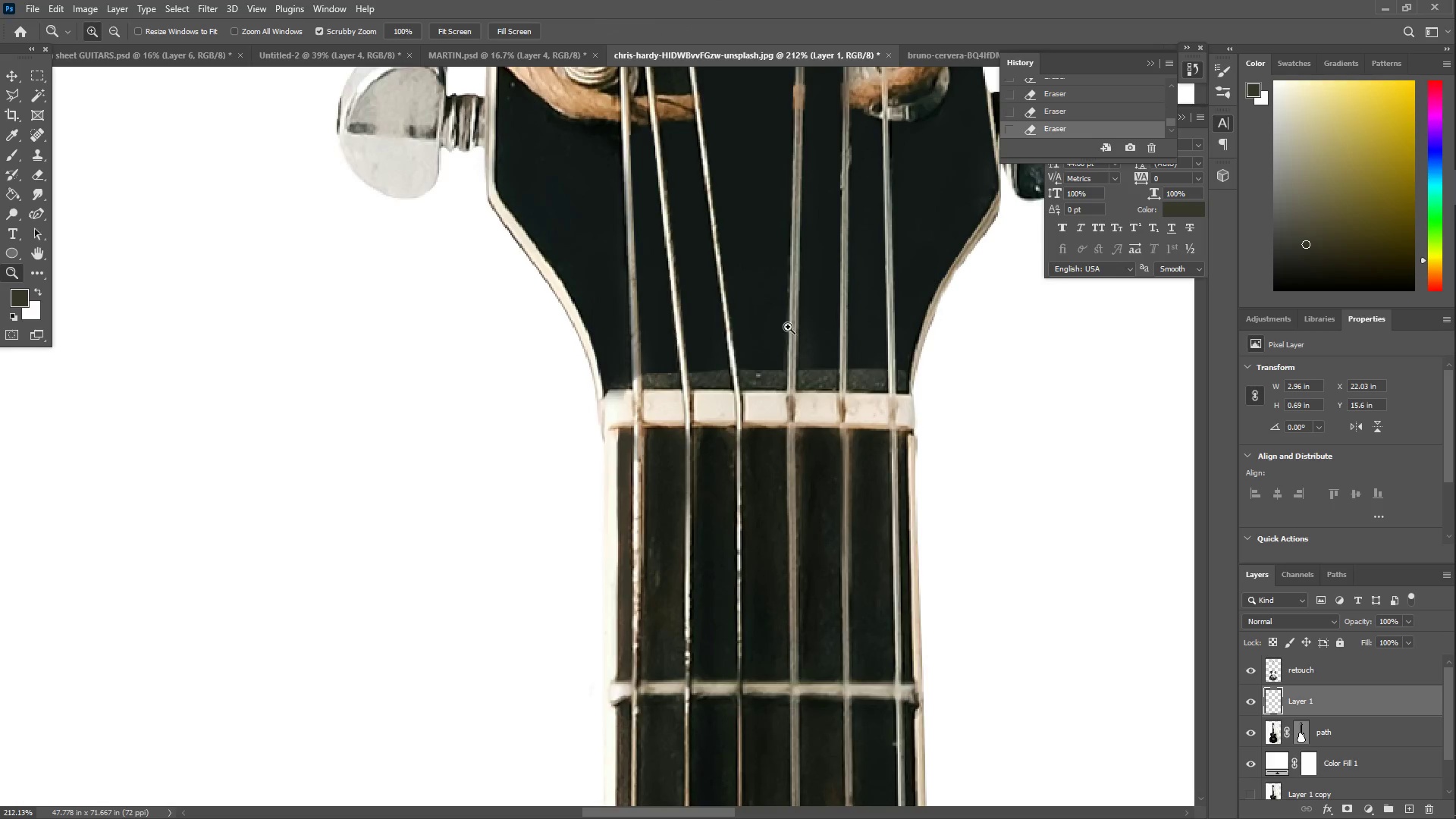 
left_click_drag(start_coordinate=[816, 297], to_coordinate=[783, 303])
 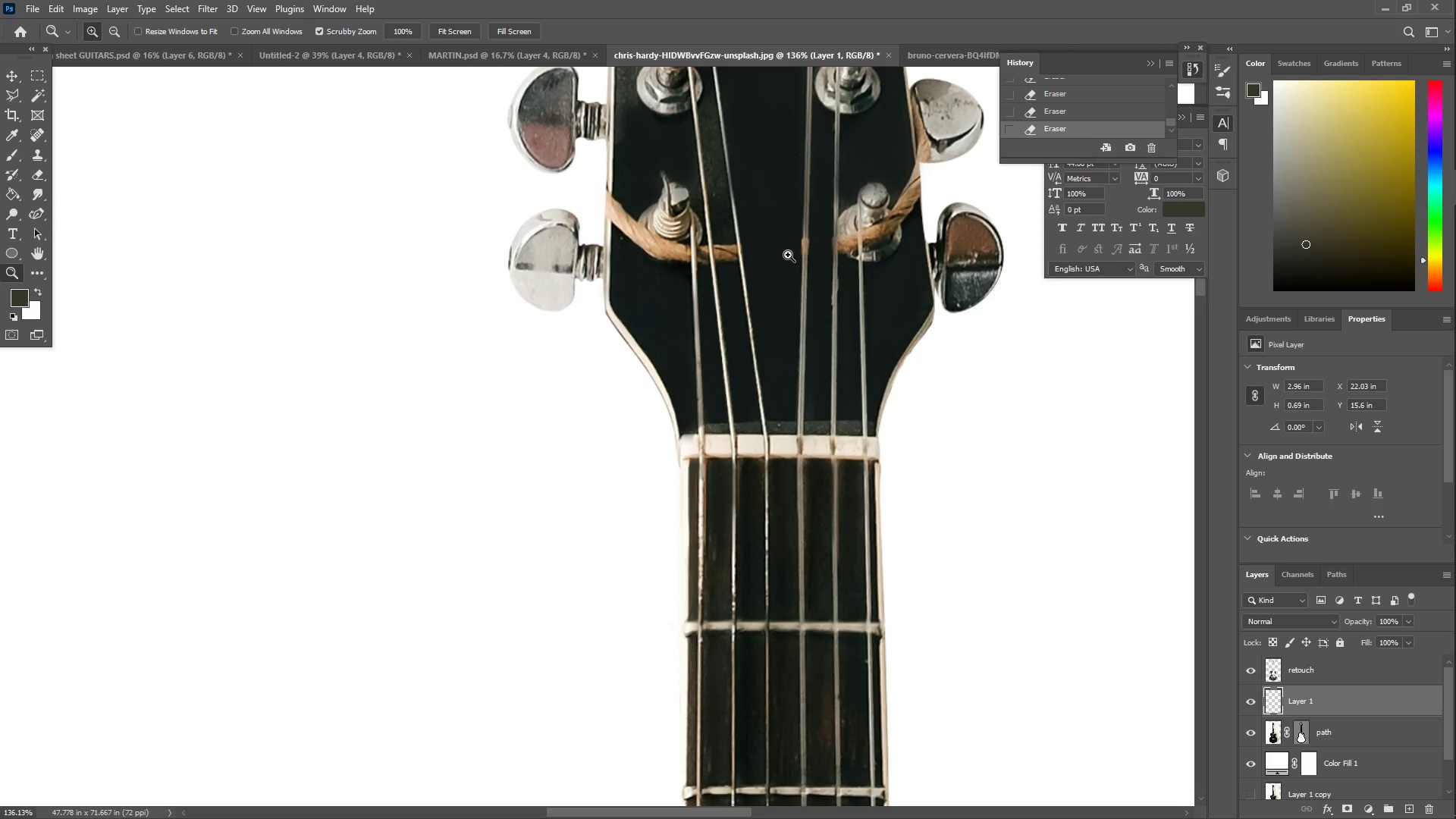 
scroll: coordinate [688, 450], scroll_direction: up, amount: 29.0
 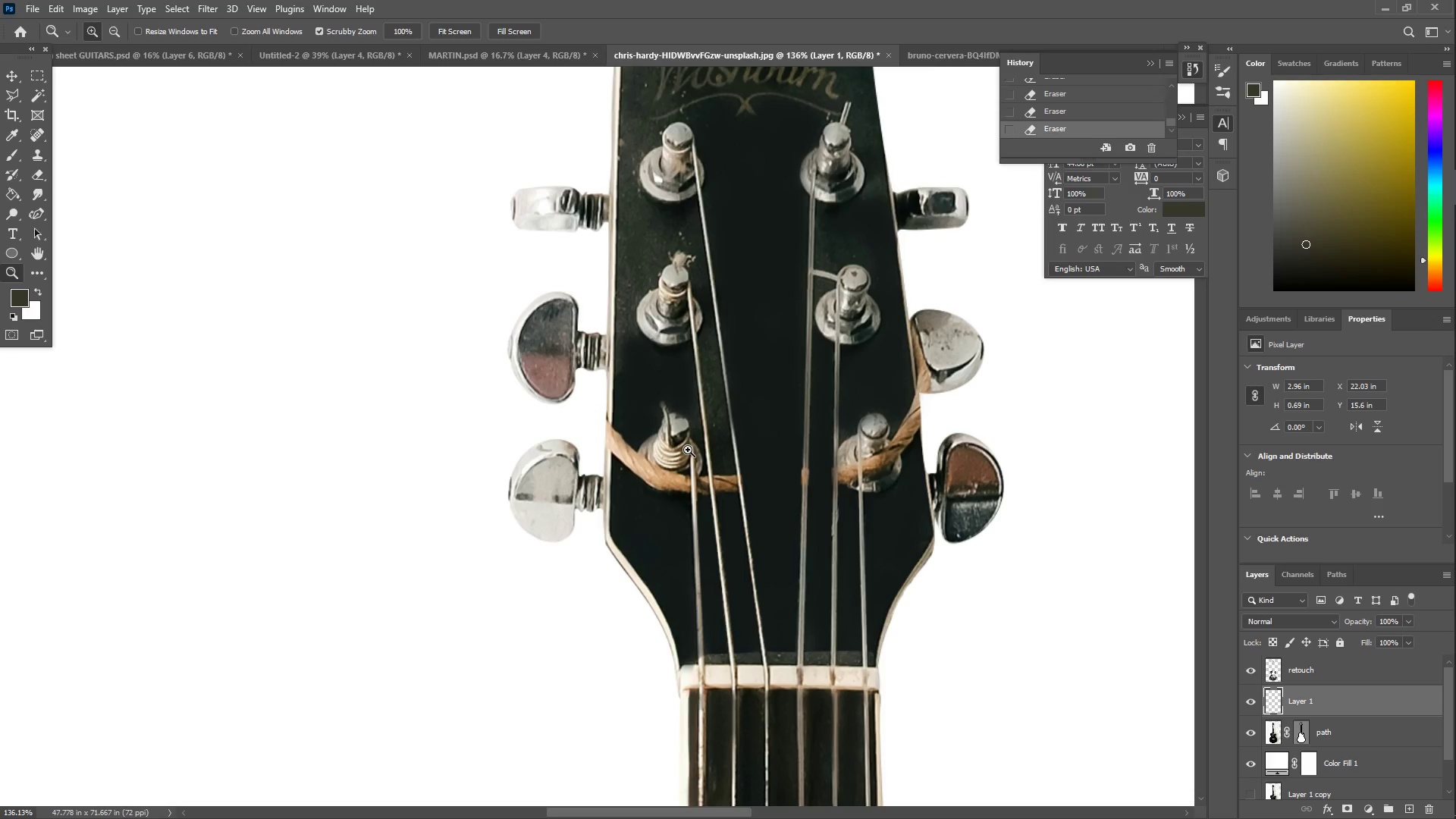 
left_click_drag(start_coordinate=[661, 399], to_coordinate=[681, 397])
 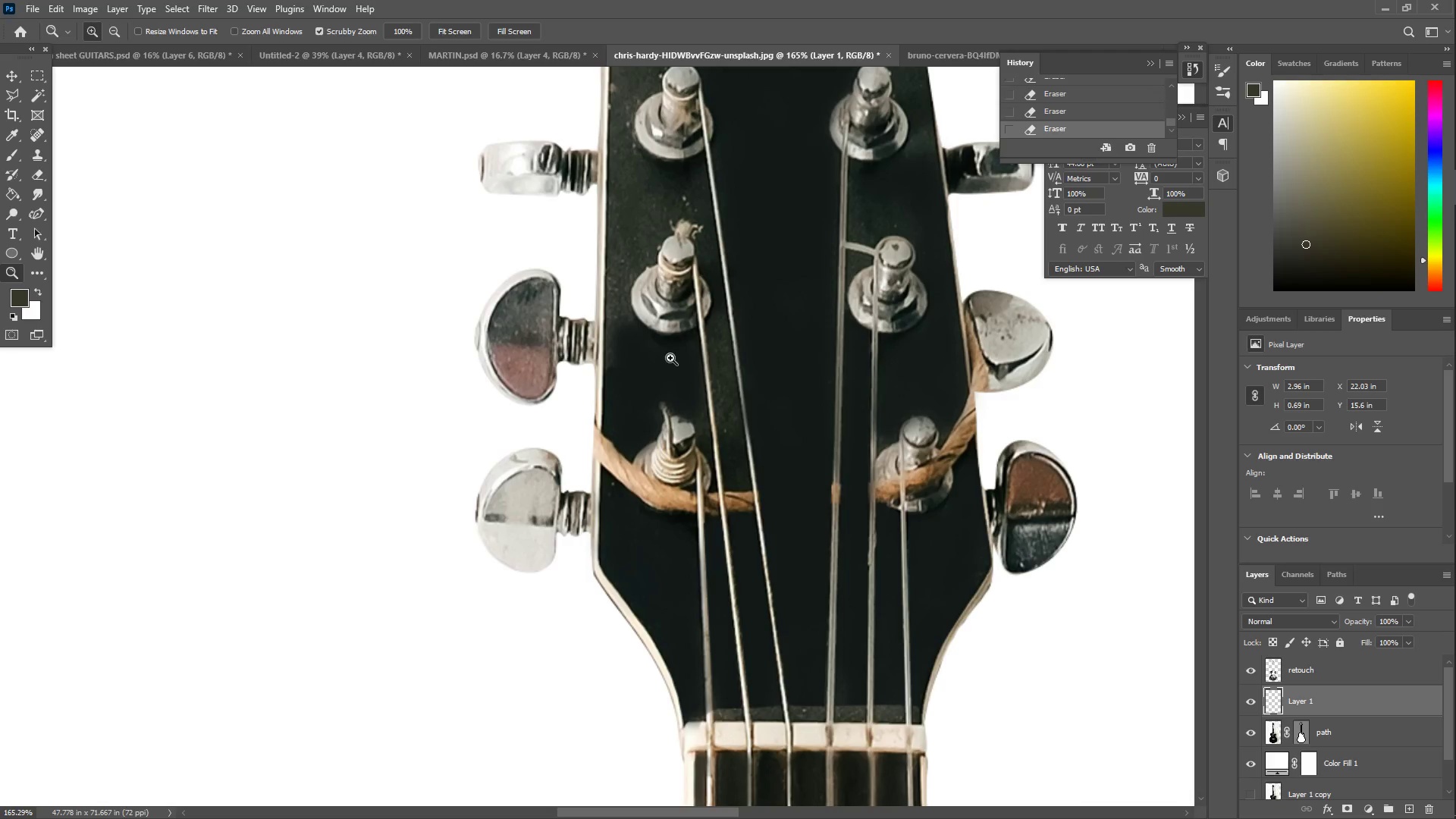 
left_click_drag(start_coordinate=[711, 322], to_coordinate=[731, 333])
 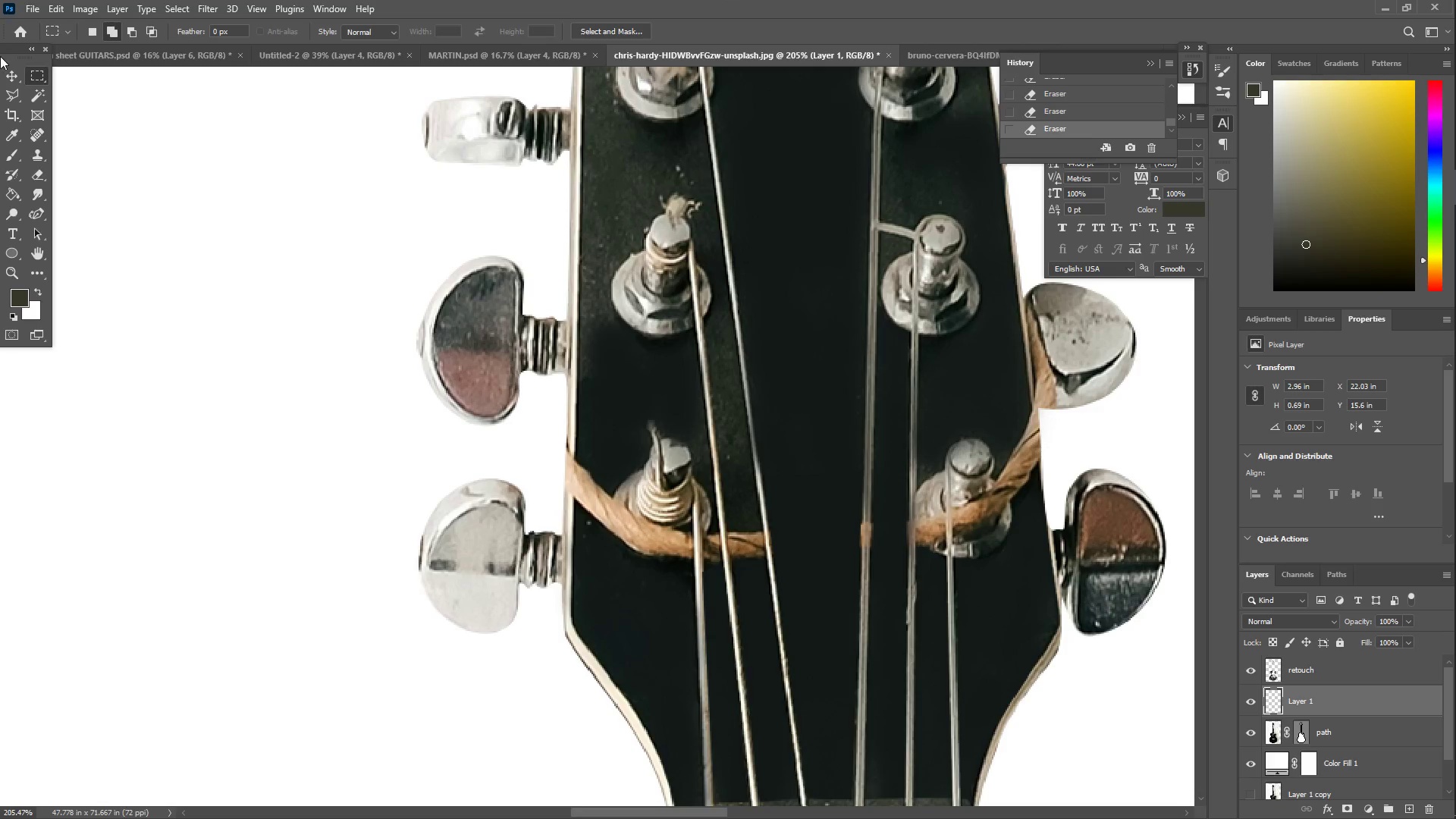 
left_click([4, 96])
 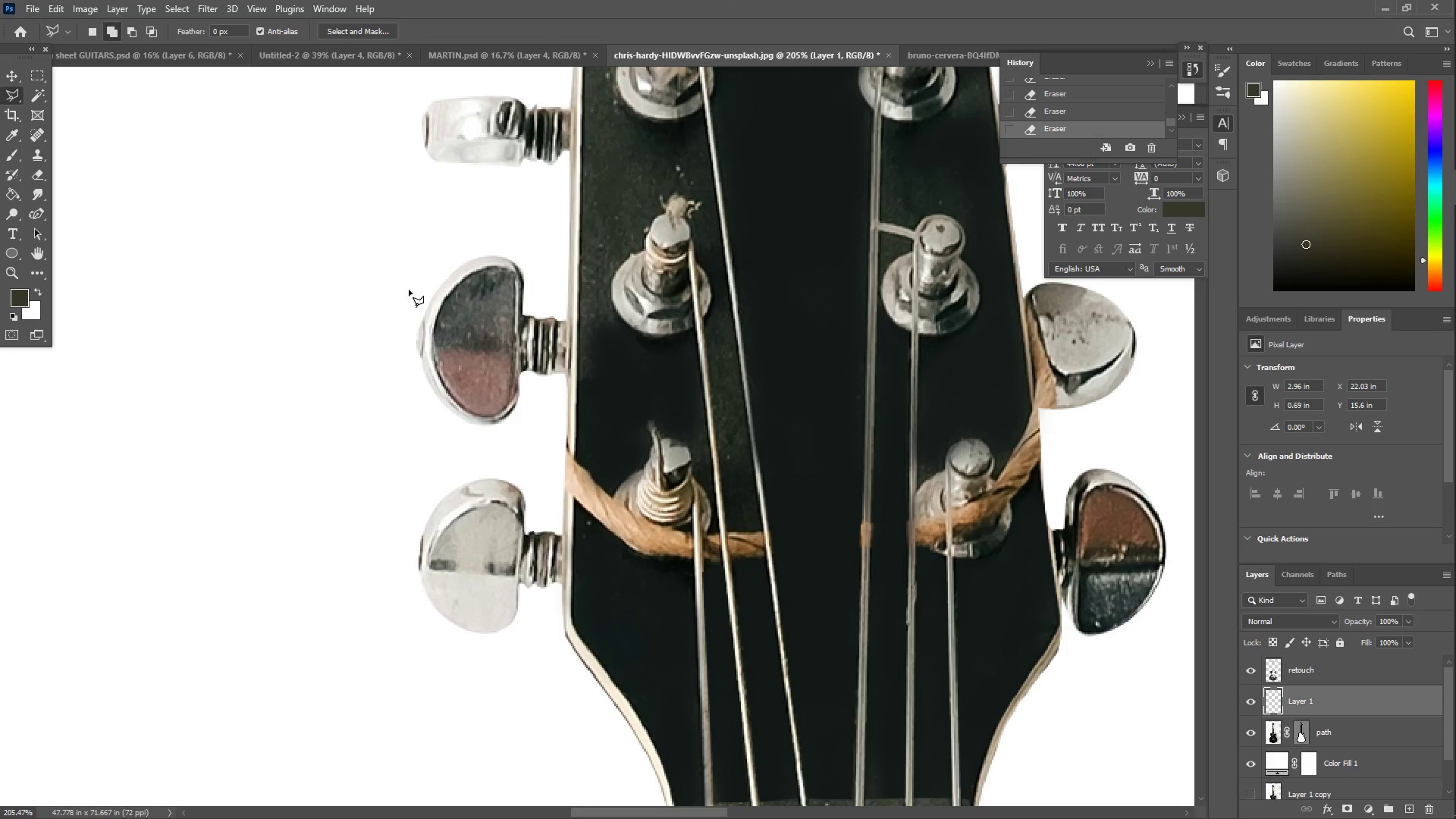 
type(ZZ)
 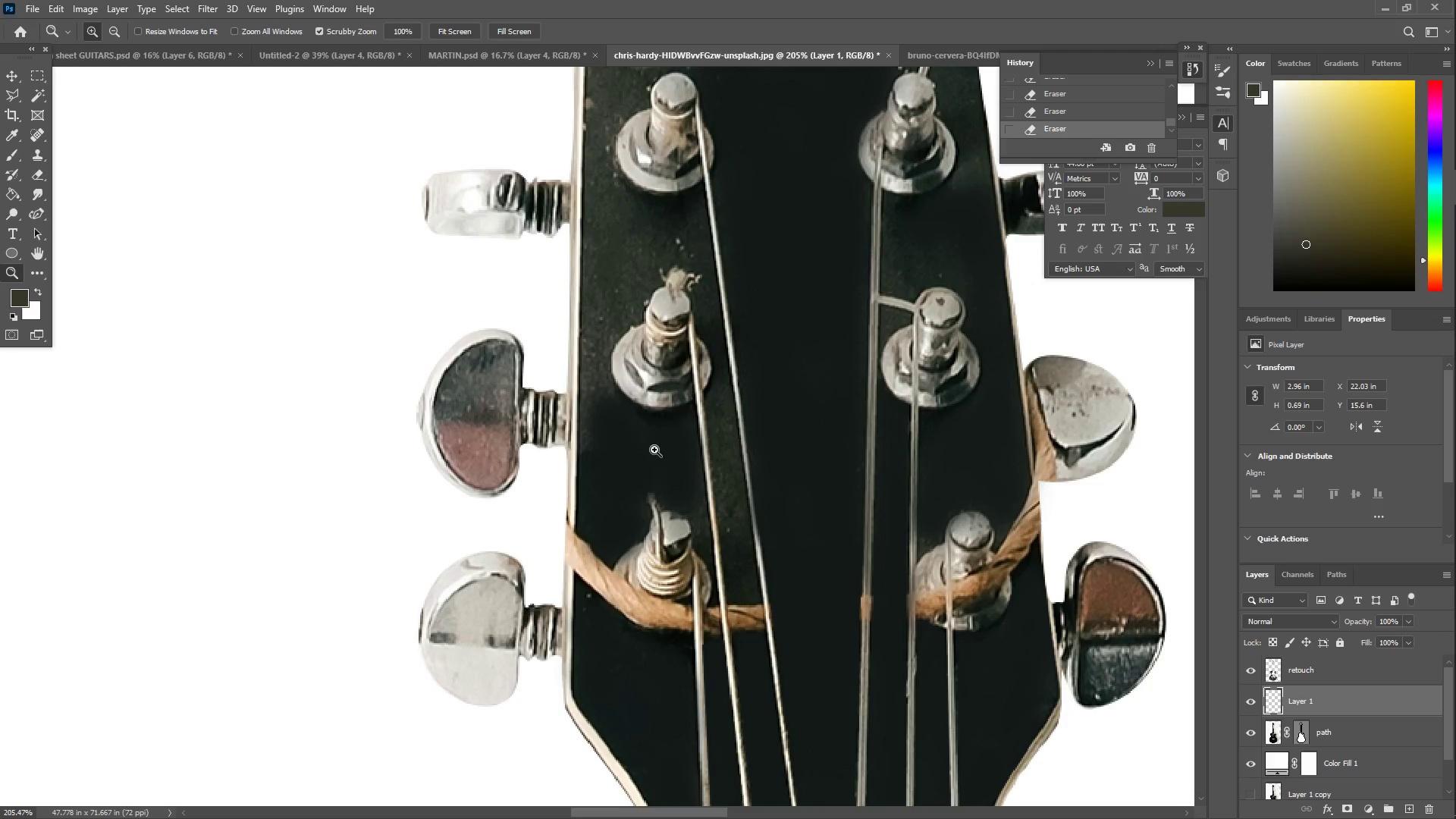 
scroll: coordinate [624, 306], scroll_direction: up, amount: 6.0
 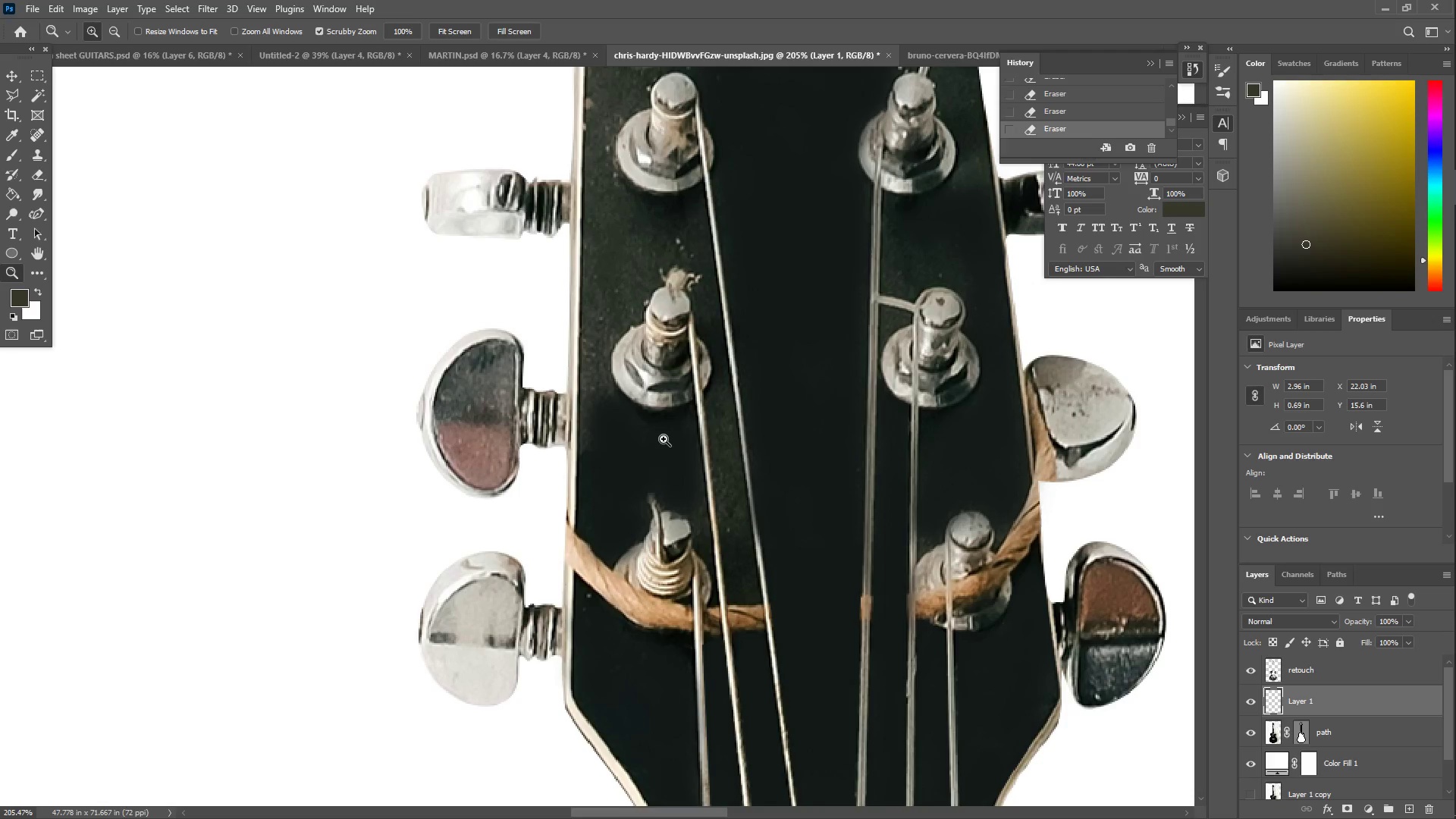 
type(II)
 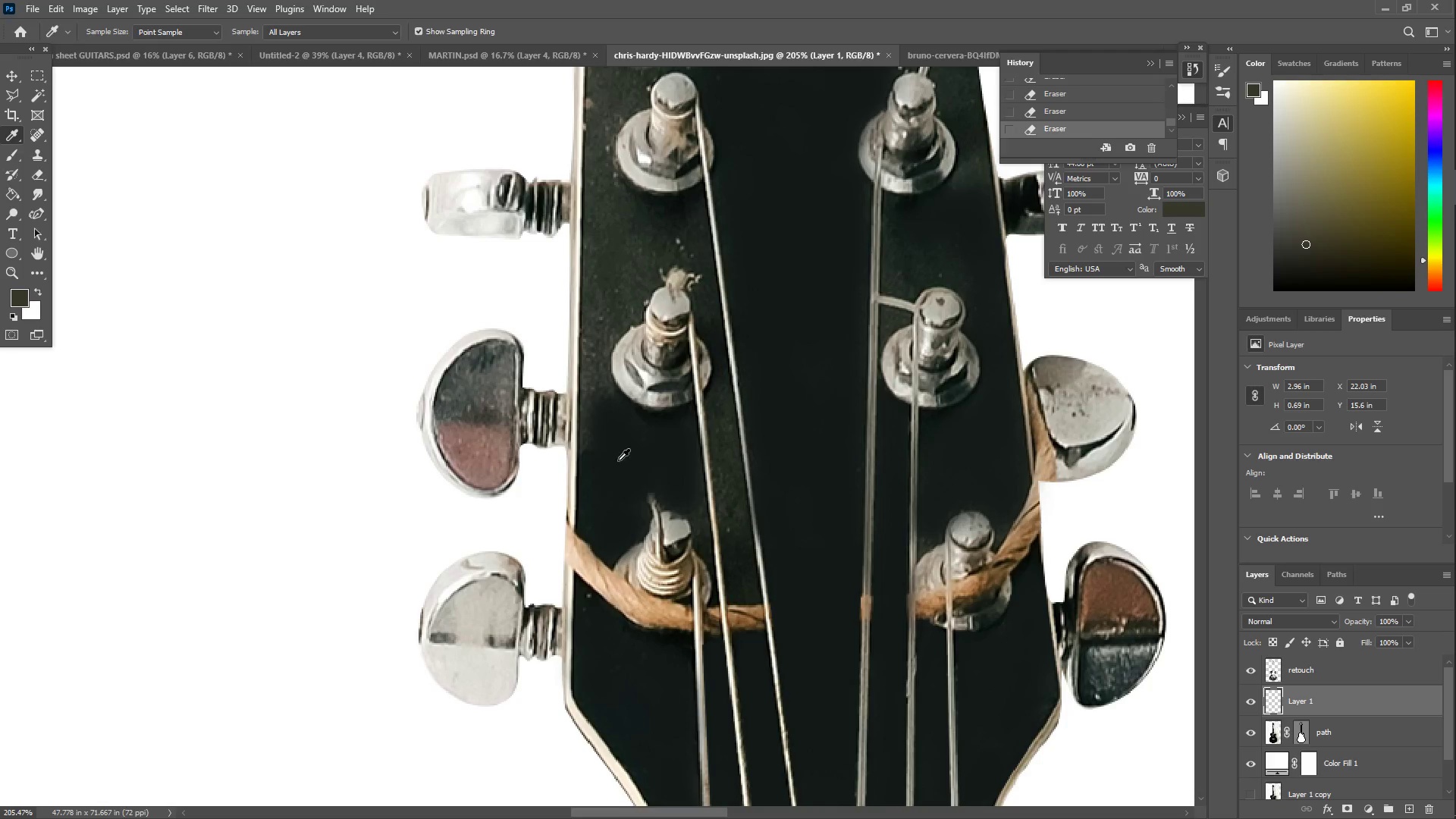 
left_click_drag(start_coordinate=[619, 460], to_coordinate=[629, 456])
 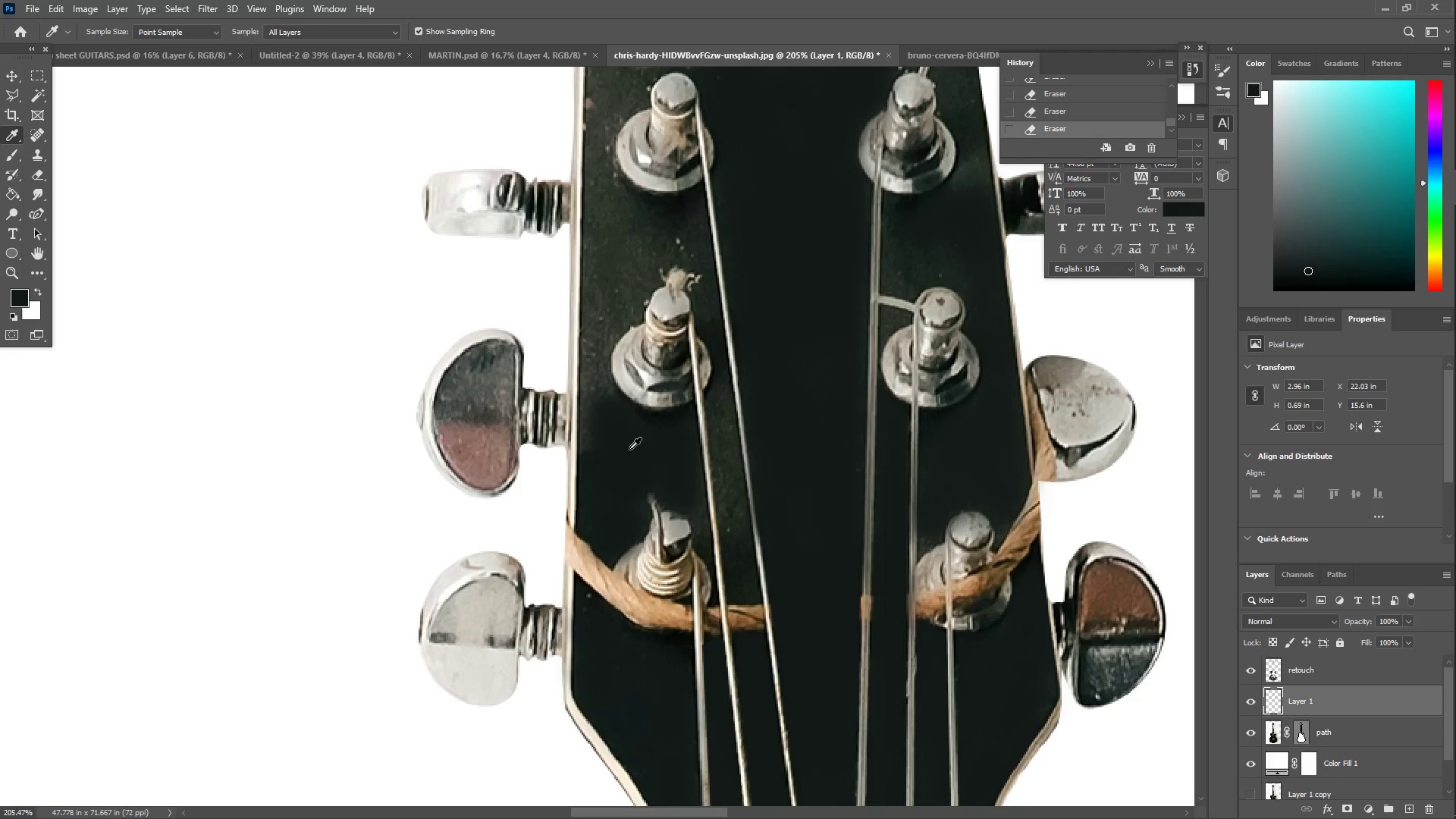 
scroll: coordinate [657, 411], scroll_direction: up, amount: 8.0
 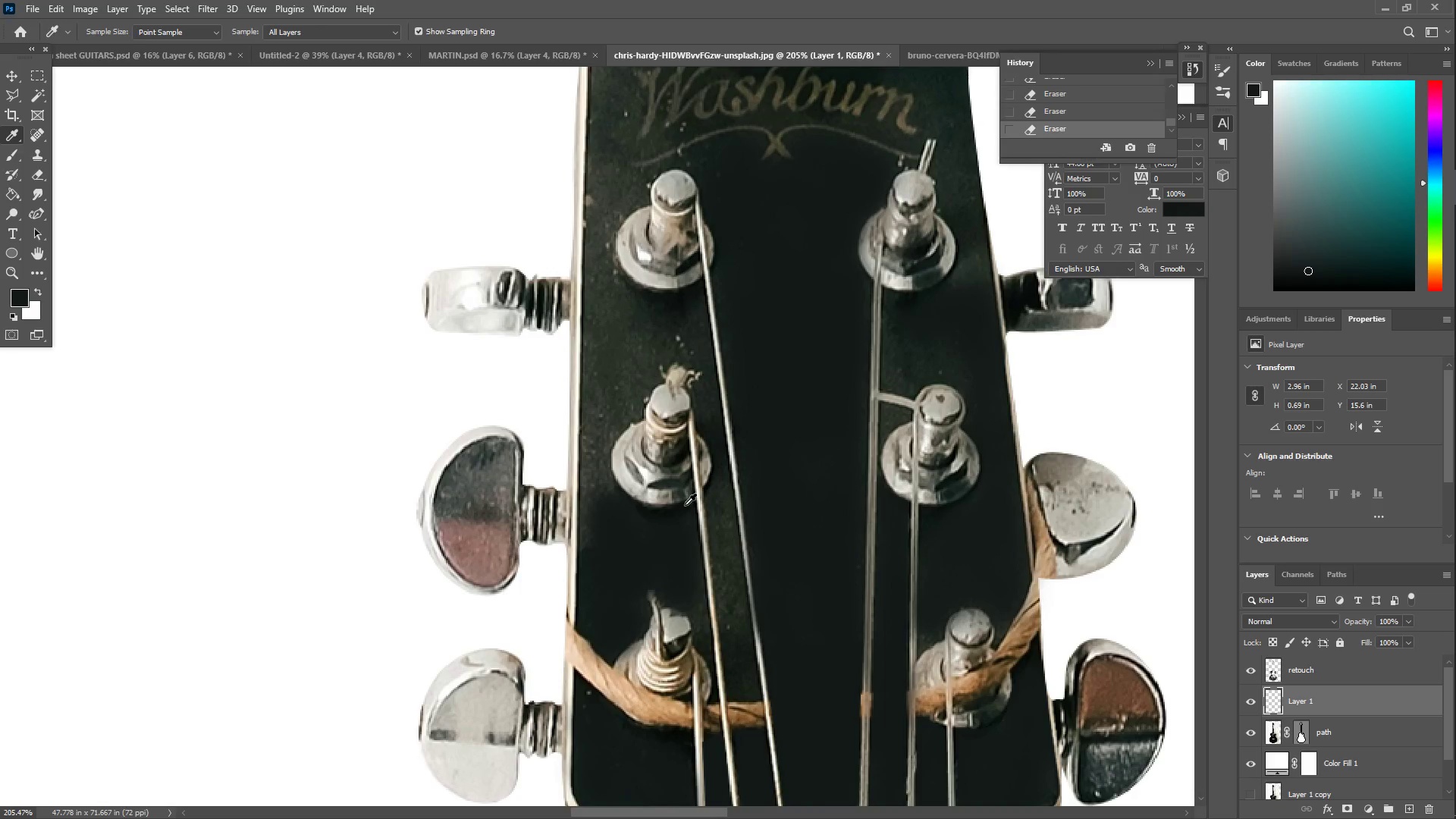 
key(B)
 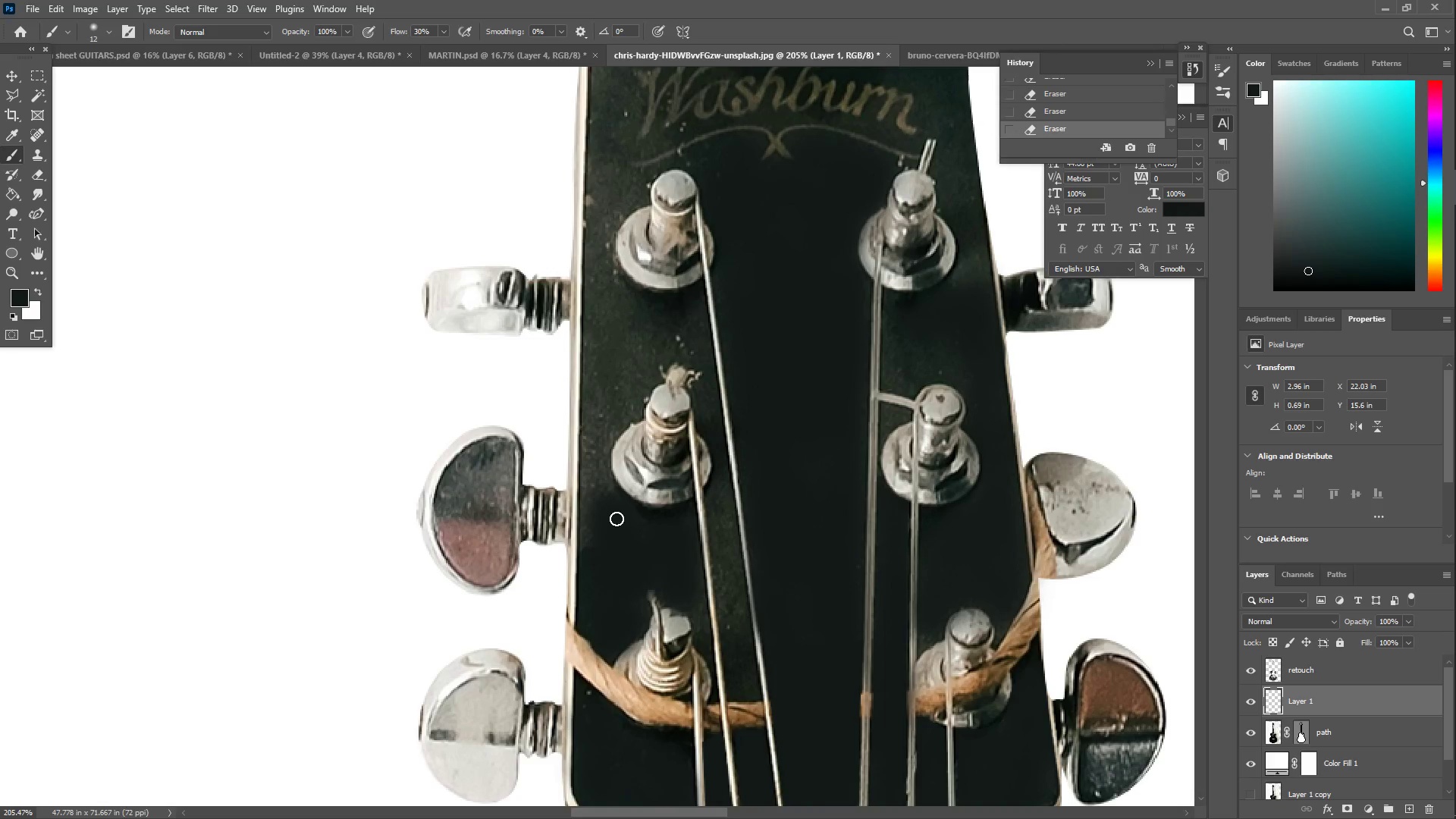 
left_click_drag(start_coordinate=[640, 530], to_coordinate=[582, 536])
 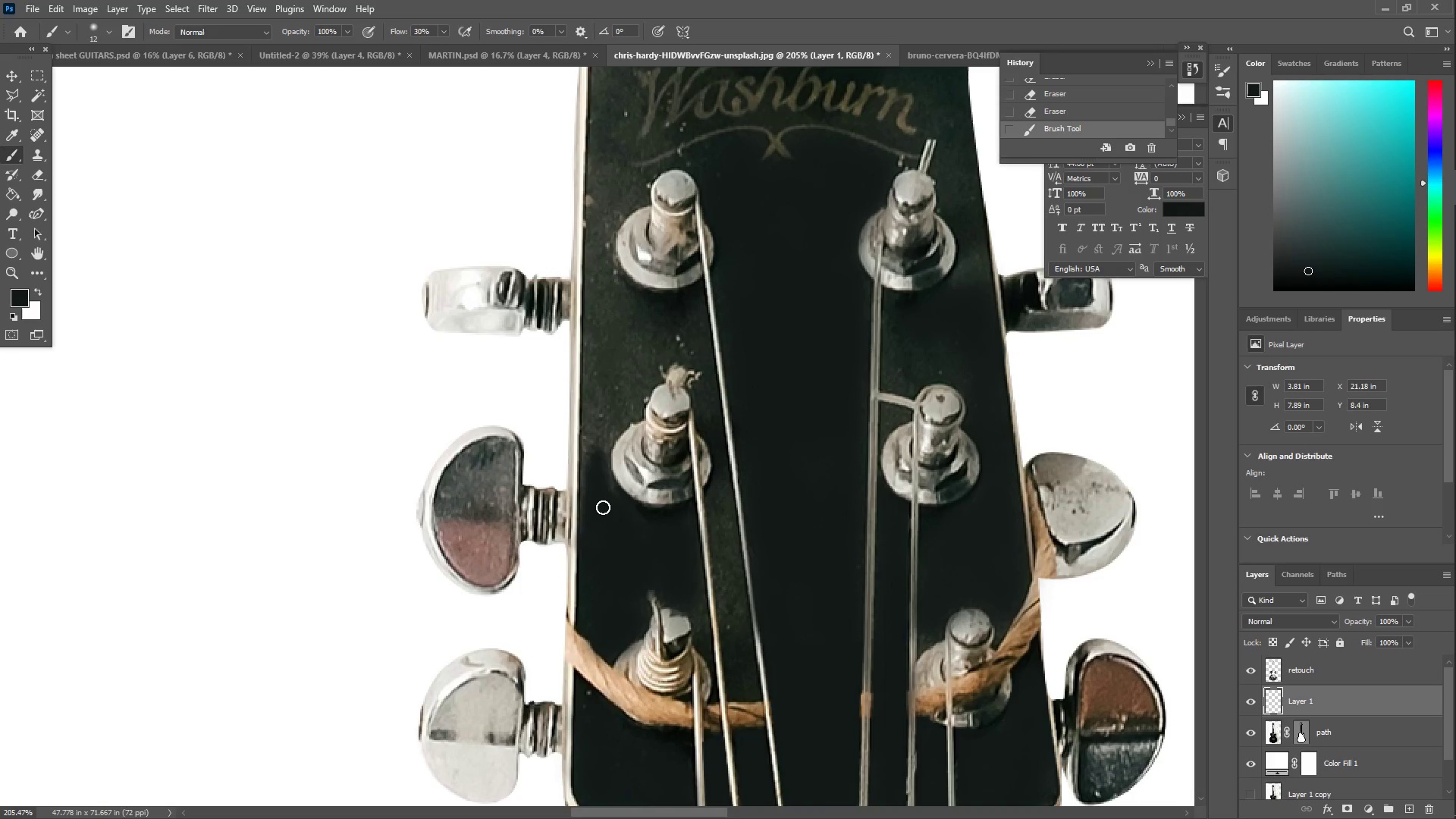 
left_click_drag(start_coordinate=[605, 505], to_coordinate=[701, 658])
 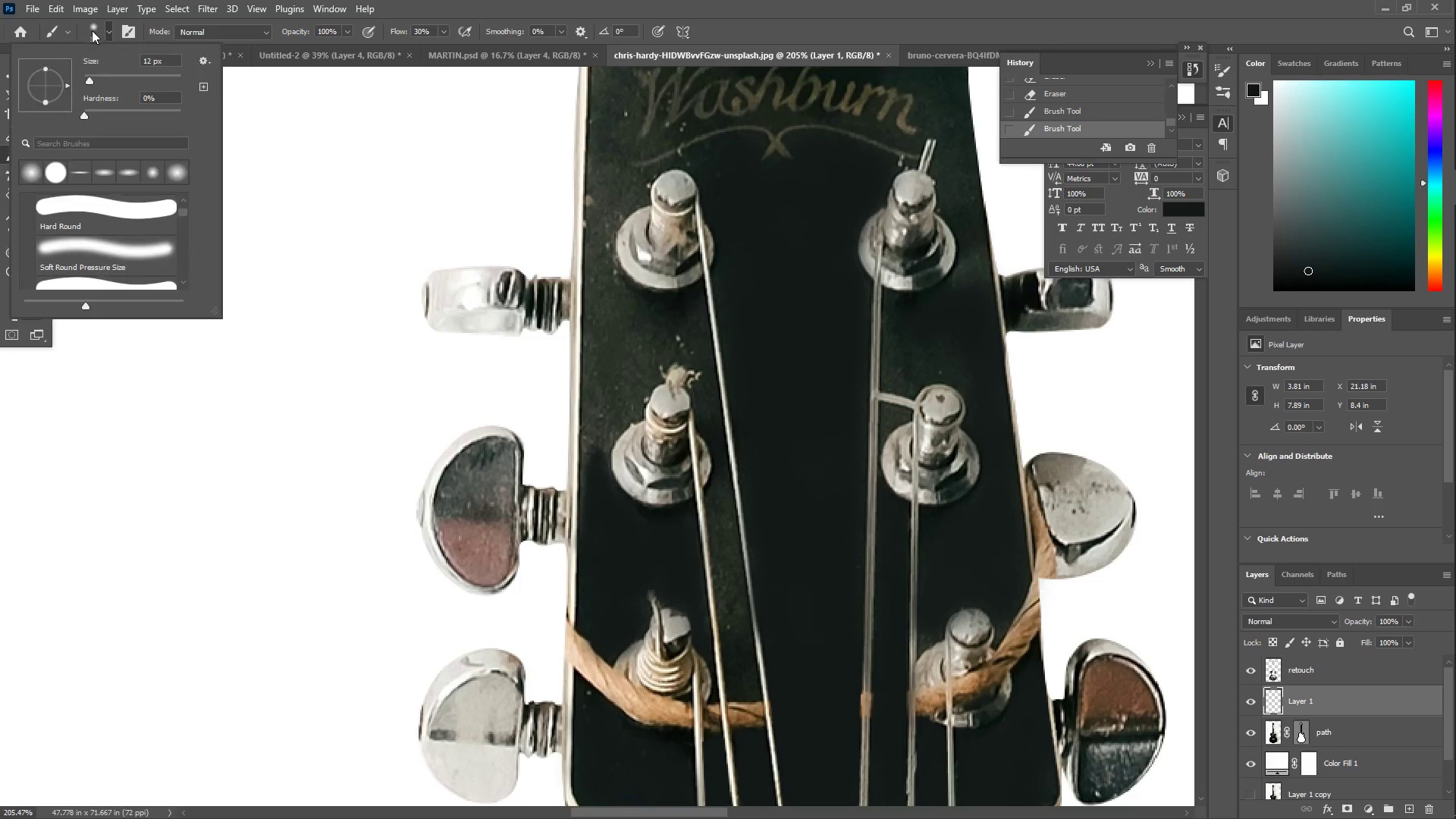 
left_click_drag(start_coordinate=[108, 79], to_coordinate=[103, 80])
 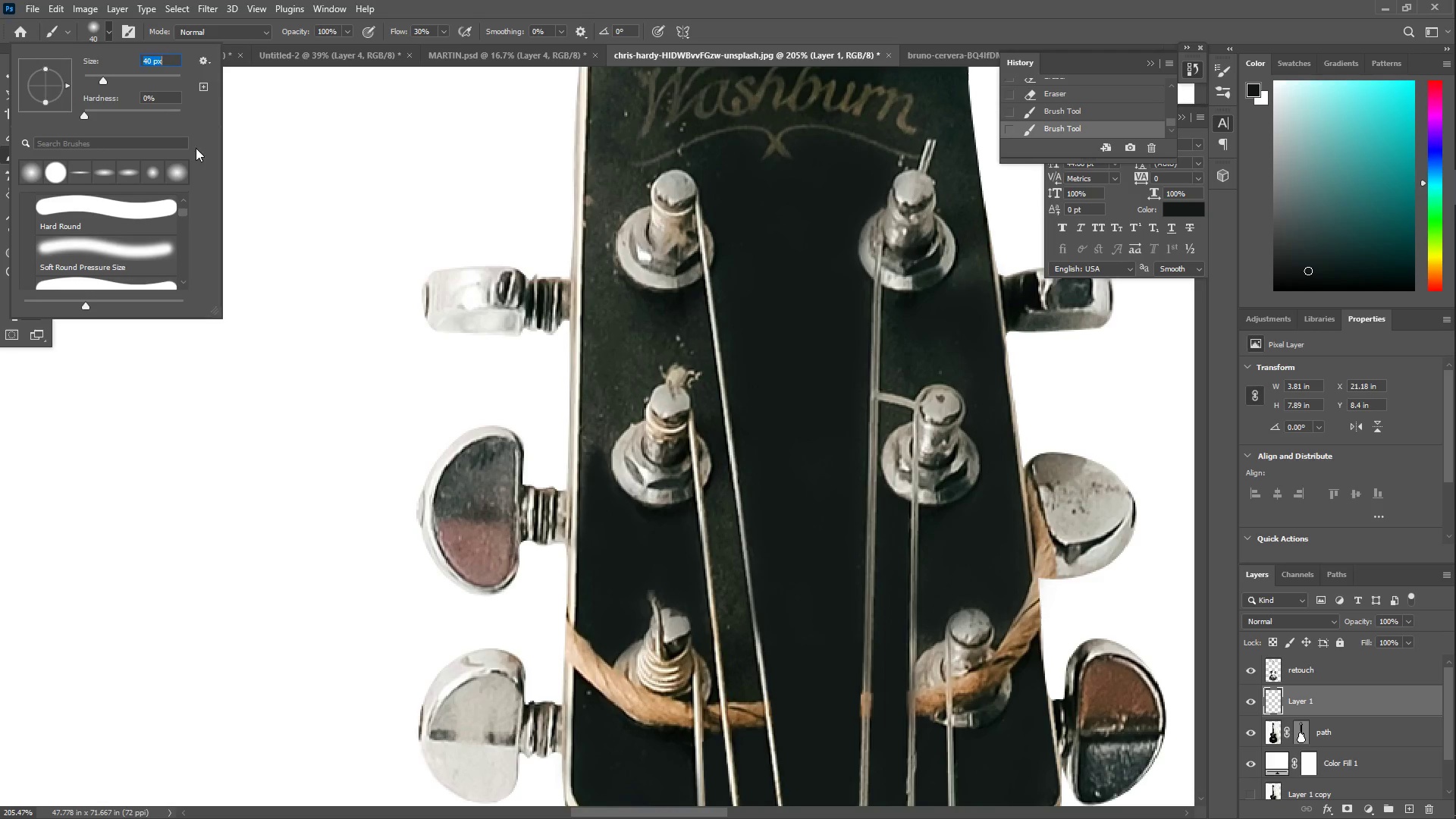 
type(ZZZ)
 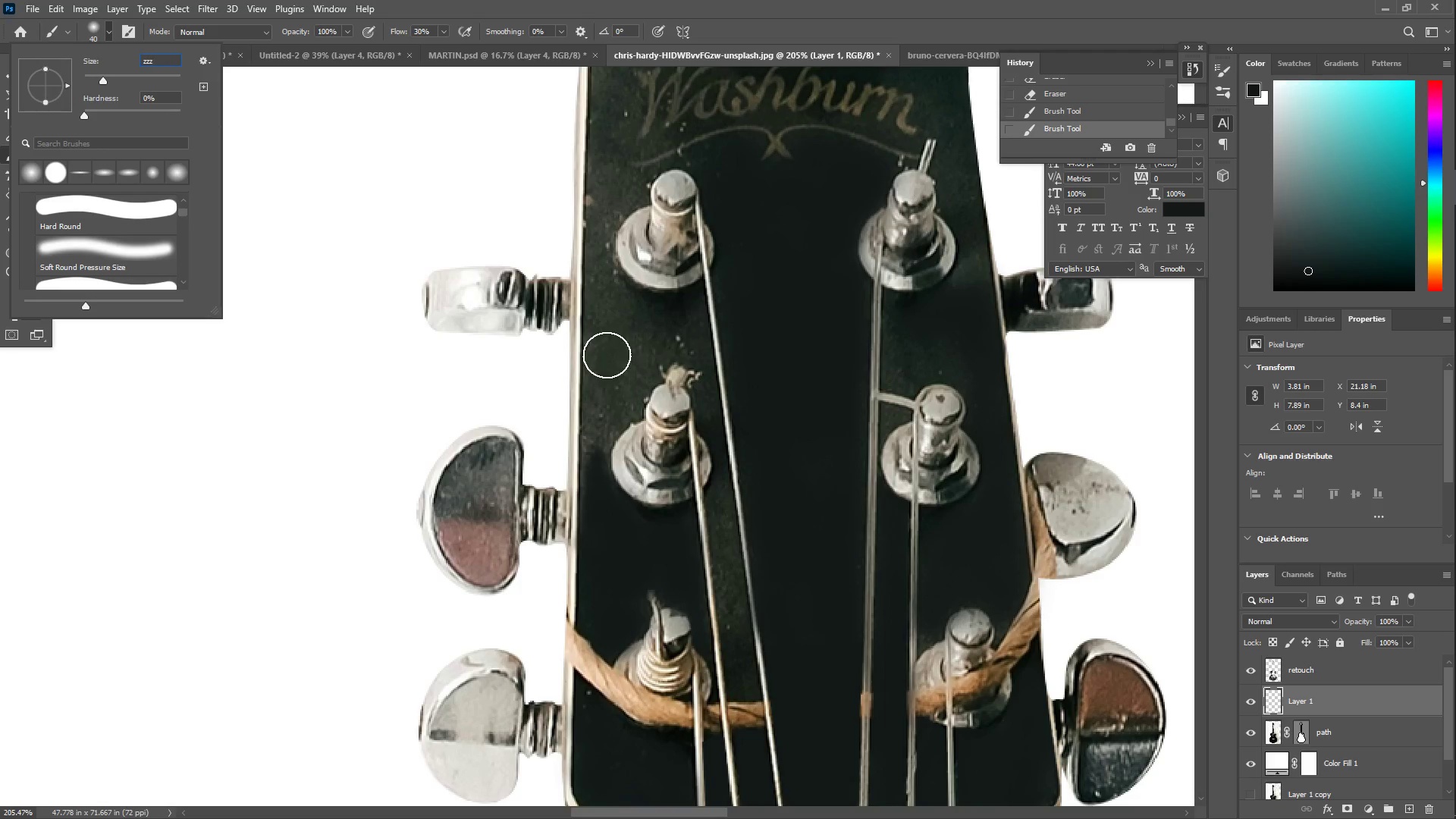 
left_click_drag(start_coordinate=[606, 304], to_coordinate=[629, 338])
 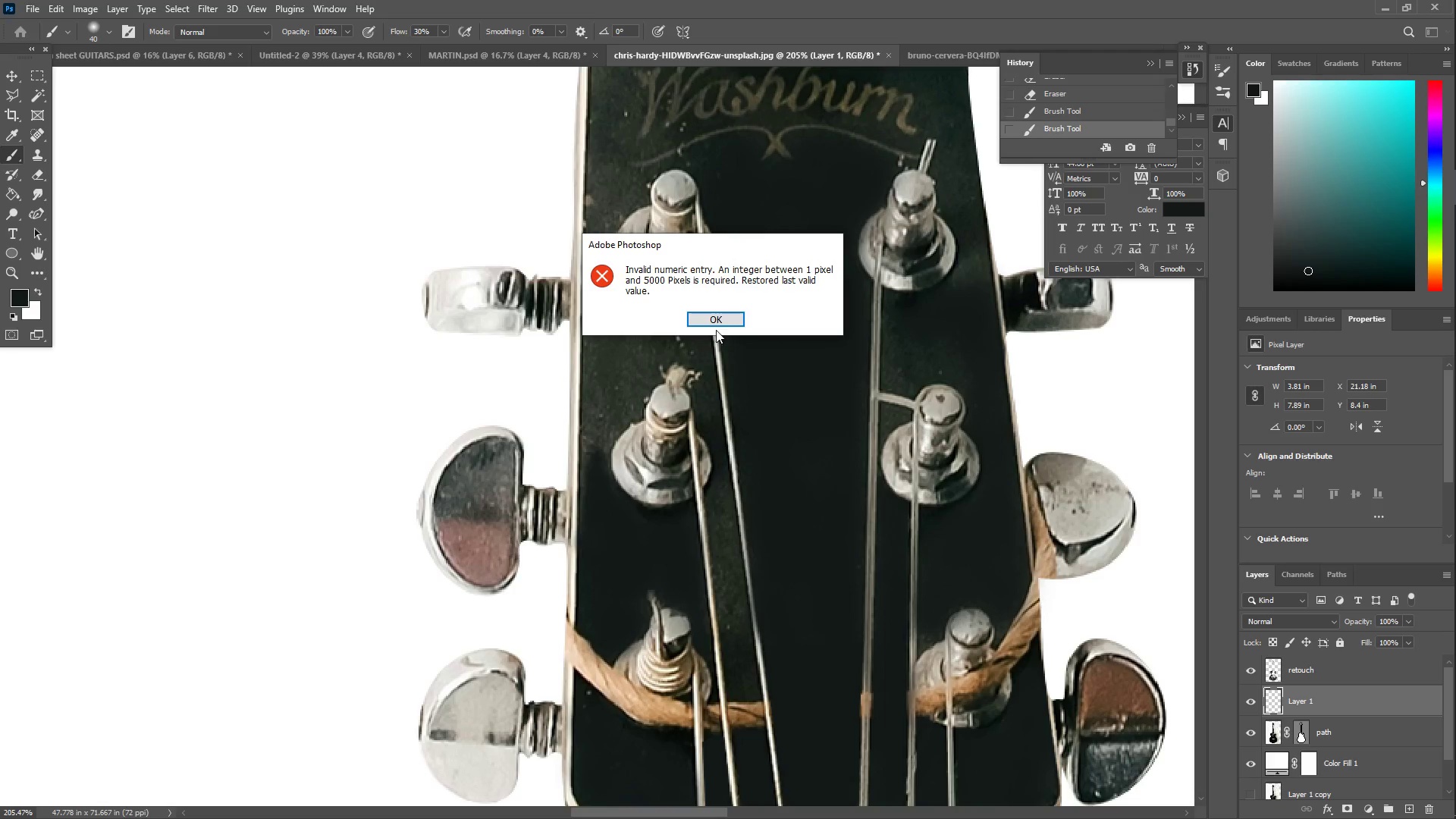 
left_click([717, 317])
 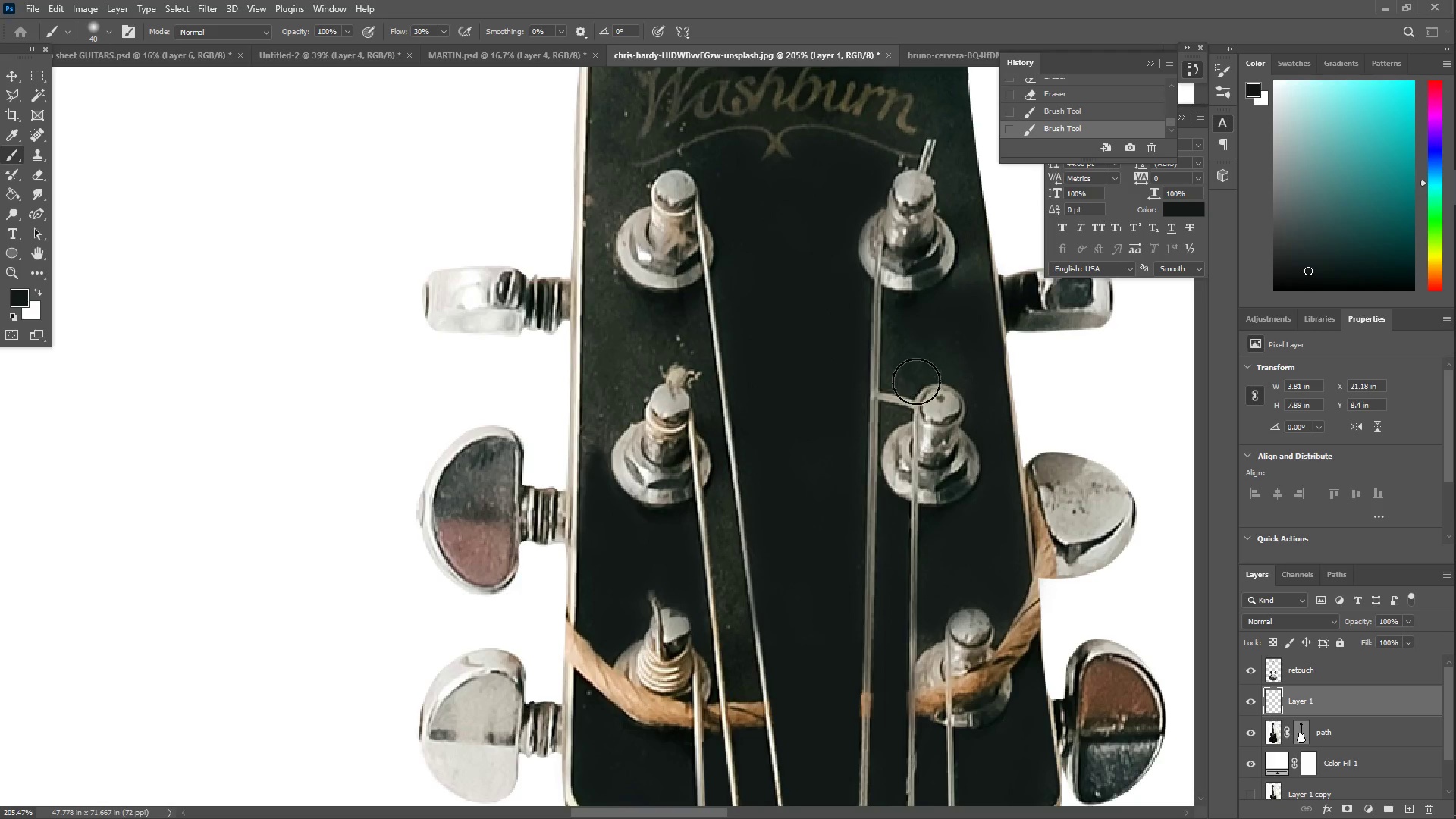 
left_click_drag(start_coordinate=[928, 339], to_coordinate=[969, 314])
 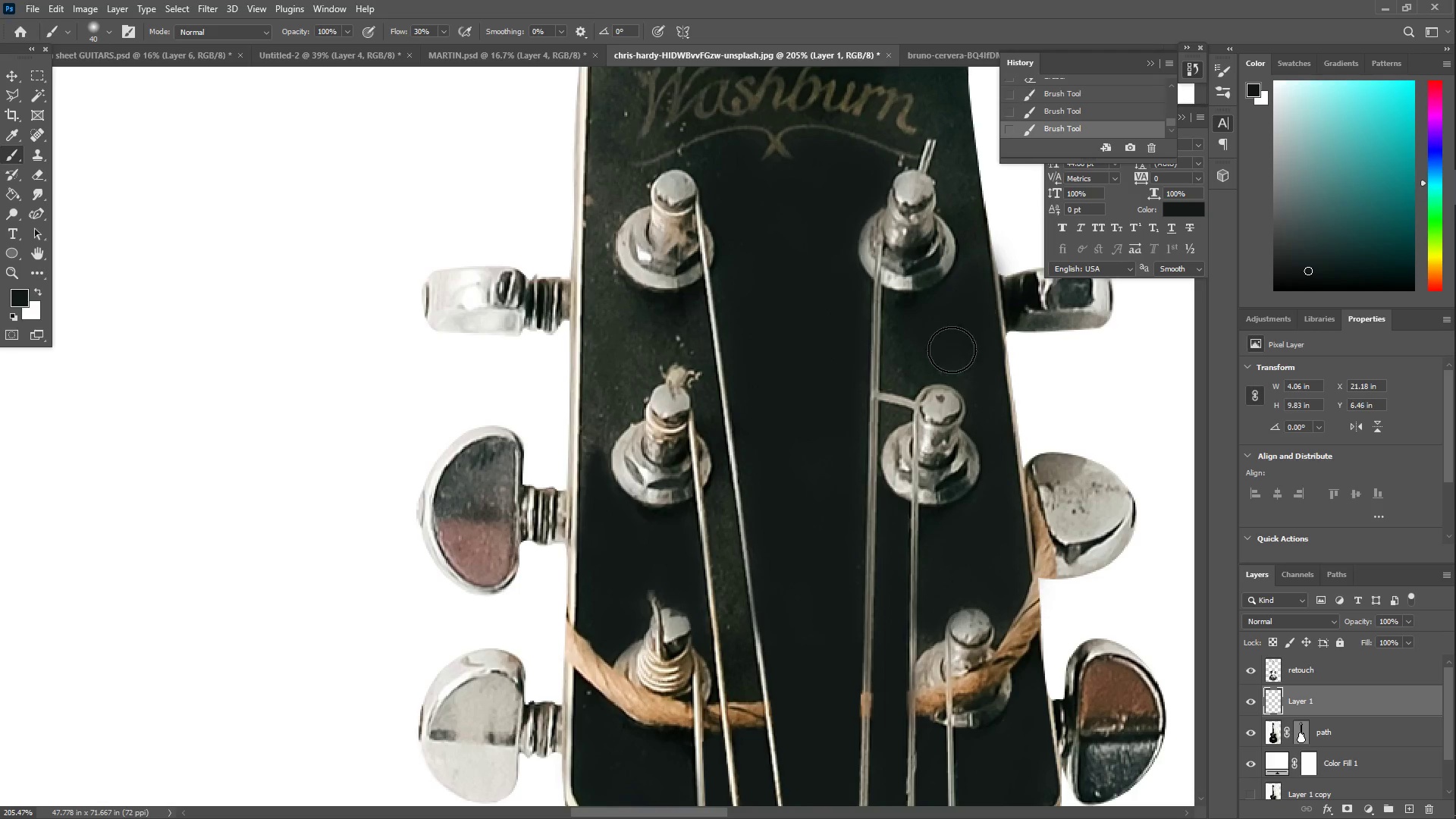 
left_click_drag(start_coordinate=[941, 356], to_coordinate=[972, 369])
 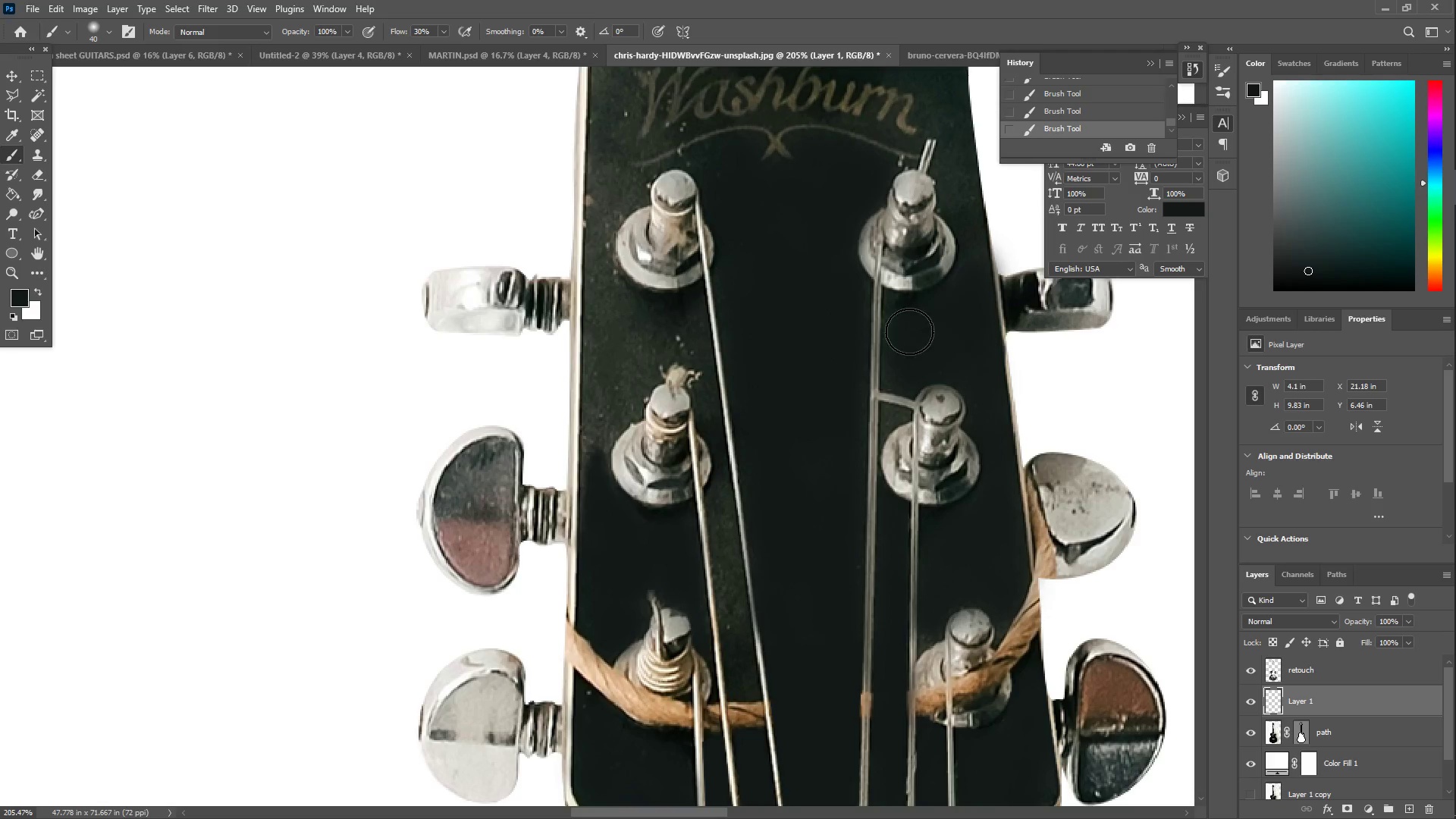 
scroll: coordinate [883, 312], scroll_direction: up, amount: 7.0
 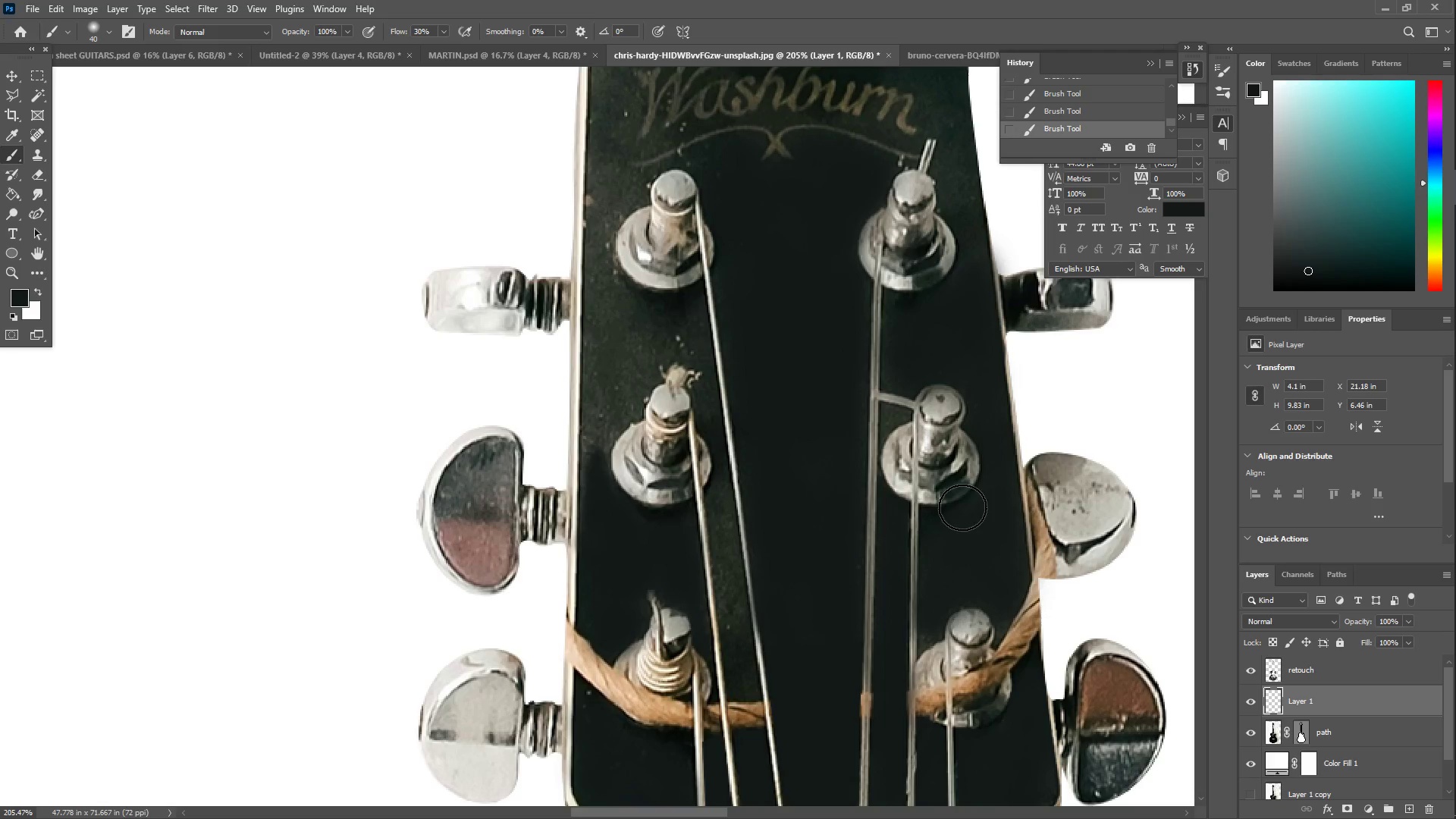 
key(Control+Z)
 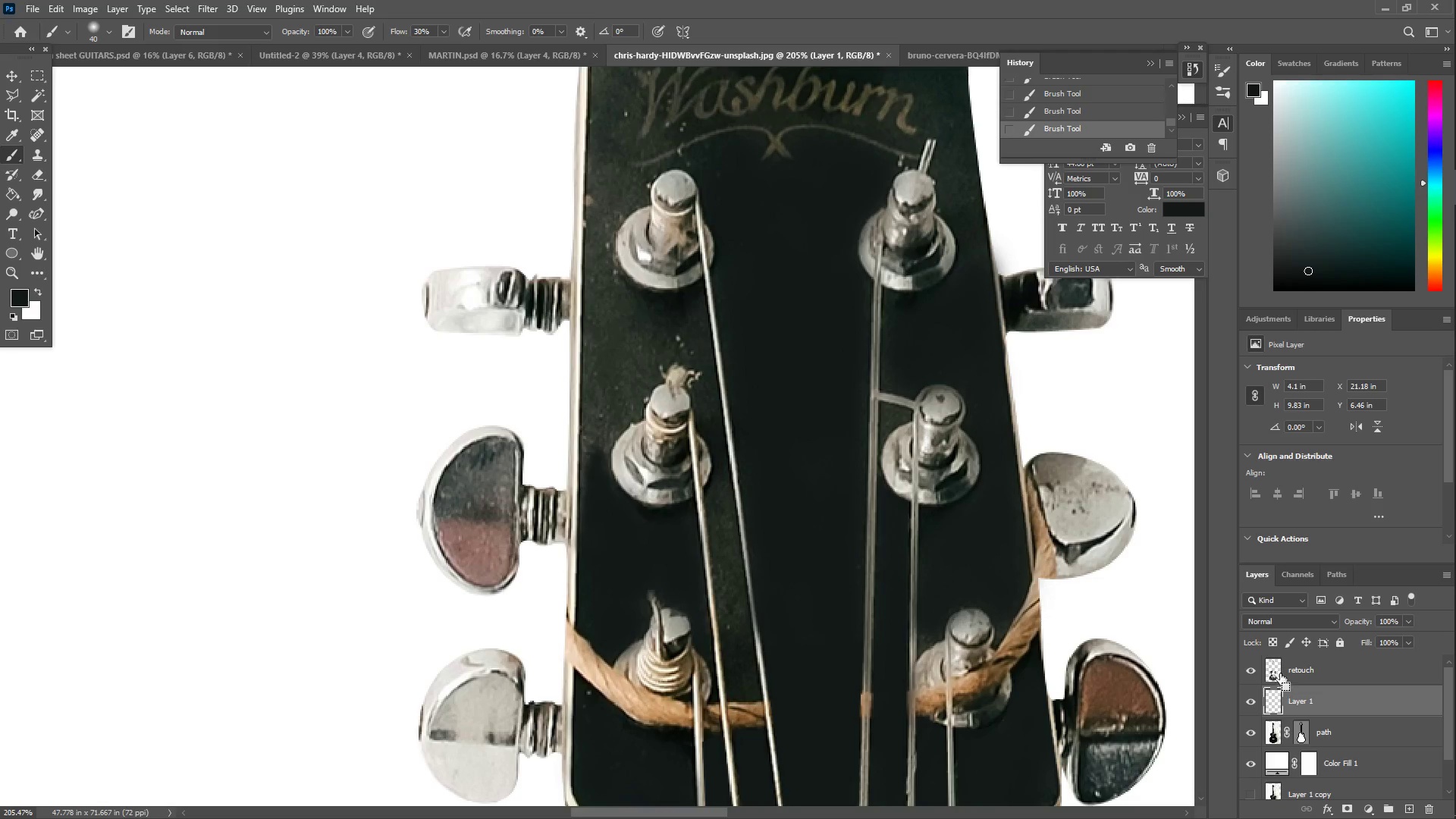 
key(Control+Z)
 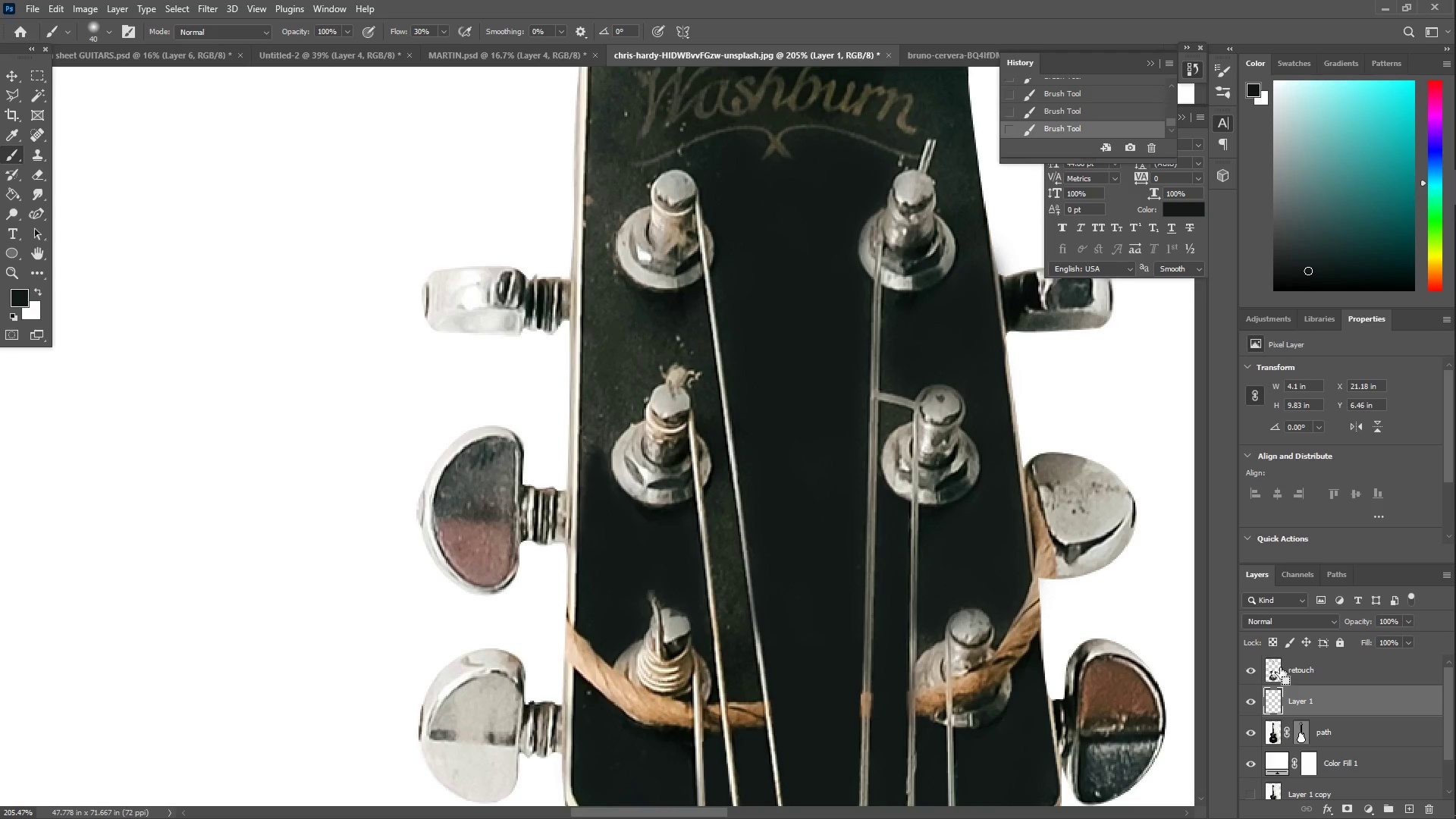 
key(Control+Z)
 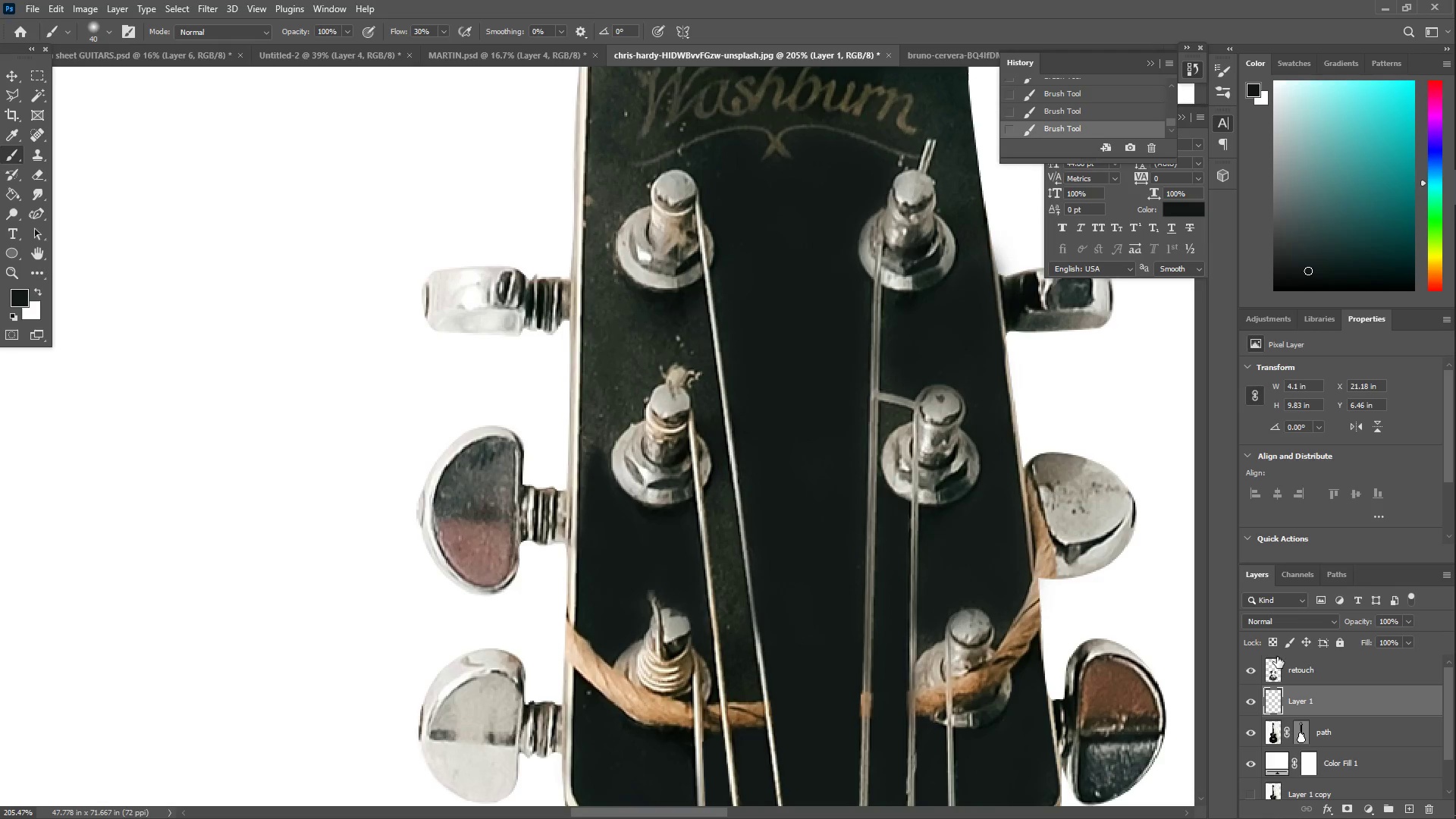 
key(Control+Z)
 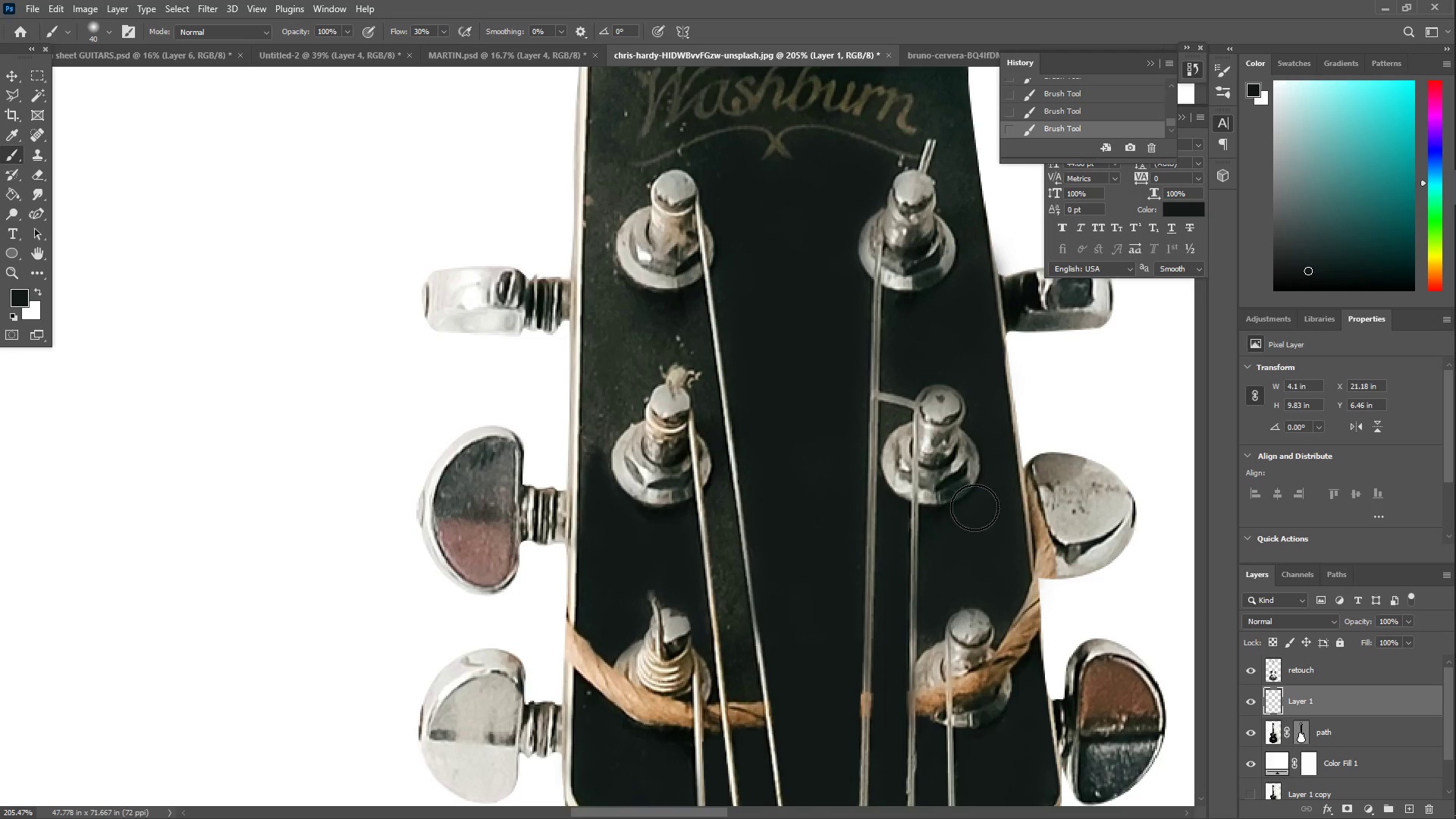 
key(Control+Z)
 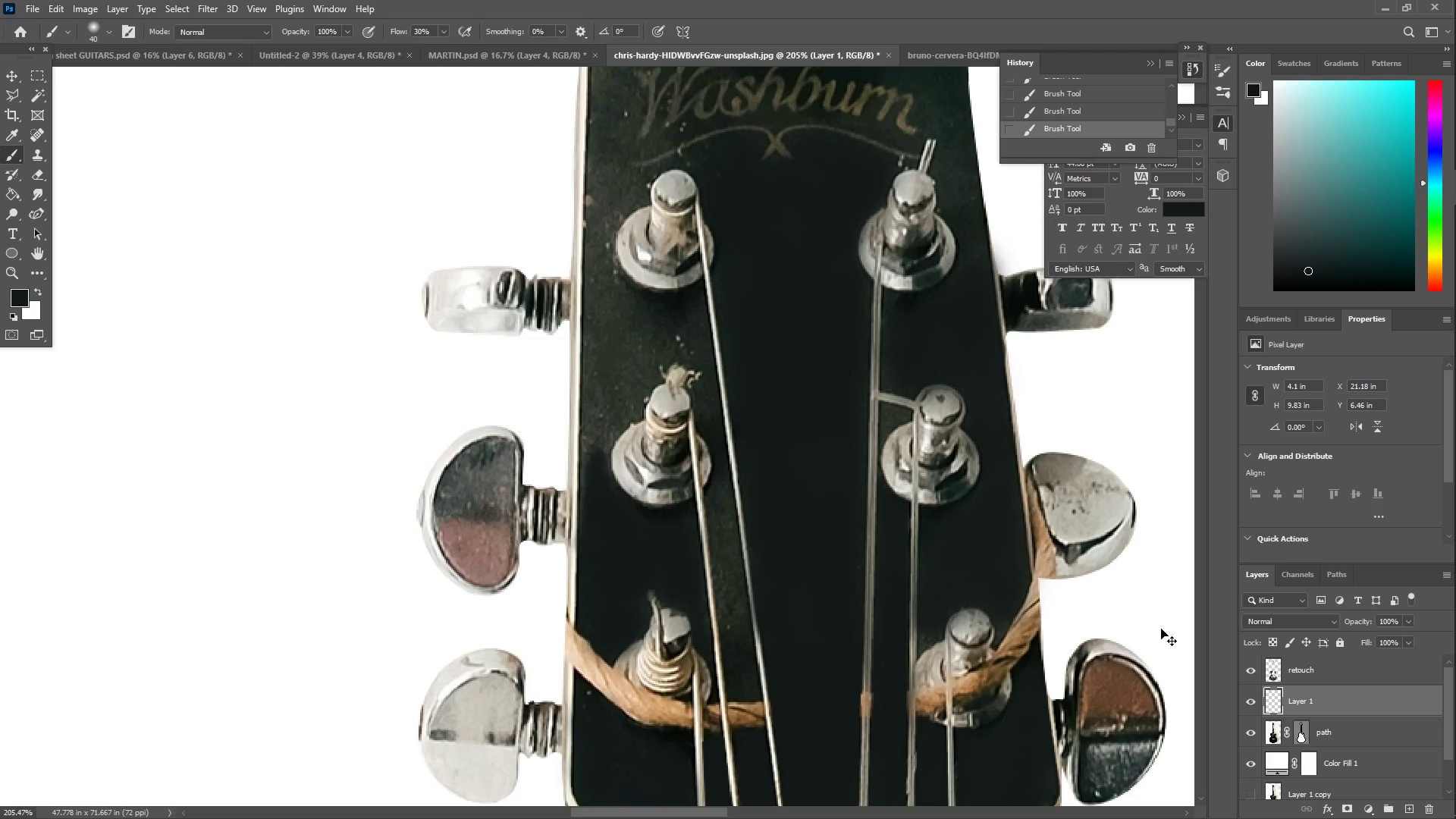 
key(Control+Z)
 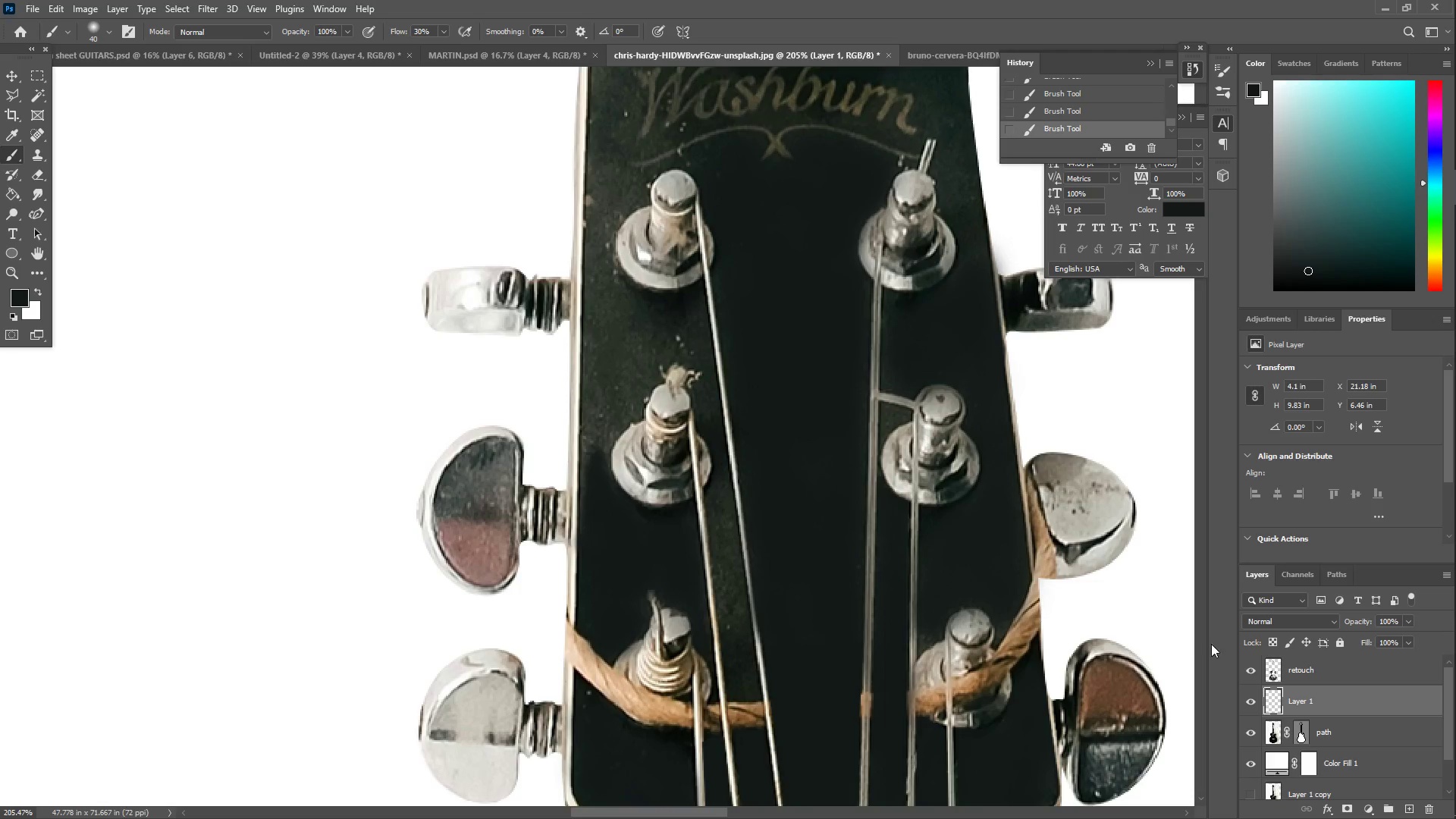 
key(Control+Z)
 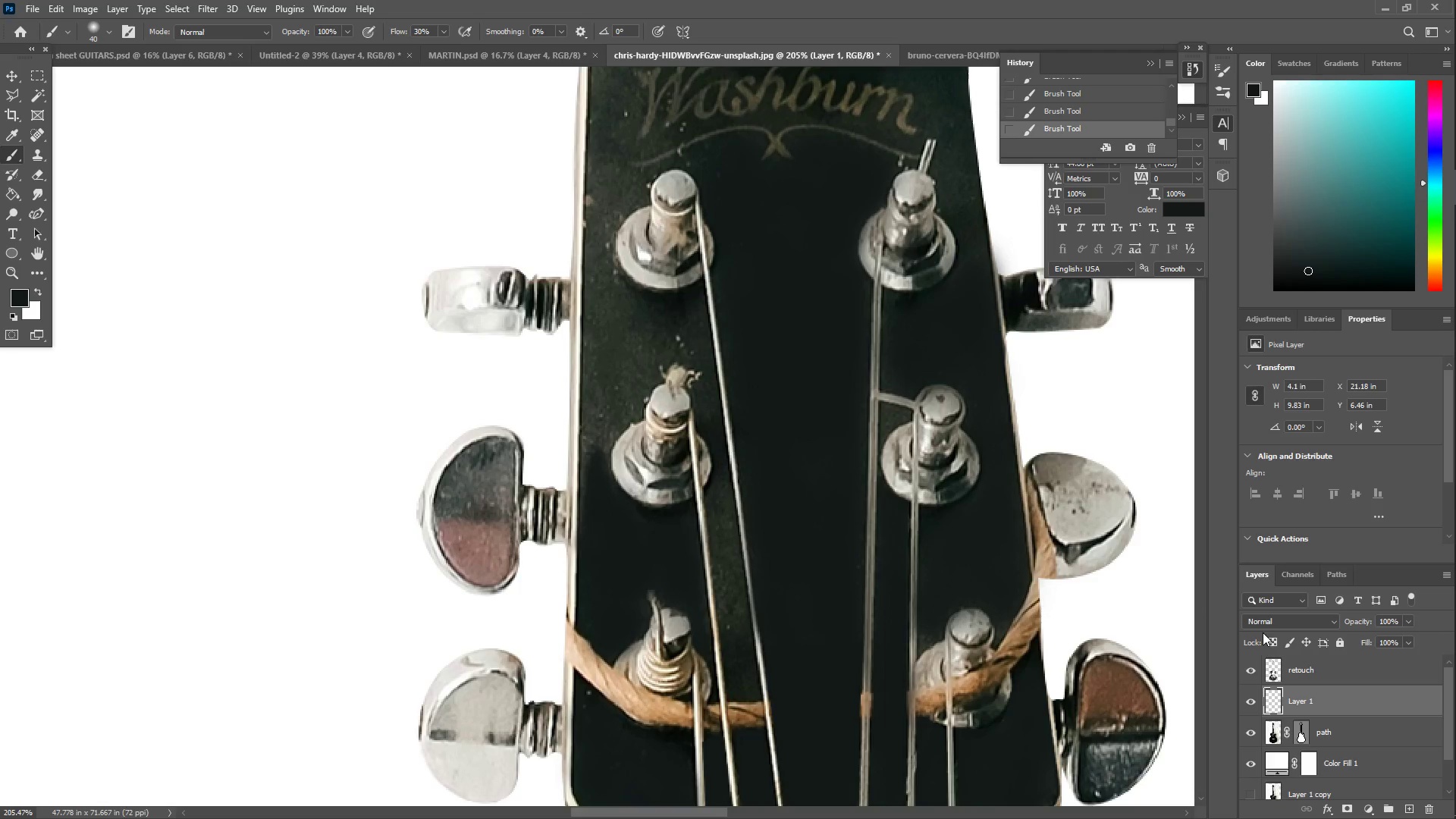 
key(Control+Z)
 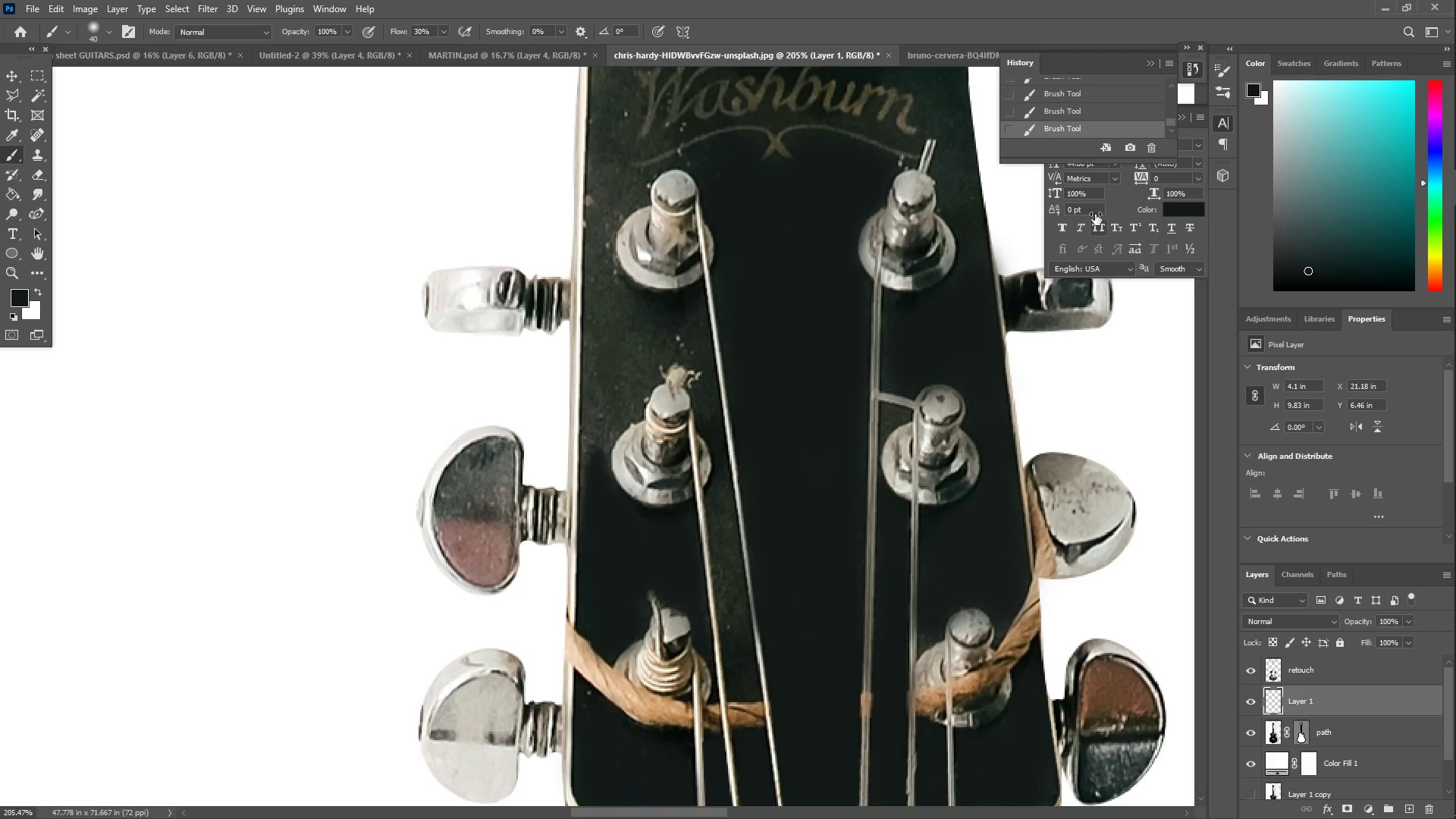 
key(Control+Z)
 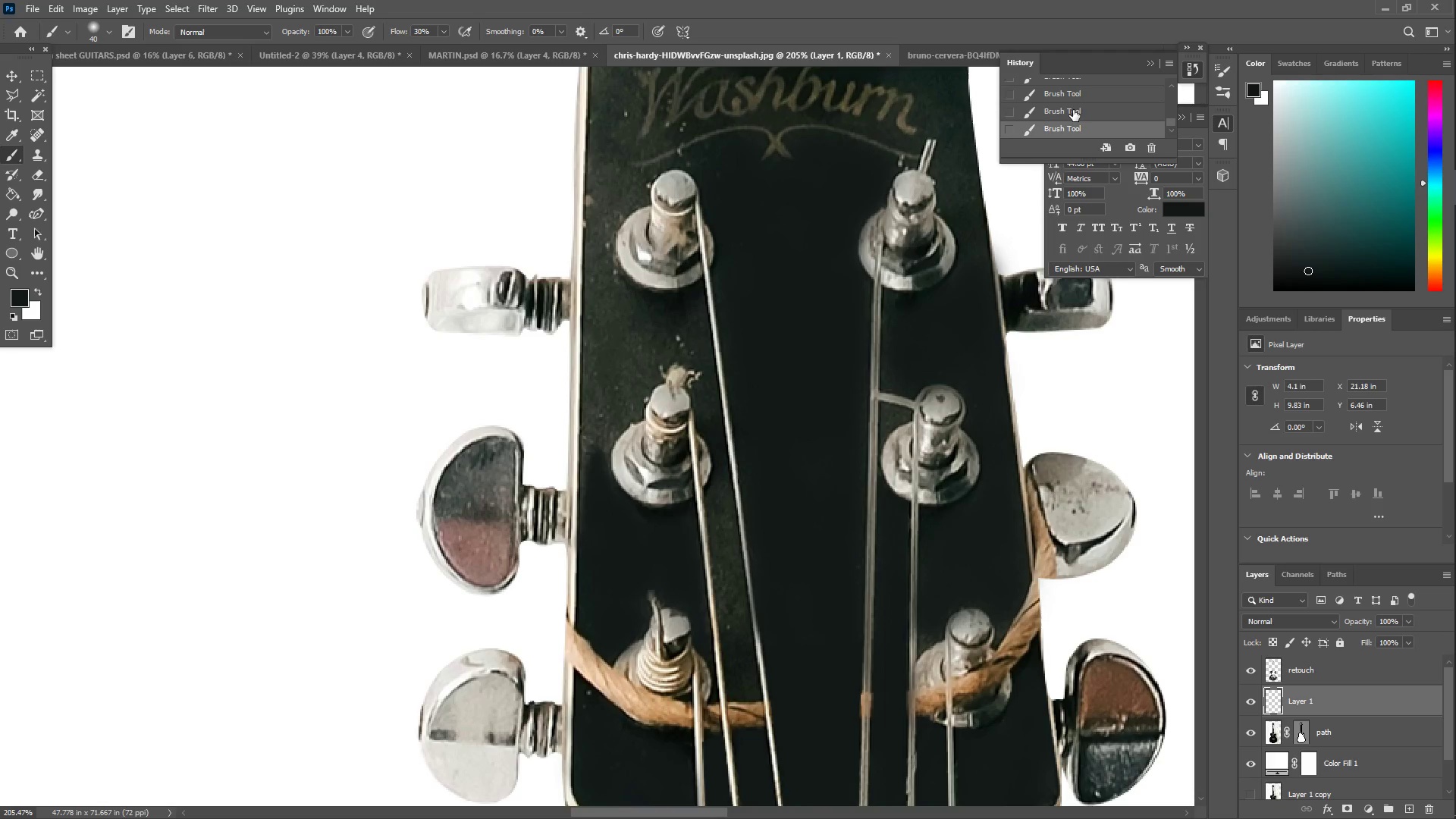 
left_click([1072, 103])
 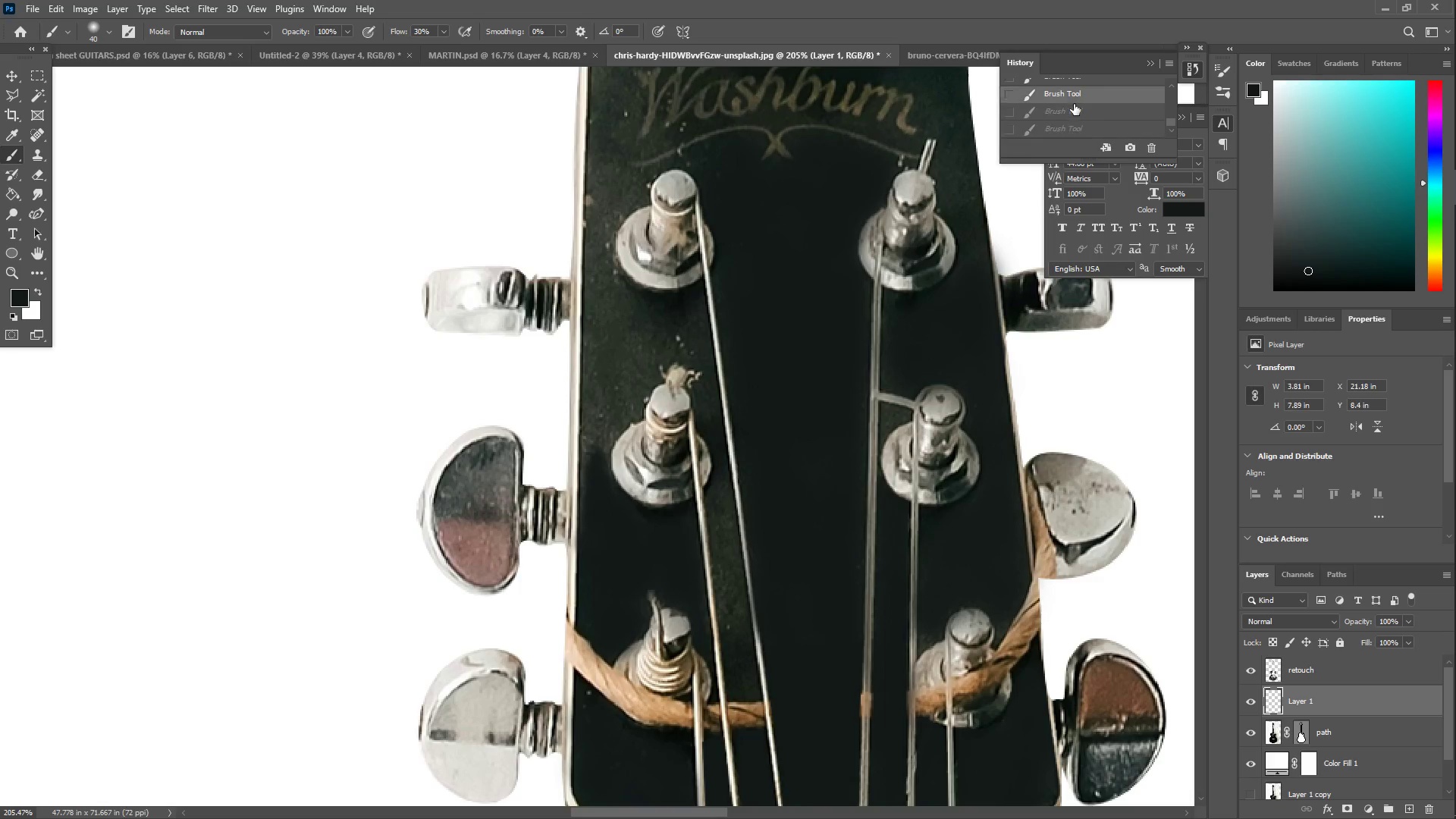 
scroll: coordinate [1067, 125], scroll_direction: up, amount: 2.0
 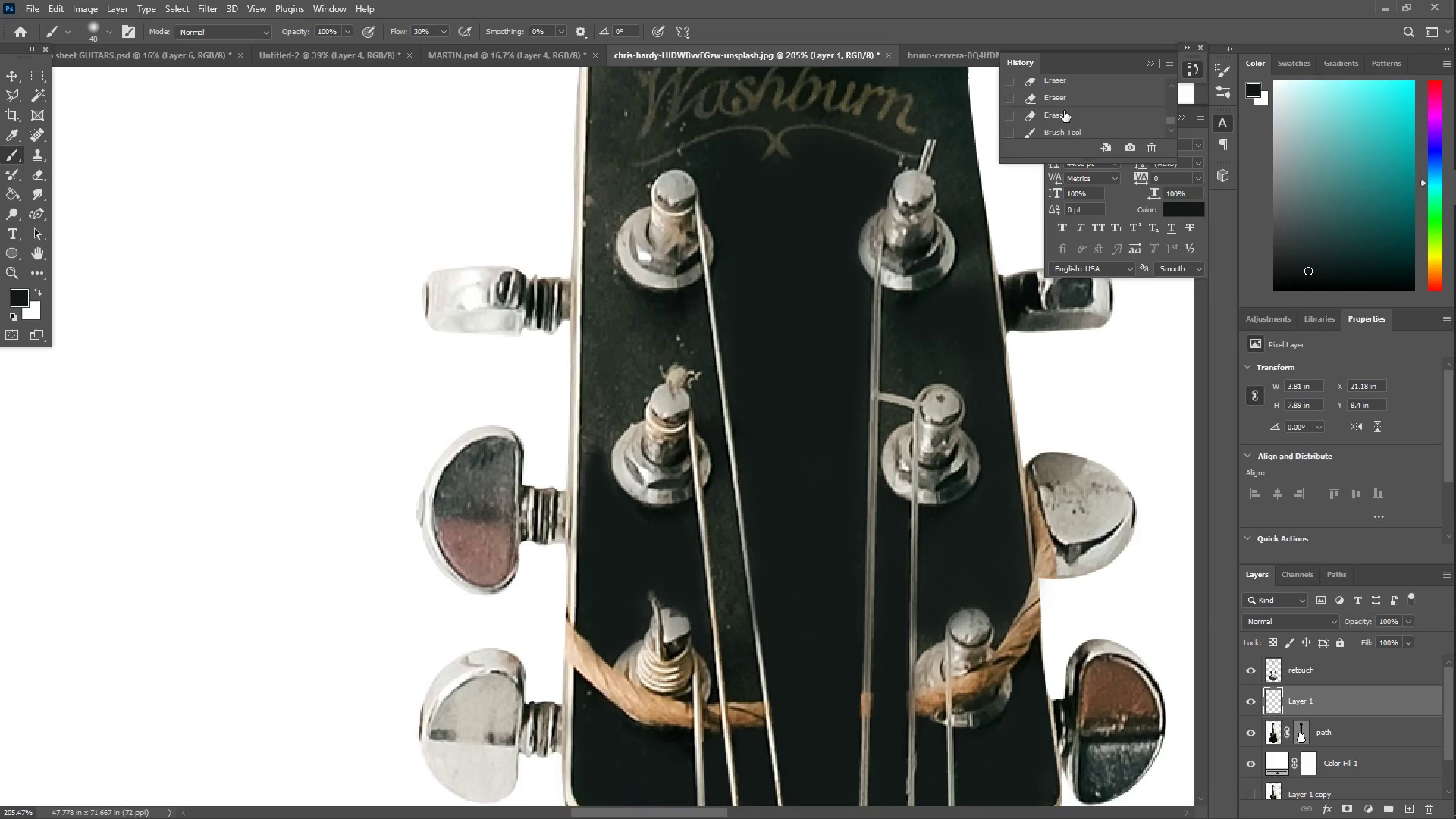 
left_click([1064, 111])
 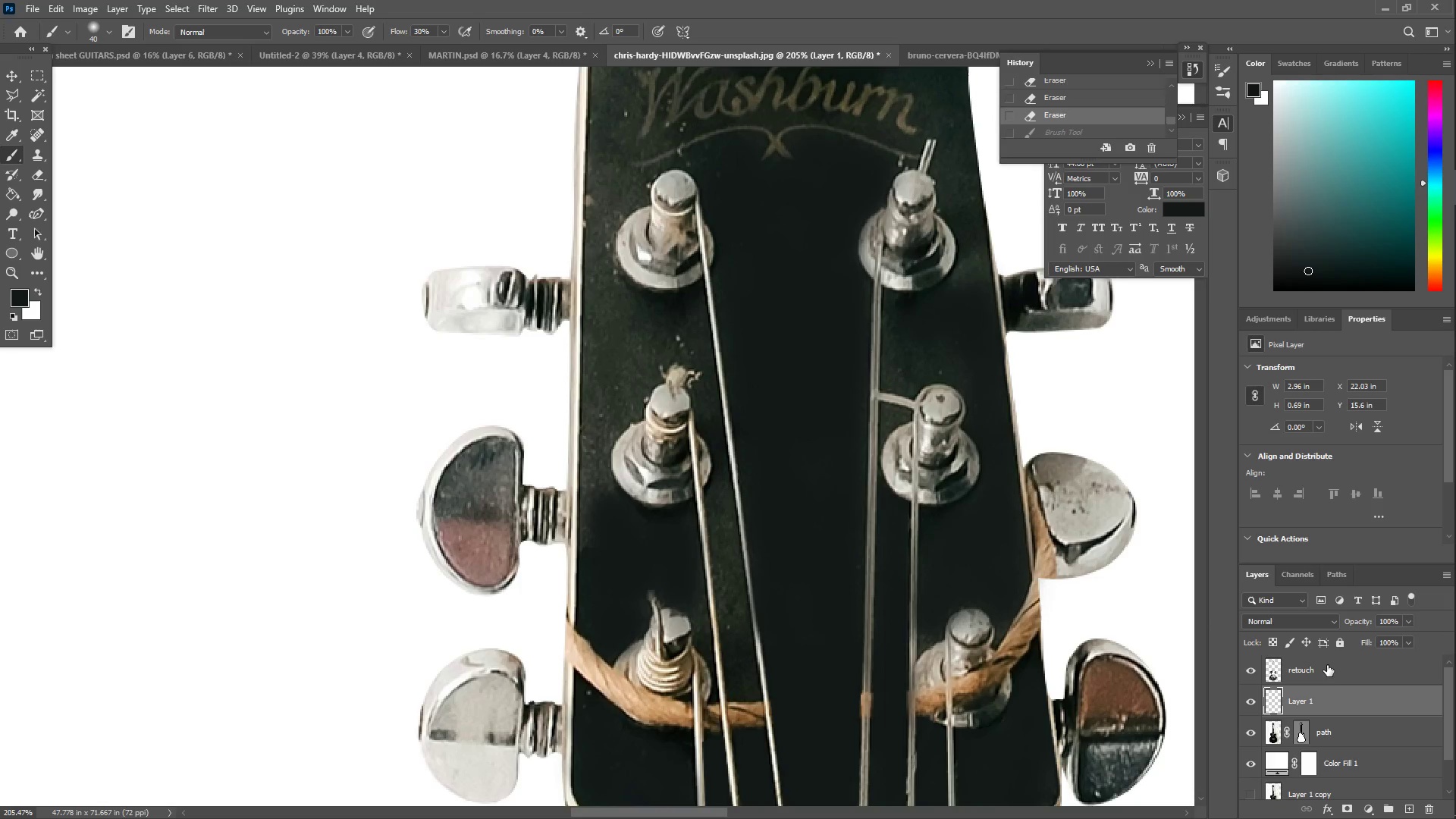 
left_click([1330, 673])
 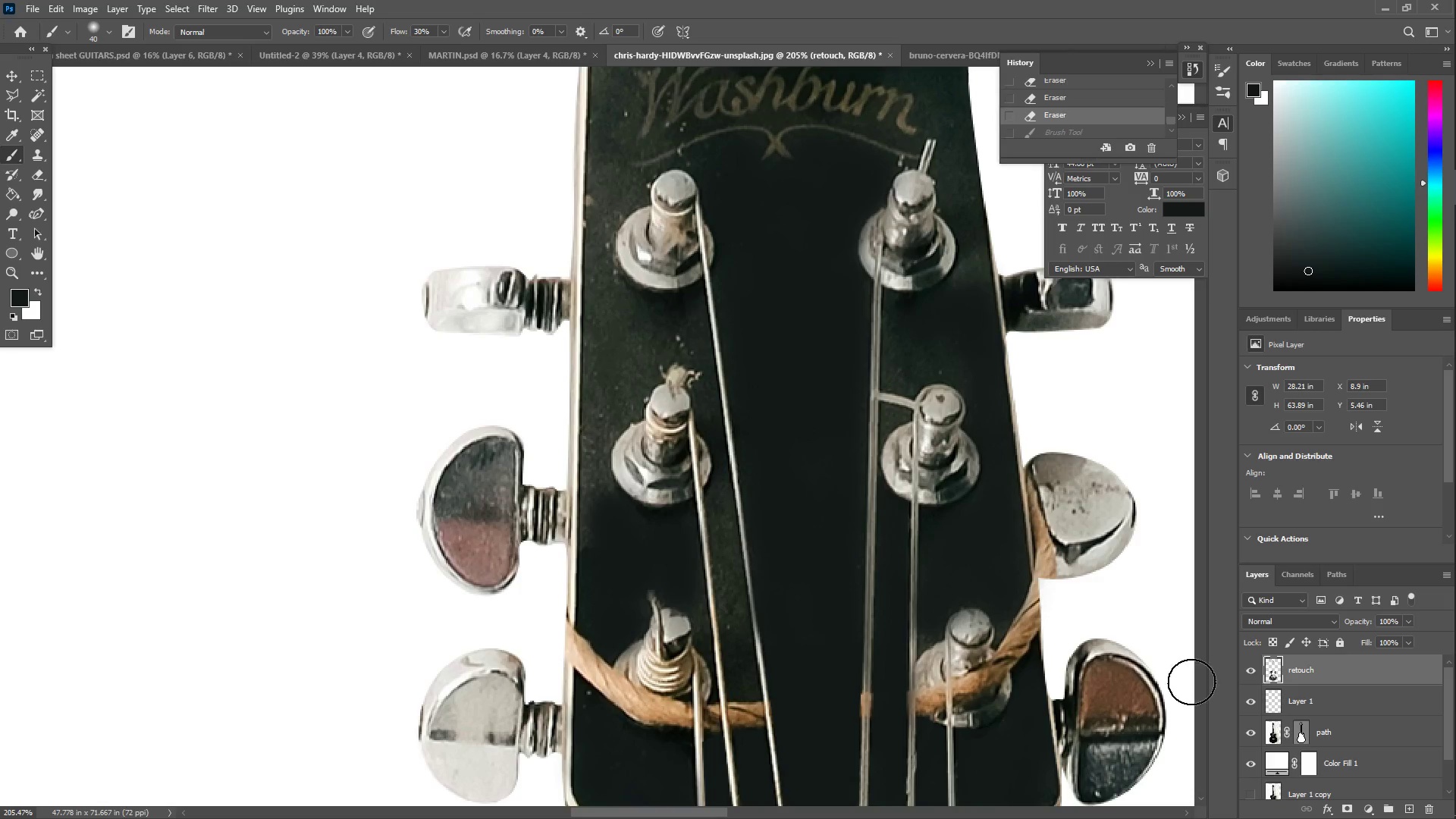 
left_click([1301, 689])
 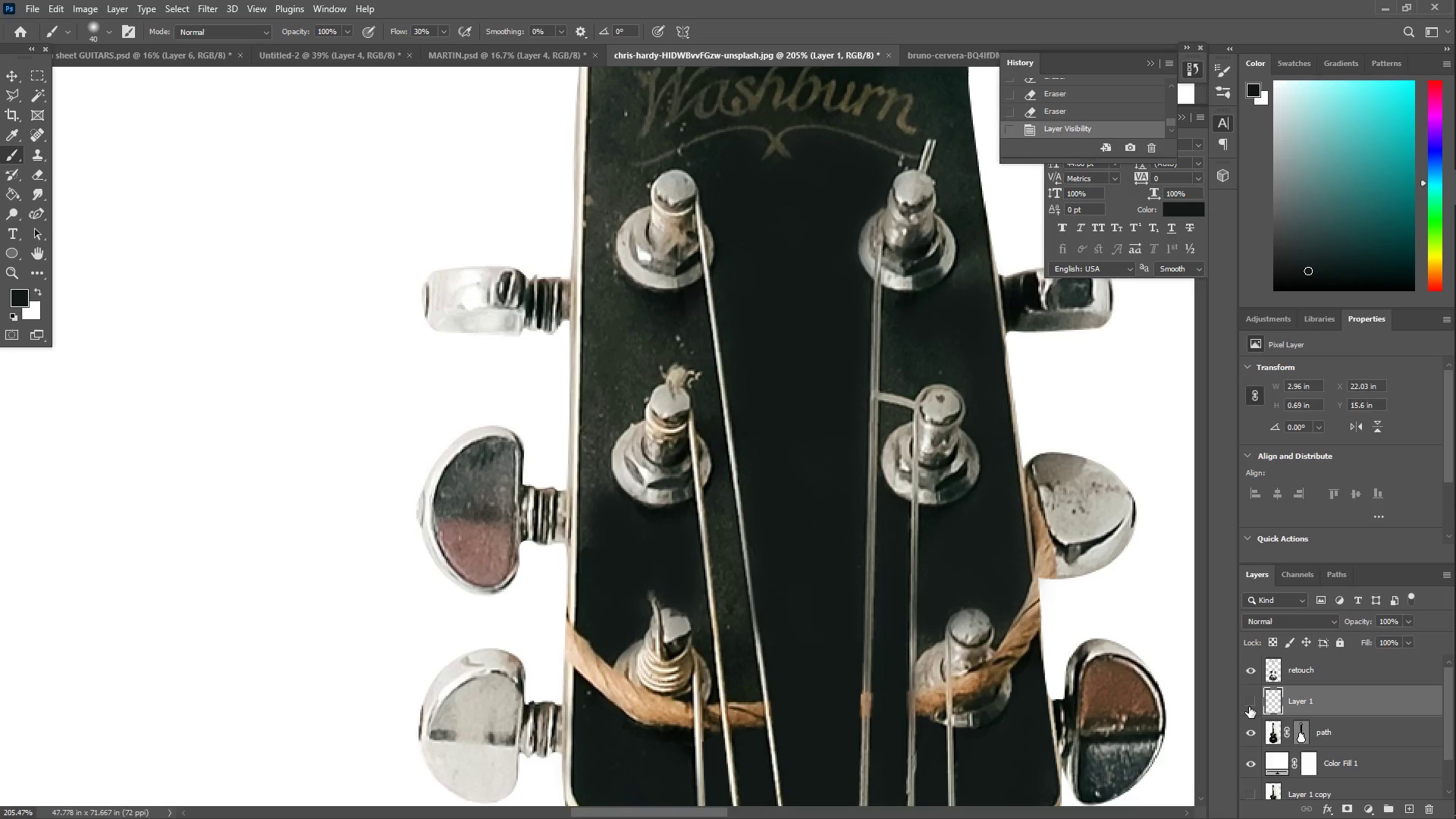 
double_click([1249, 707])
 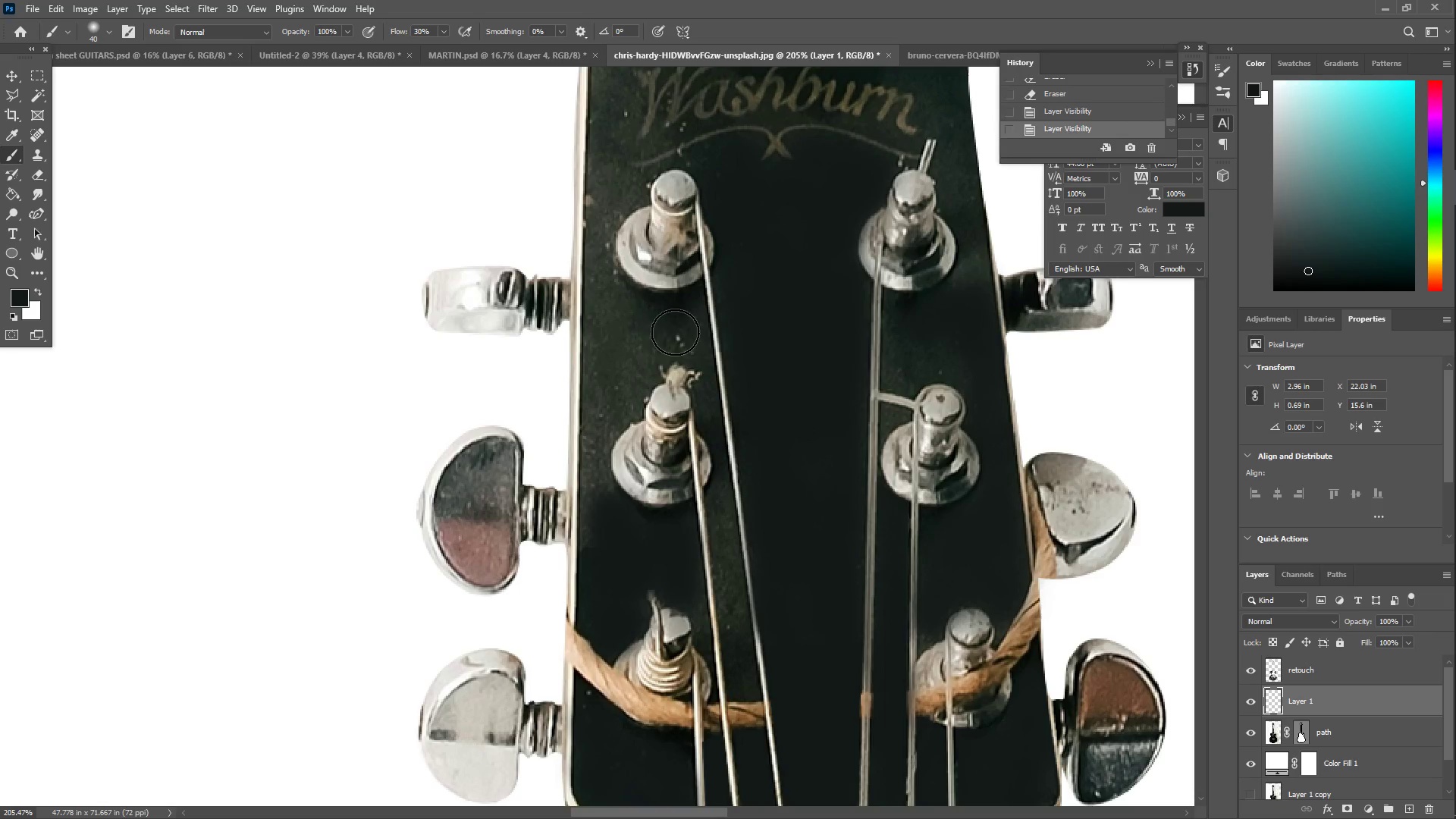 
hold_key(key=Space, duration=0.69)
 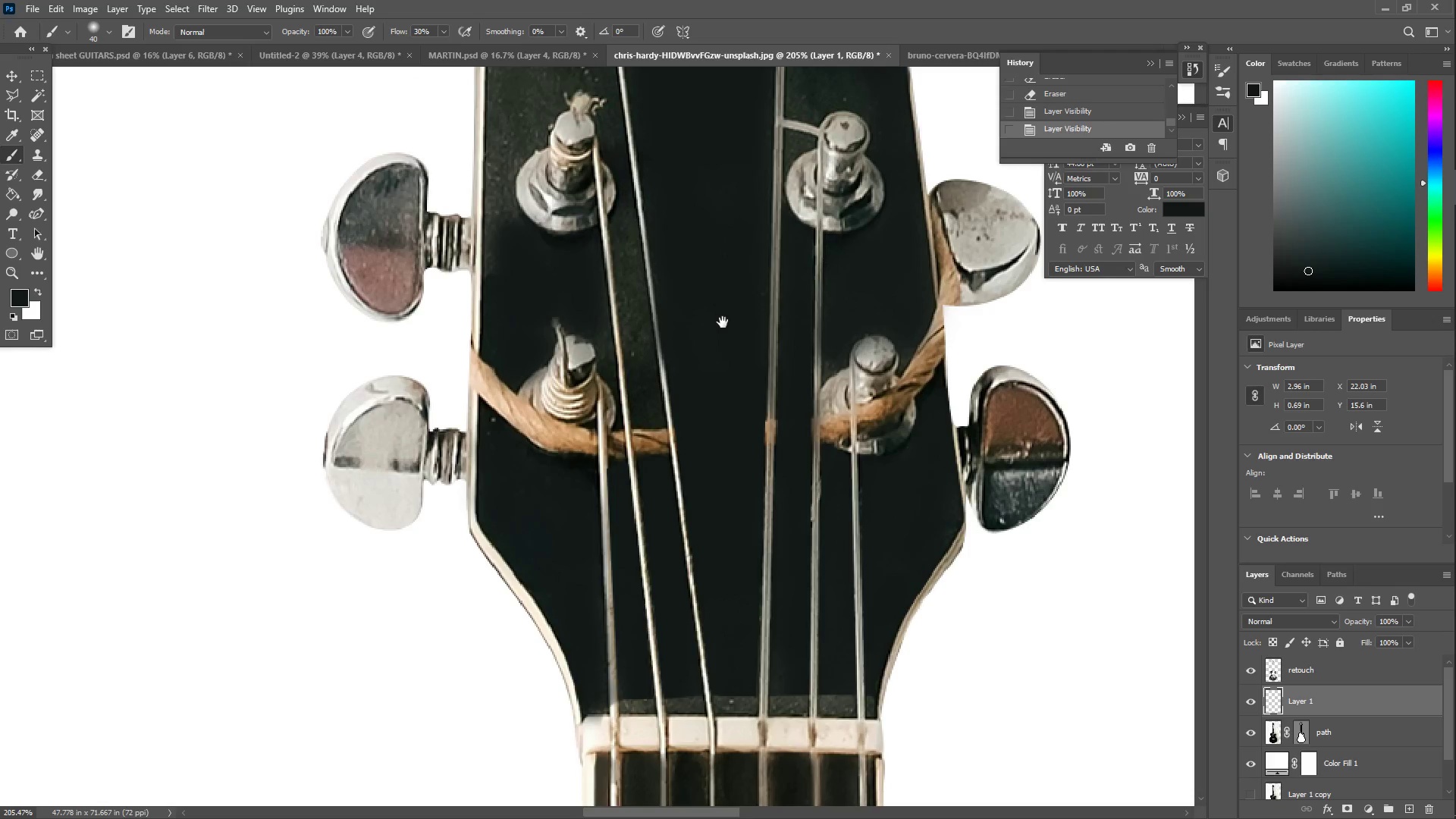 
scroll: coordinate [890, 520], scroll_direction: down, amount: 10.0
 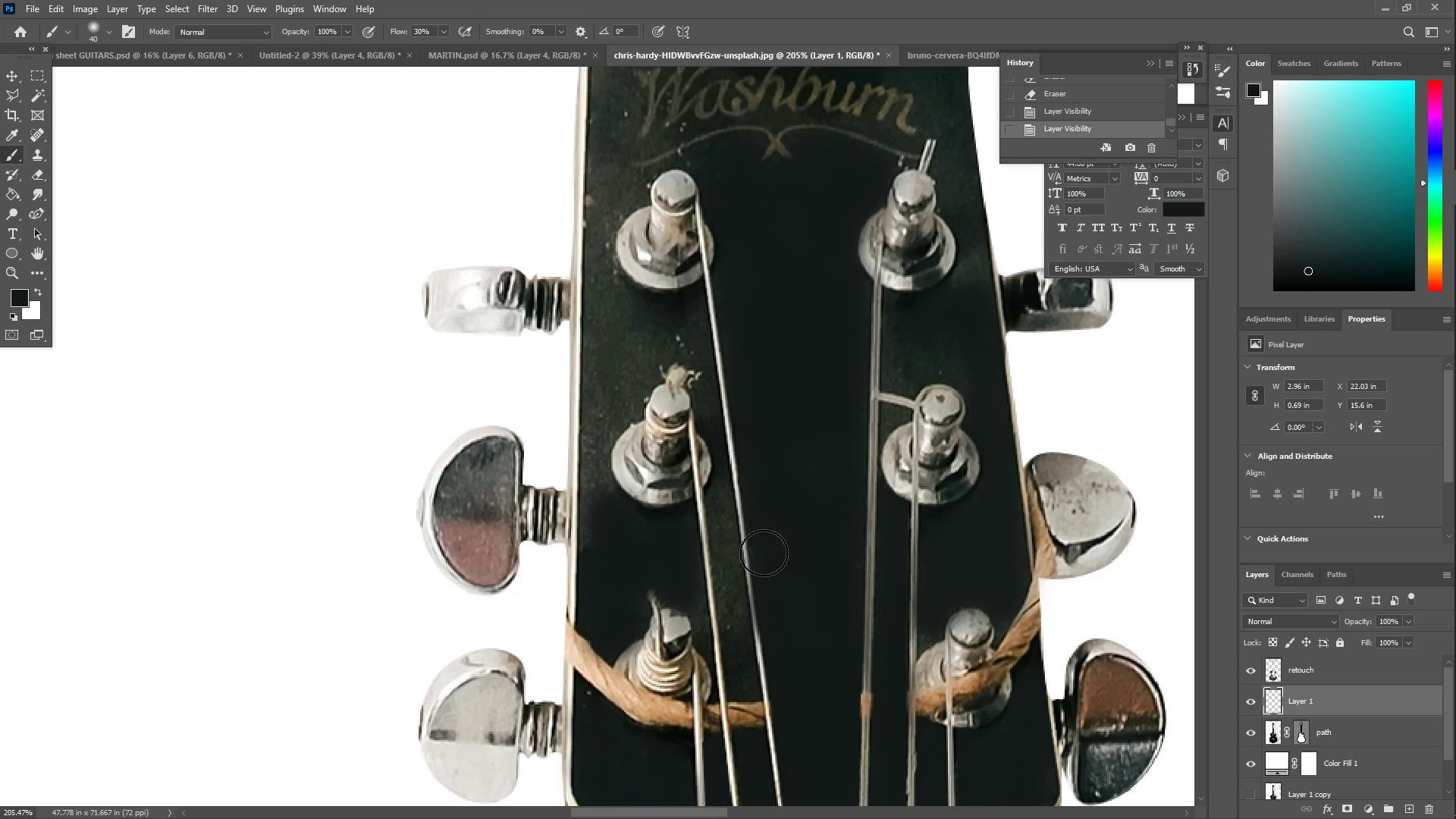 
left_click_drag(start_coordinate=[818, 595], to_coordinate=[667, 313])
 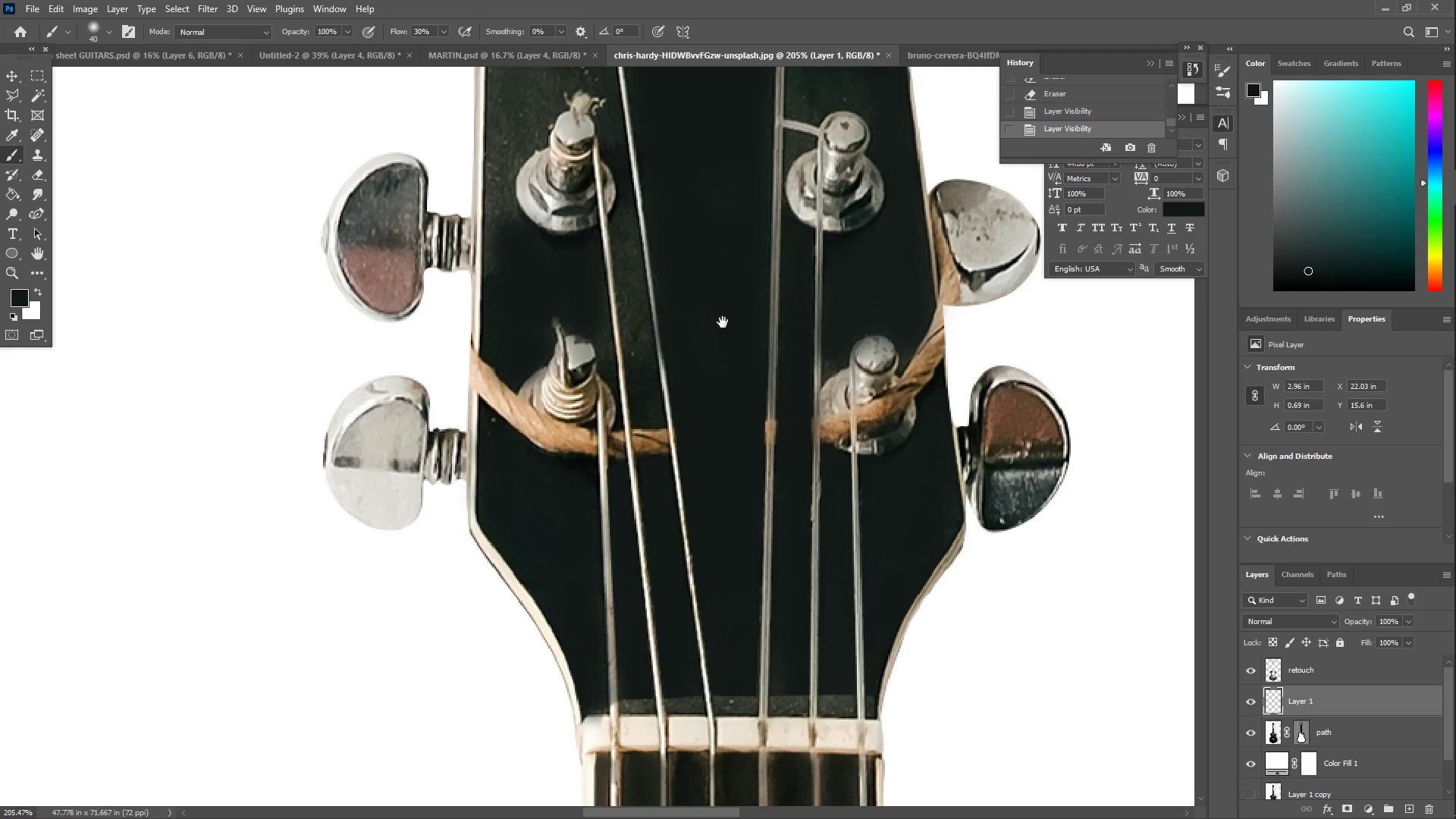 
left_click([720, 342])
 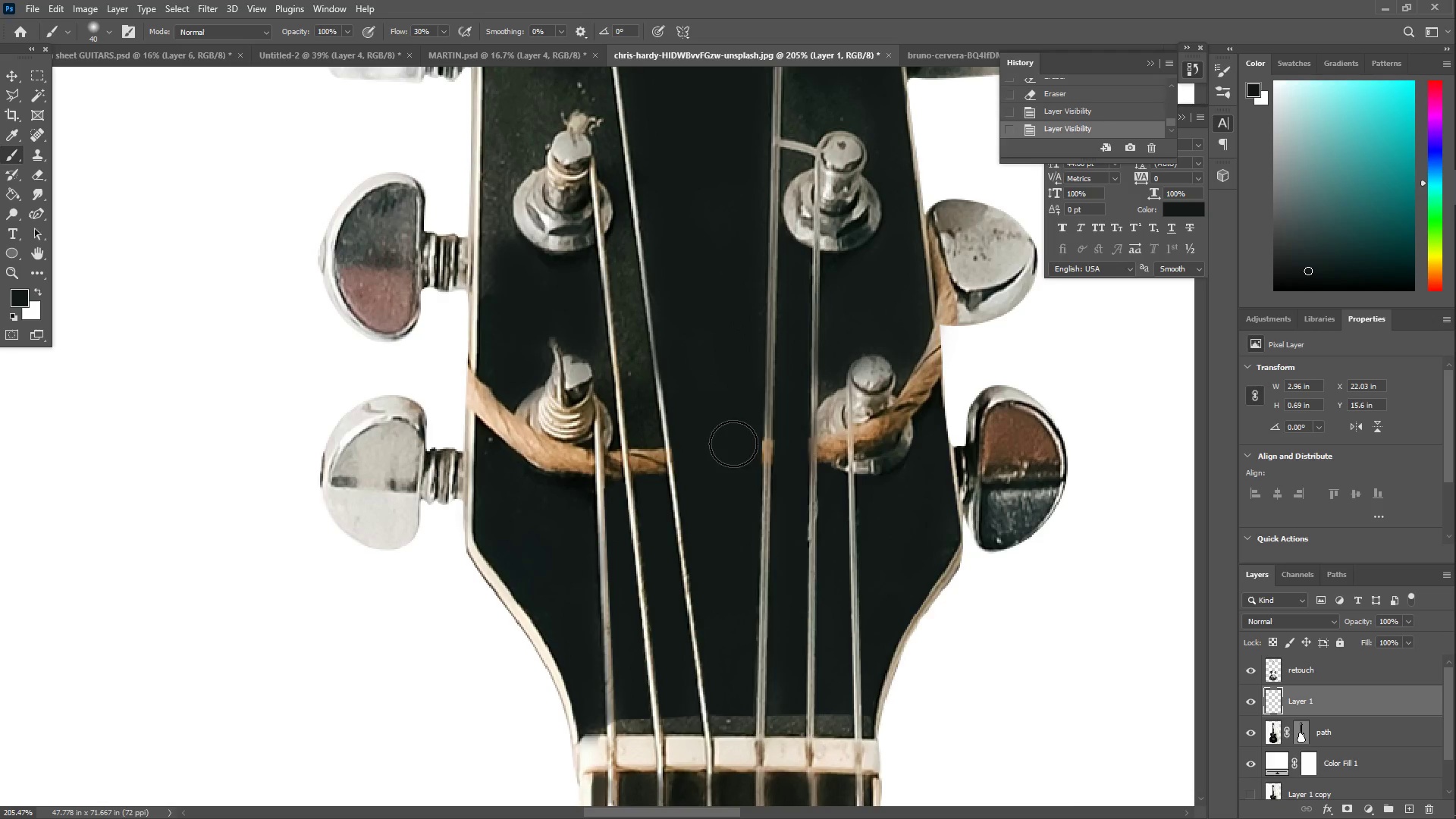 
type(ZZZZZ)
 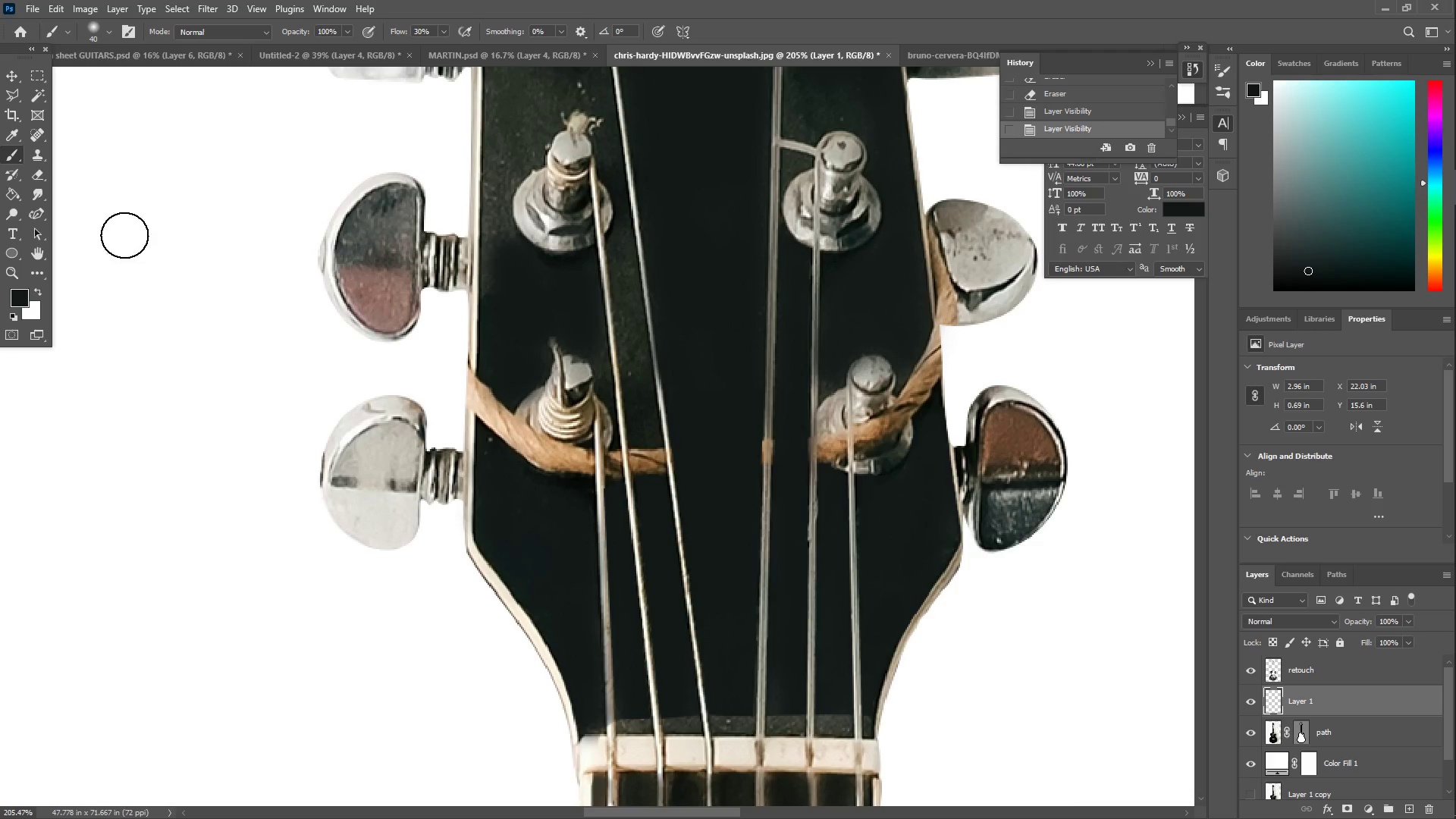 
key(Z)
 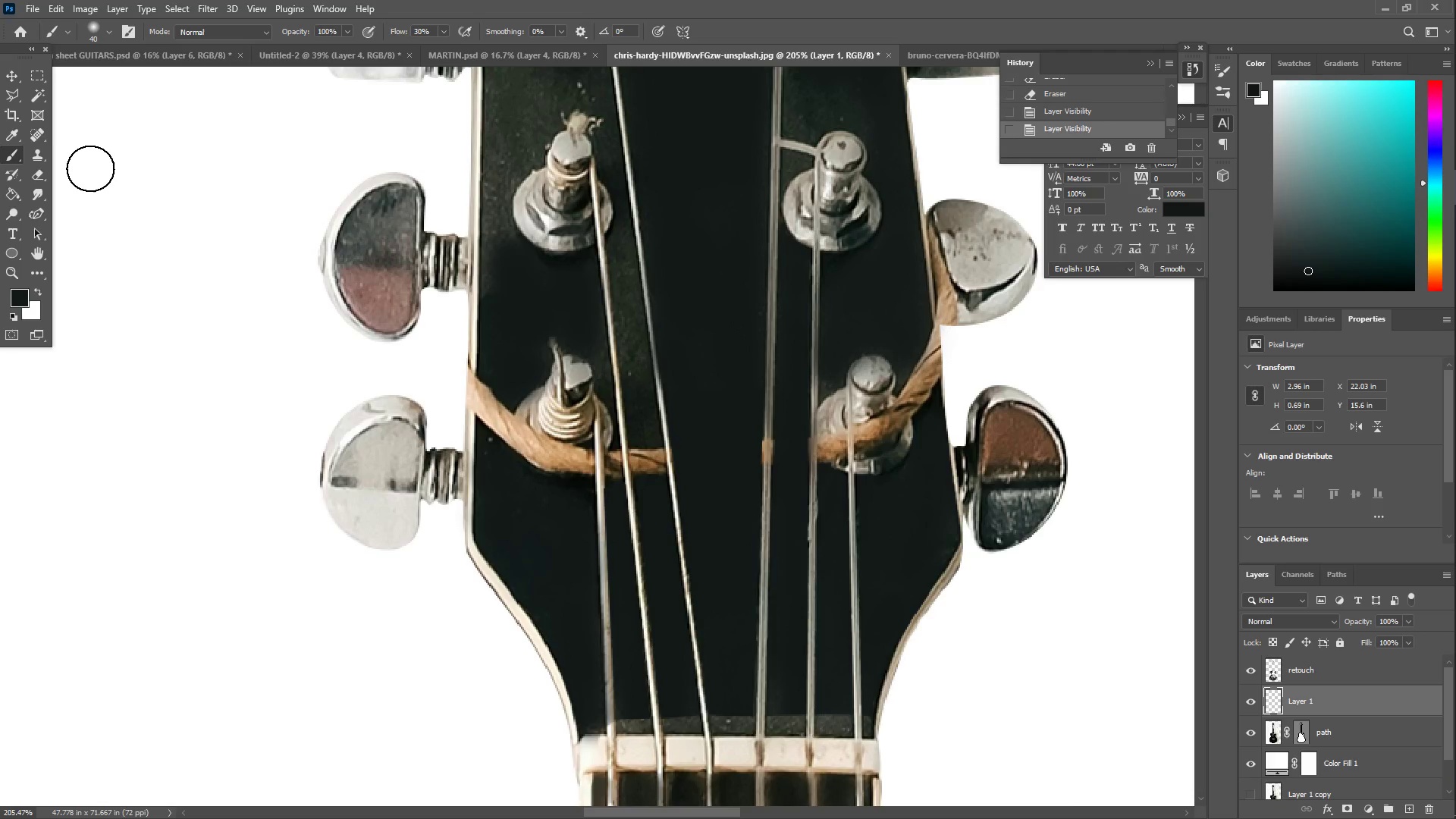 
key(Escape)
 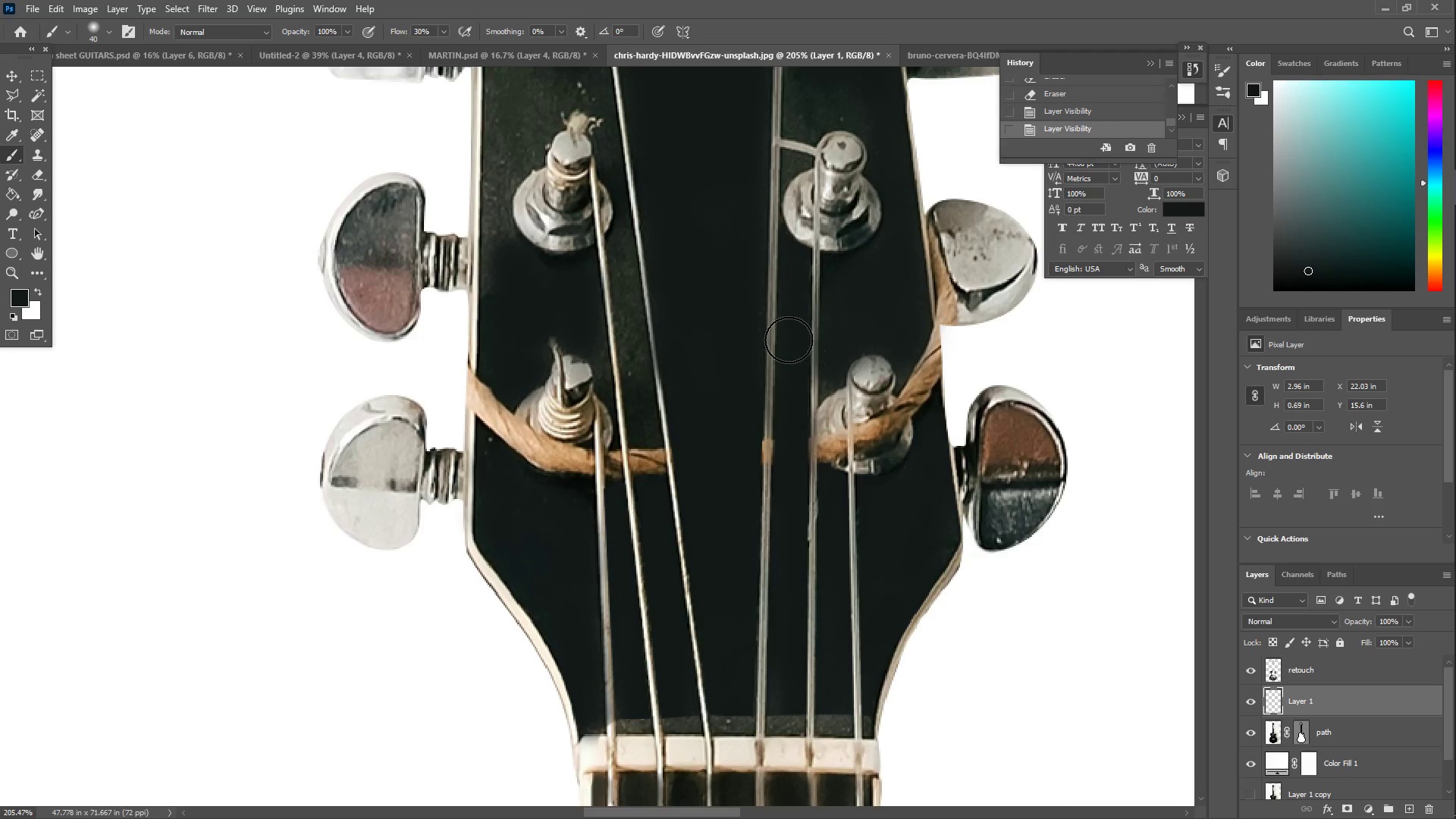 
key(L)
 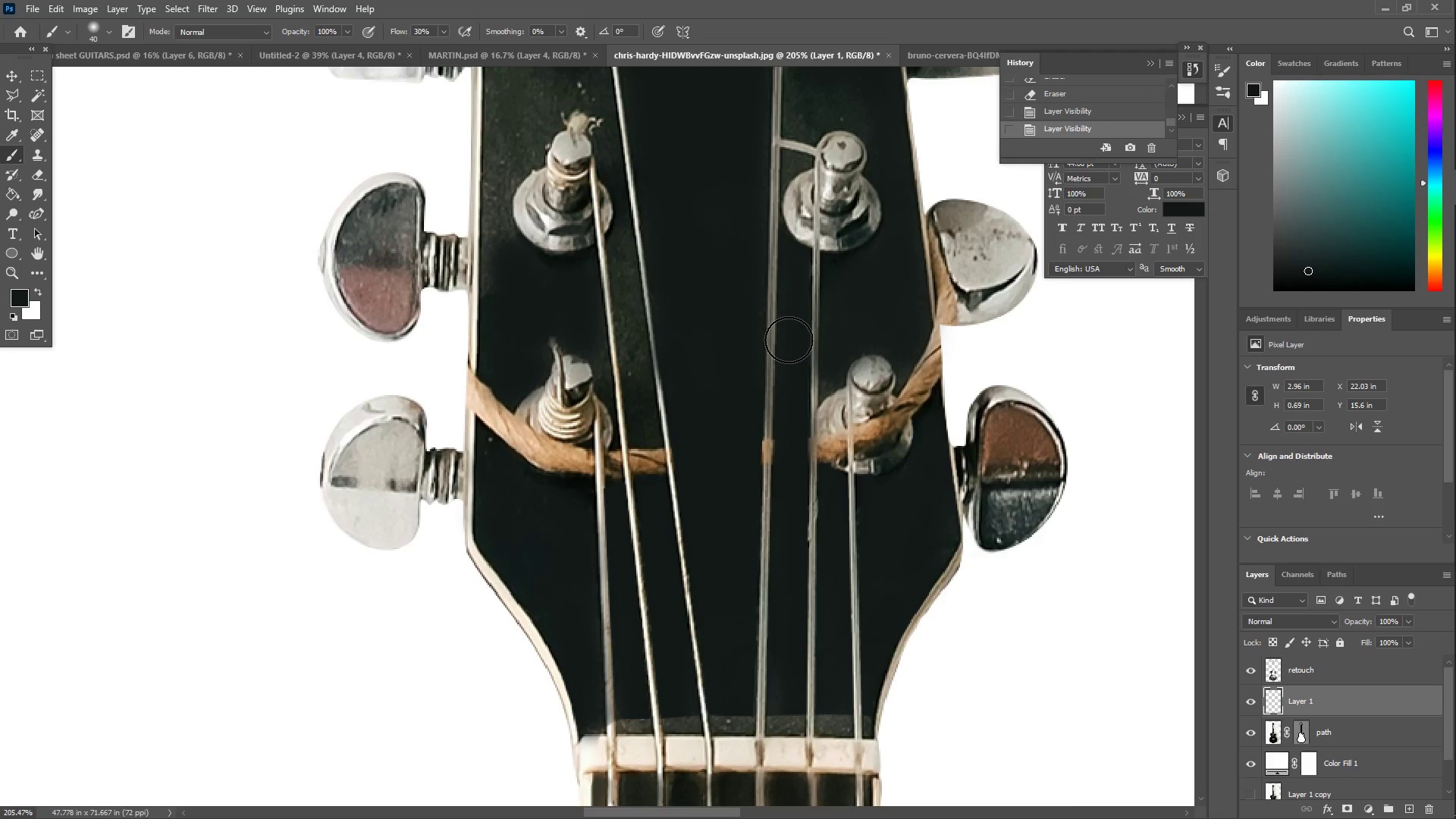 
right_click([789, 340])
 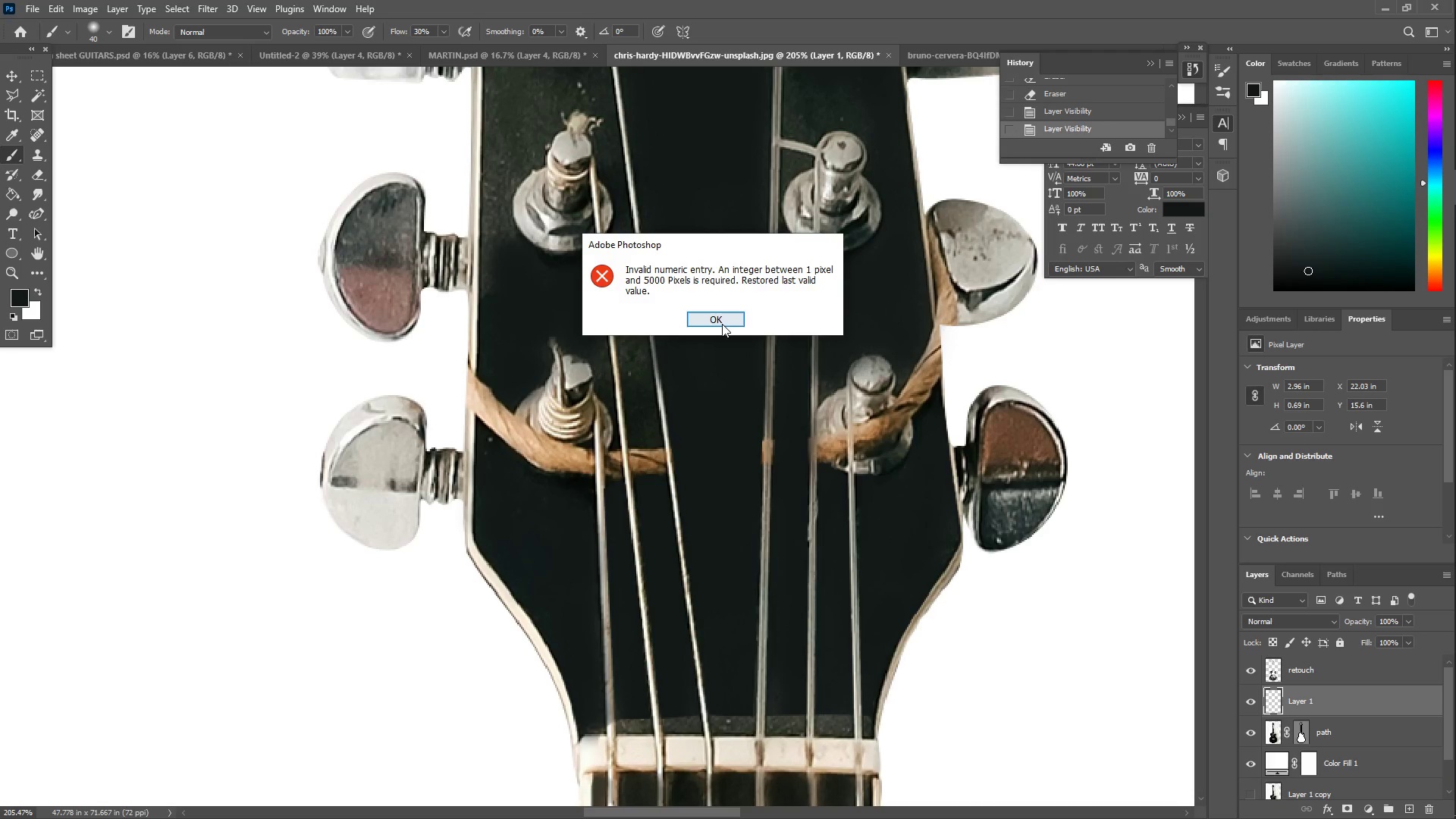 
left_click([722, 324])
 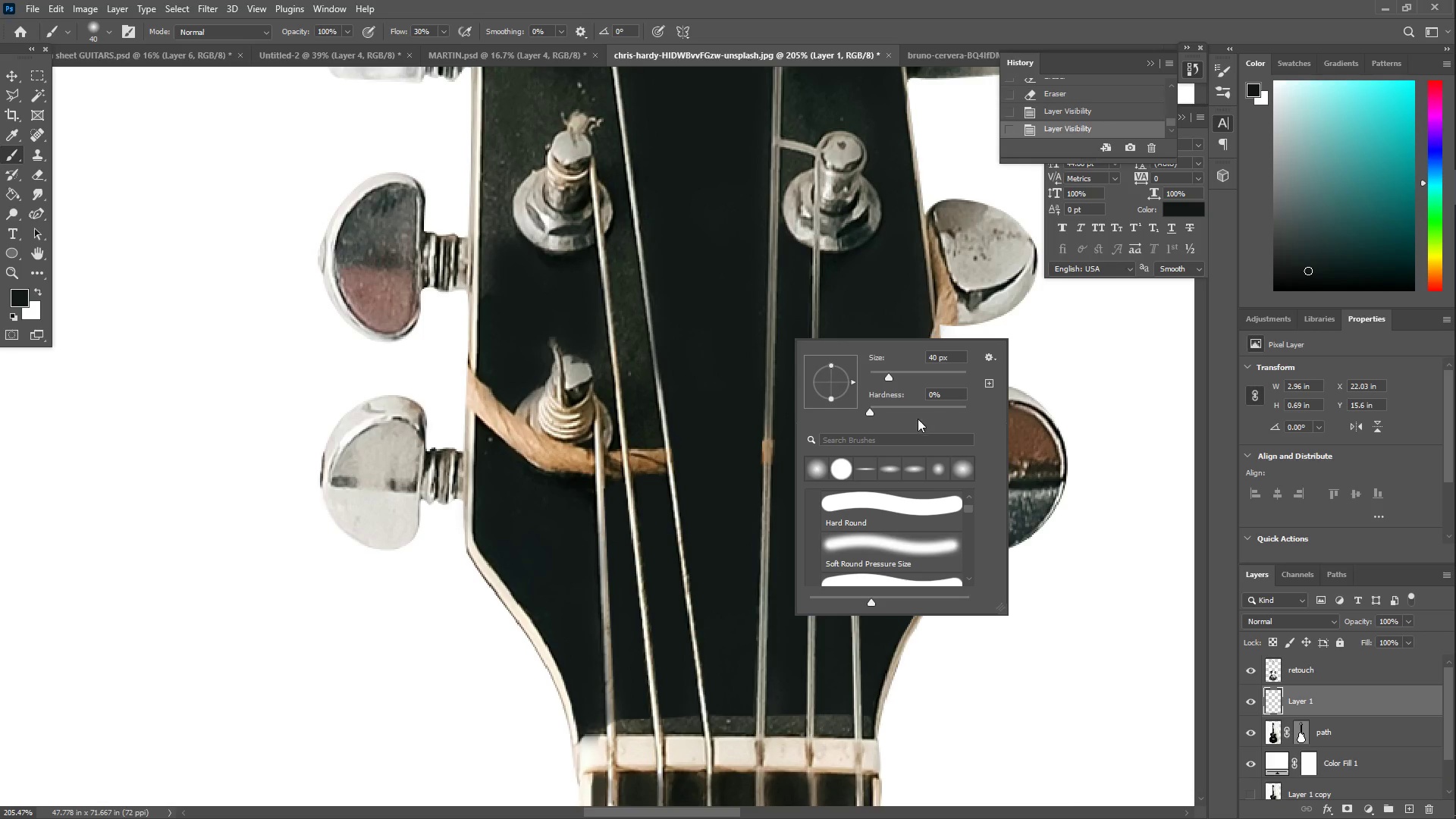 
key(Escape)
 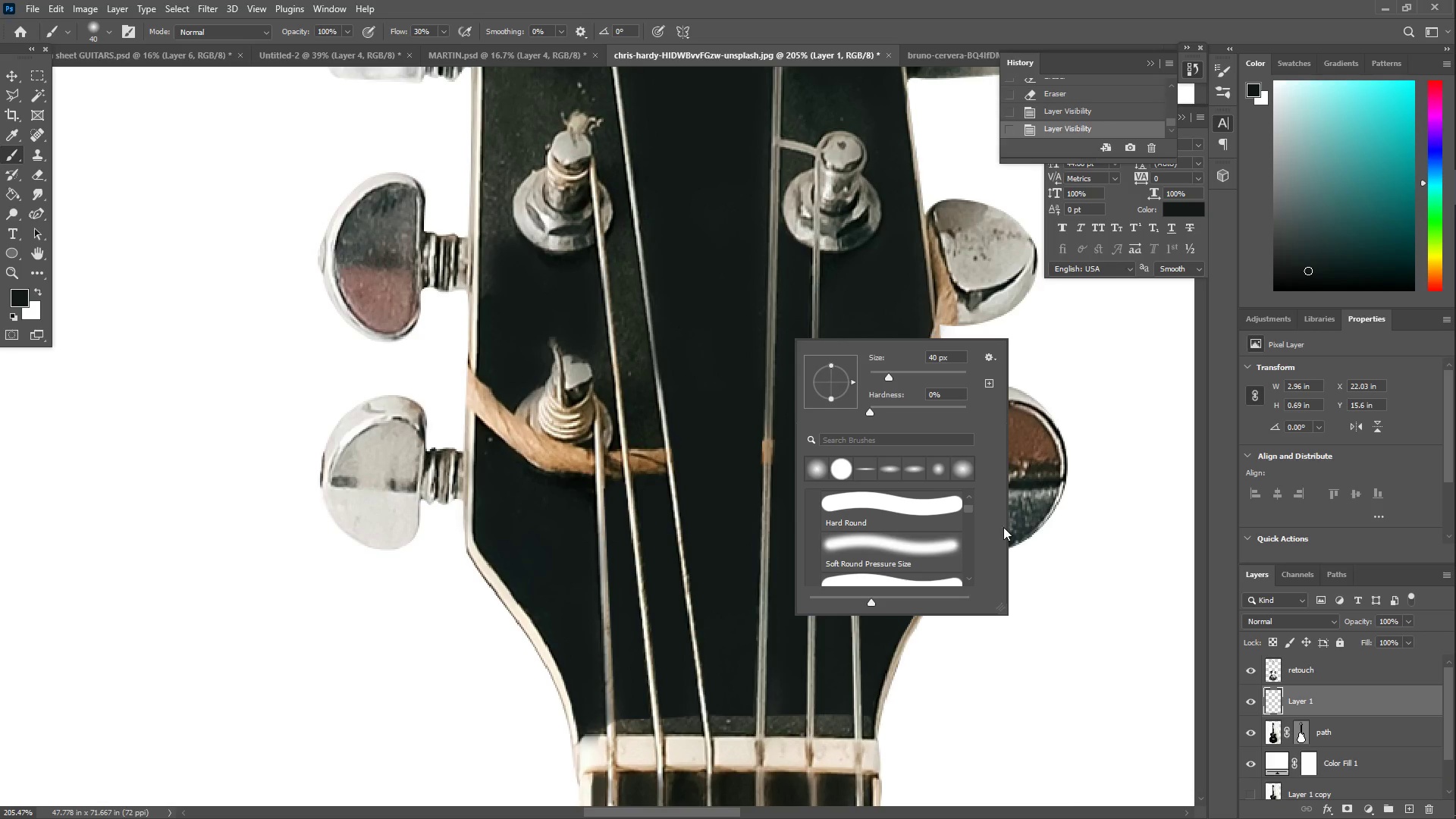 
left_click([1090, 530])
 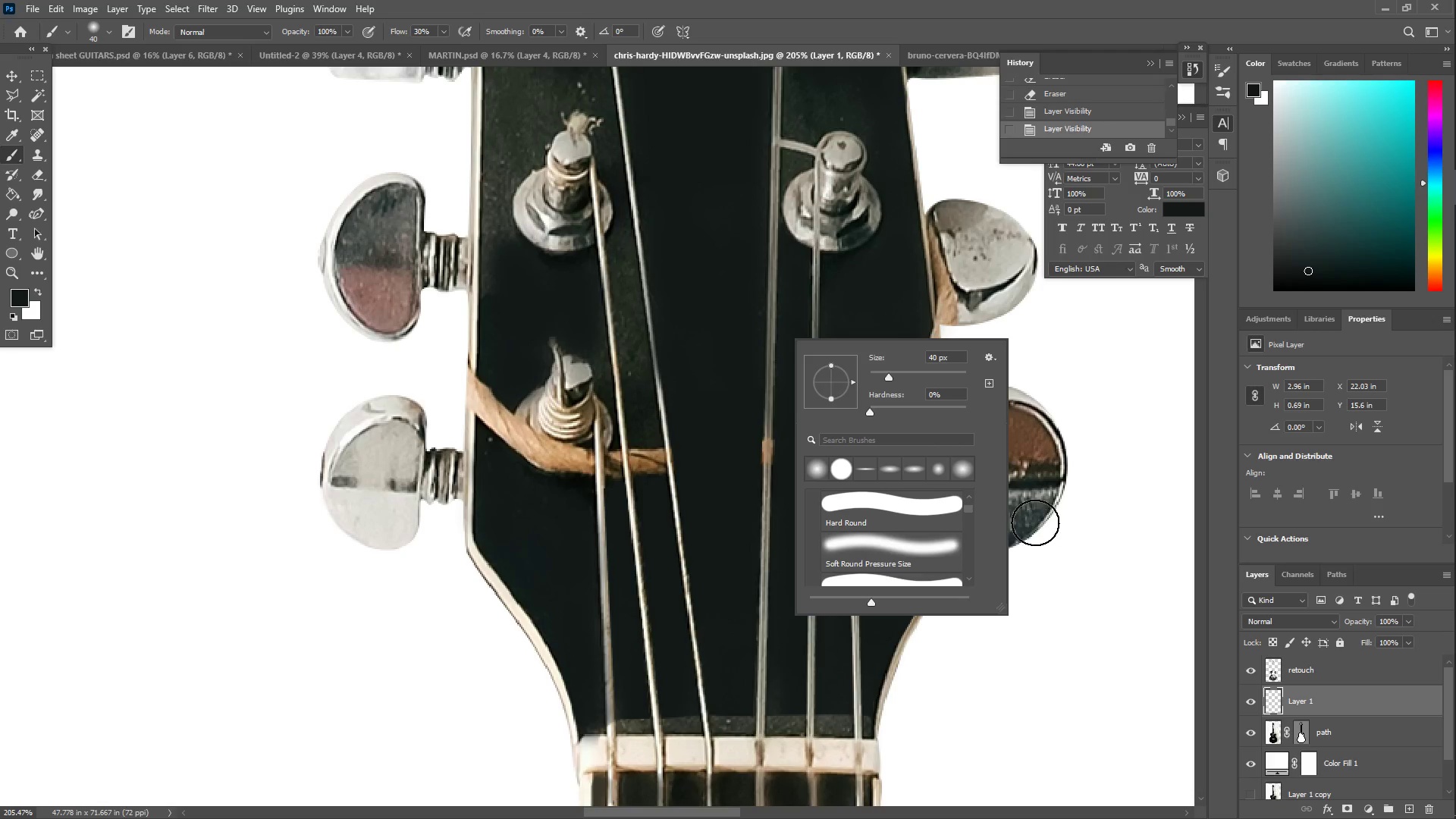 
key(Control+S)
 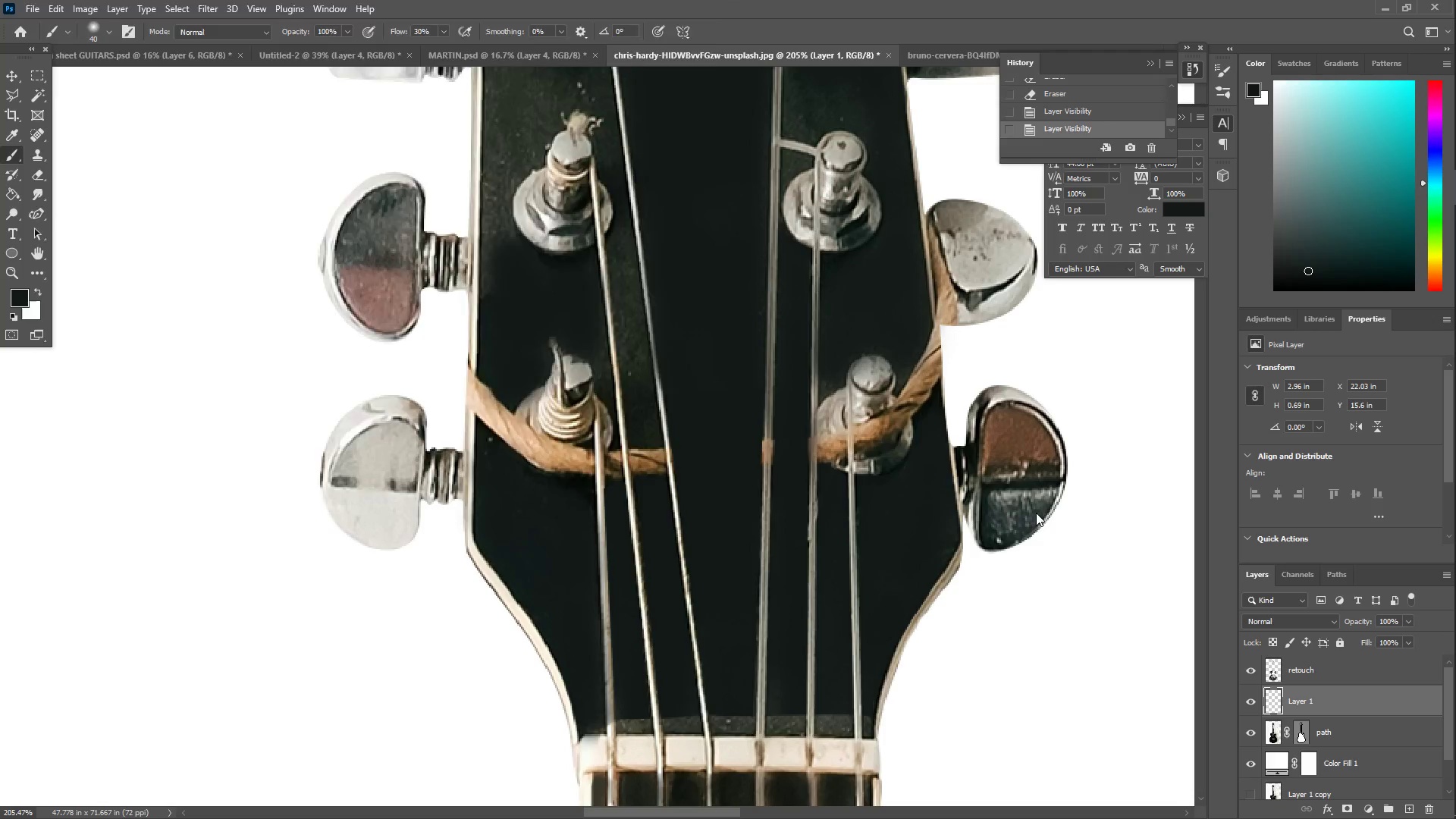 
hold_key(key=ControlLeft, duration=0.39)
 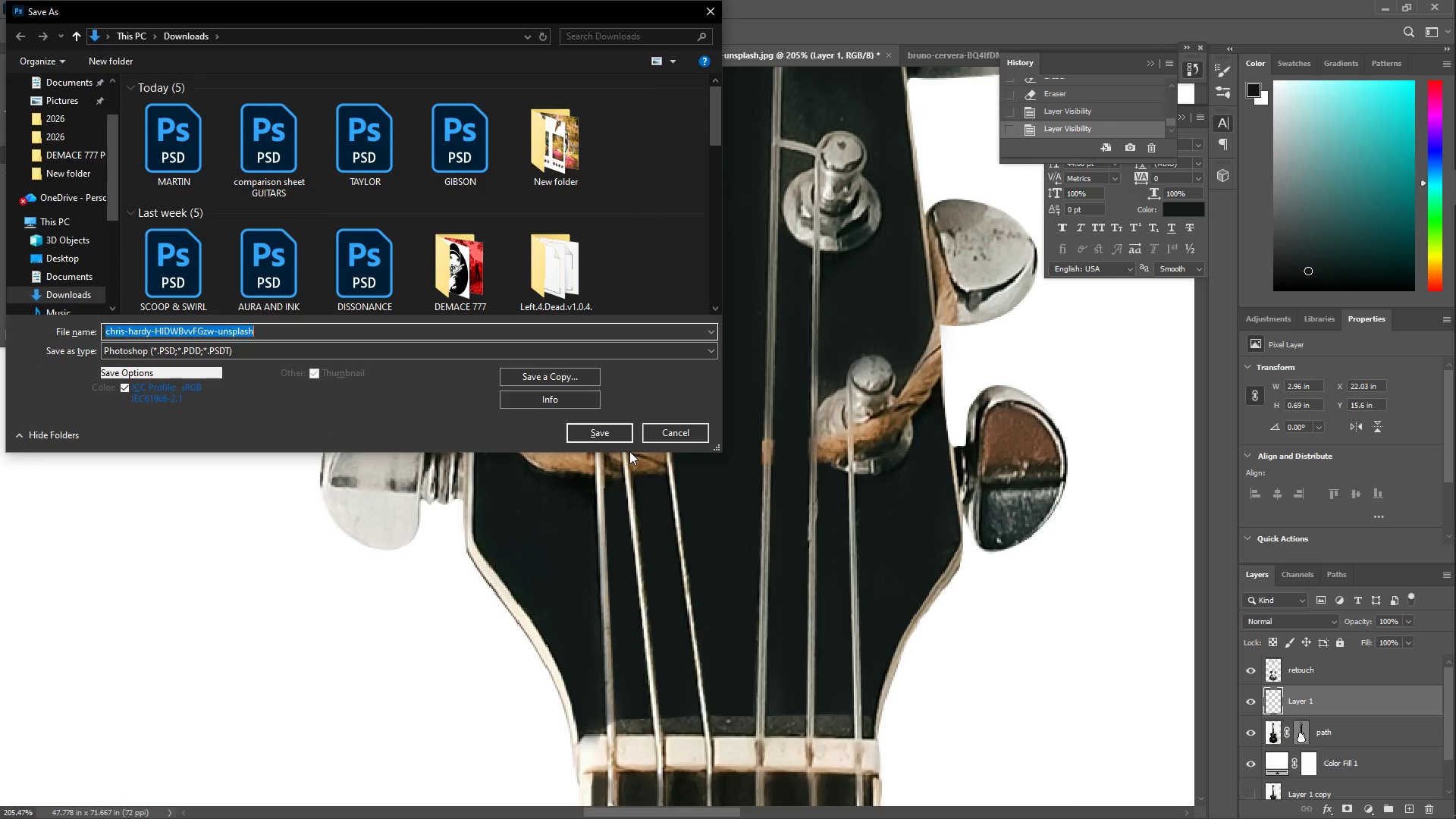 
left_click([617, 427])
 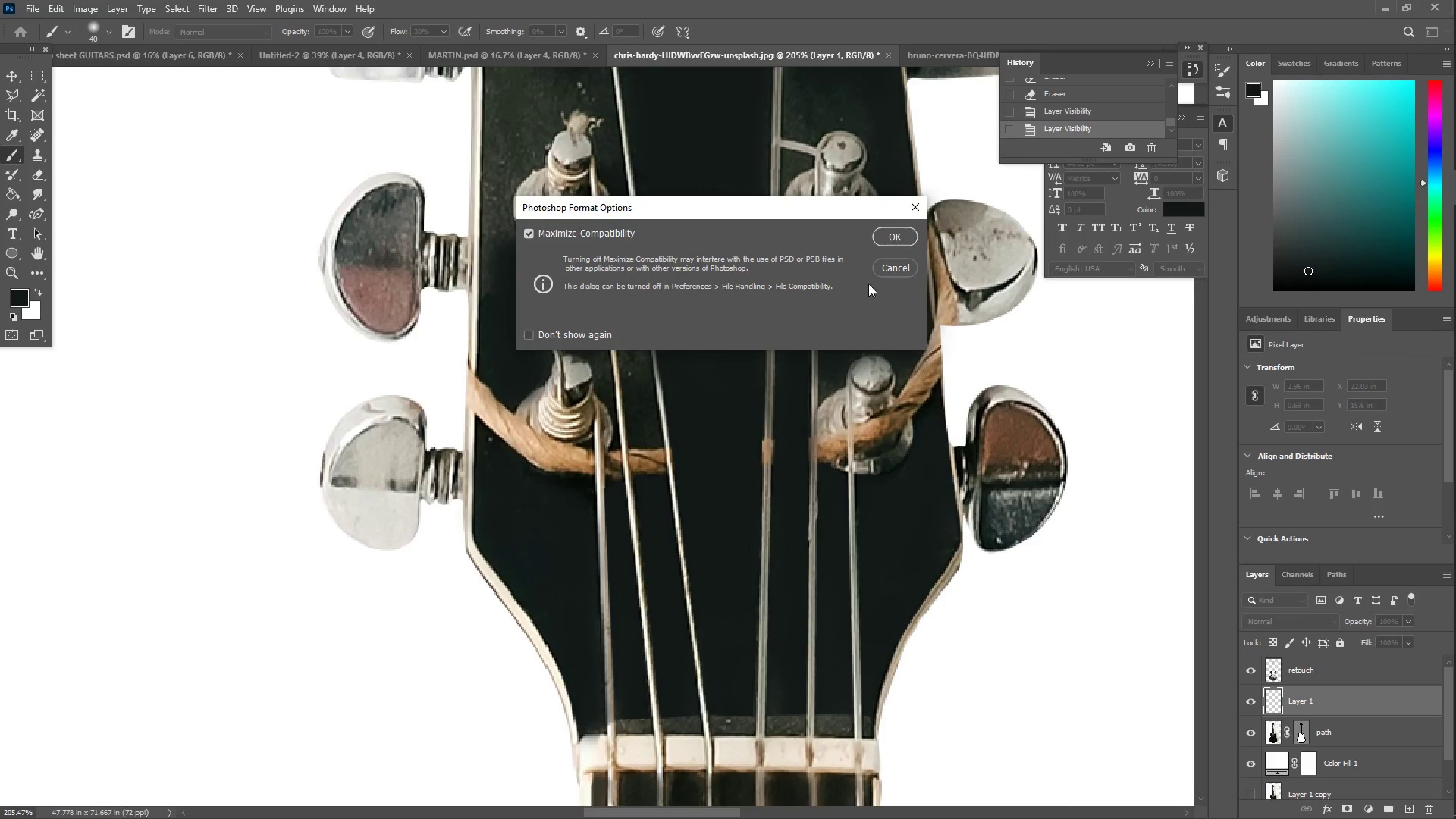 
left_click([911, 232])
 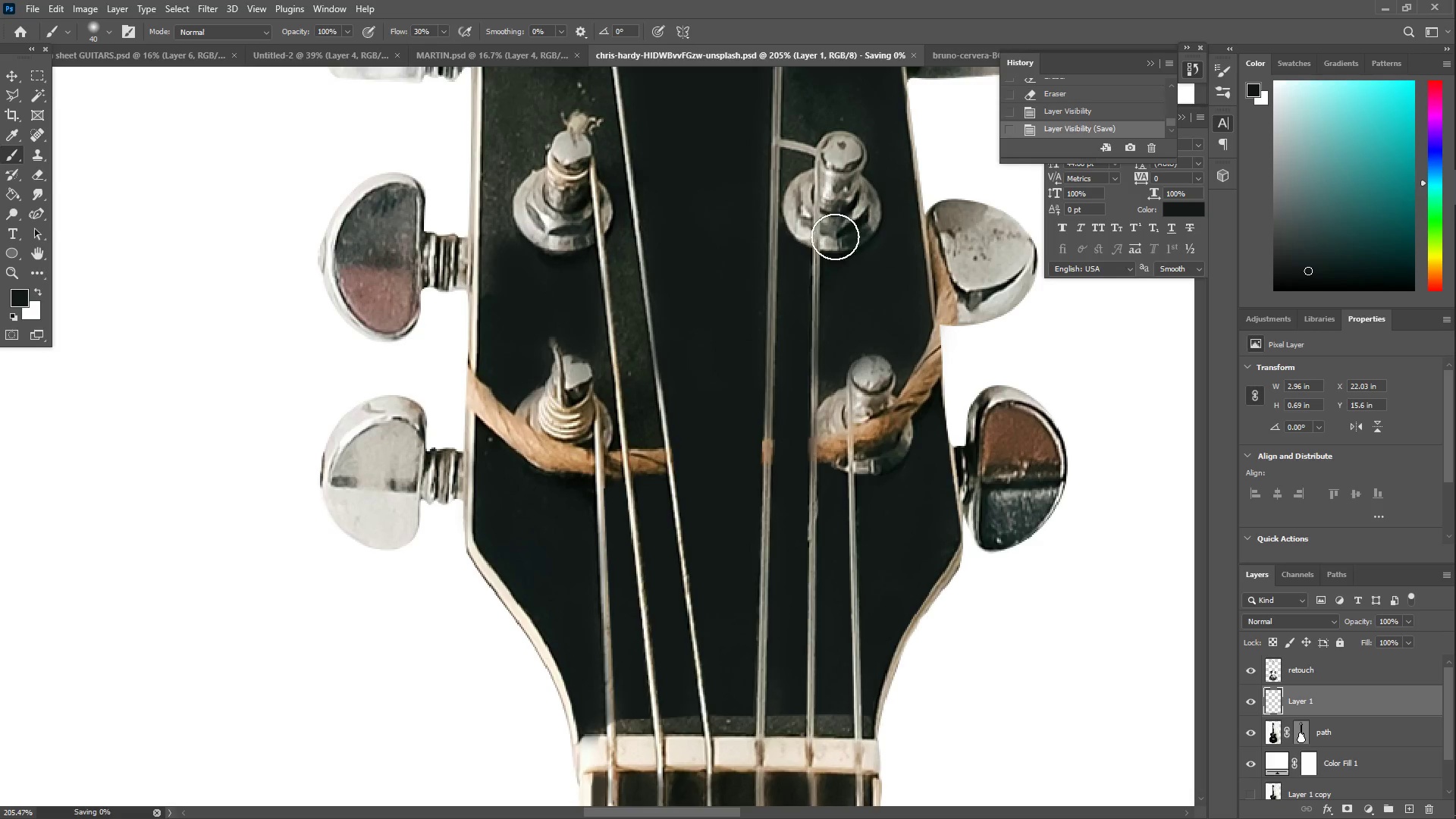 
type(ZZ)
 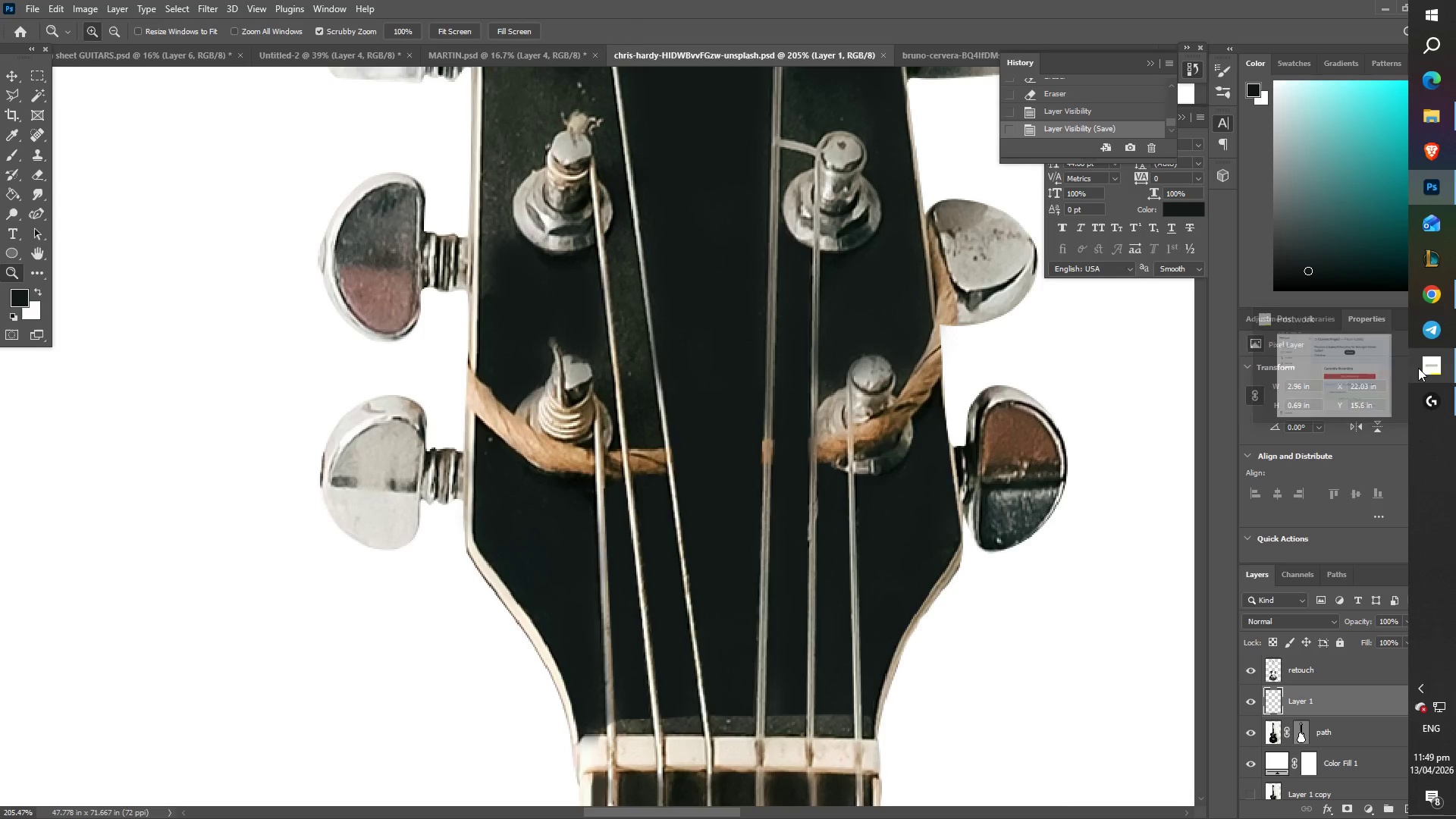 
mouse_move([1337, 383])
 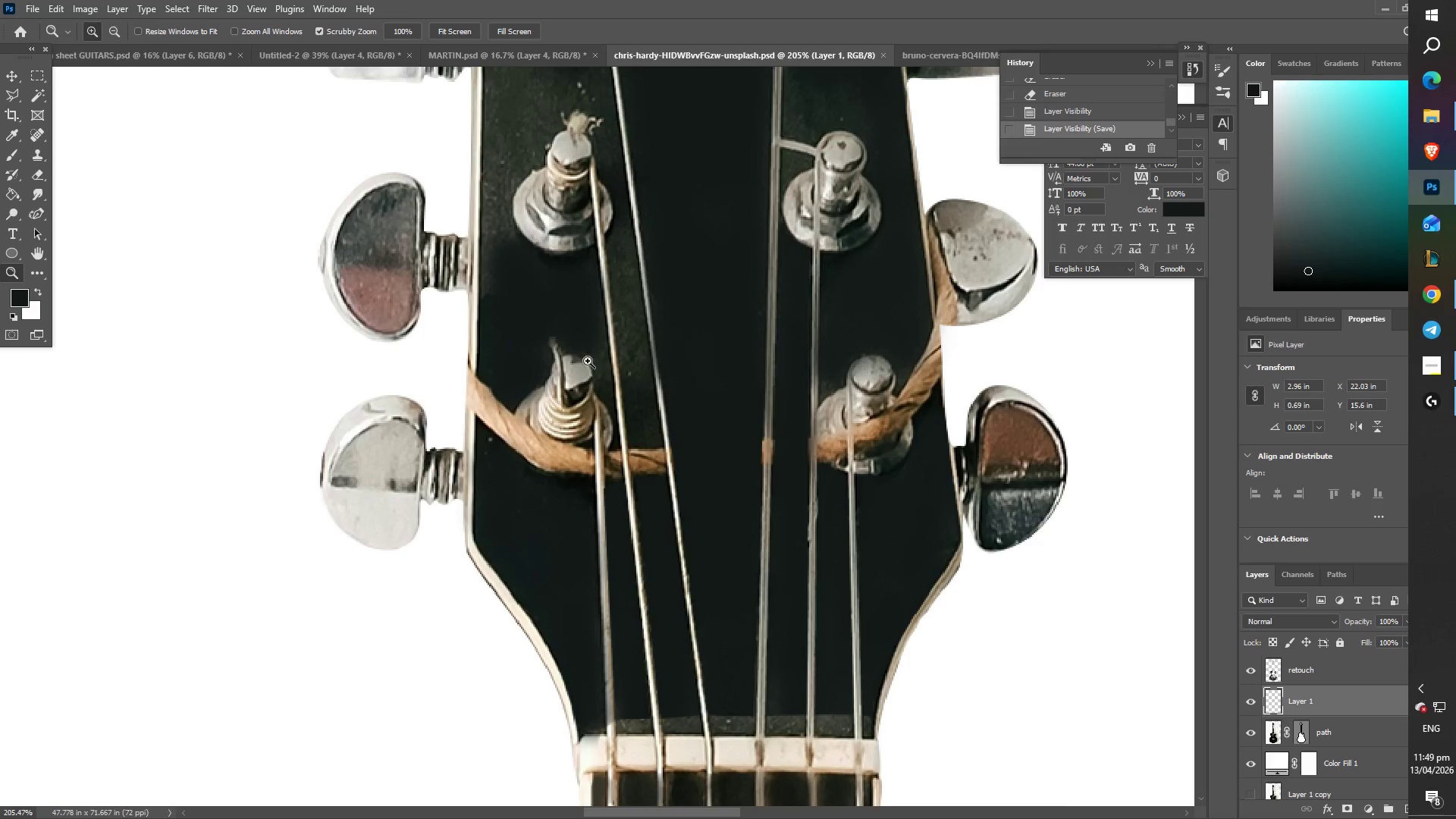 
scroll: coordinate [582, 243], scroll_direction: up, amount: 29.0
 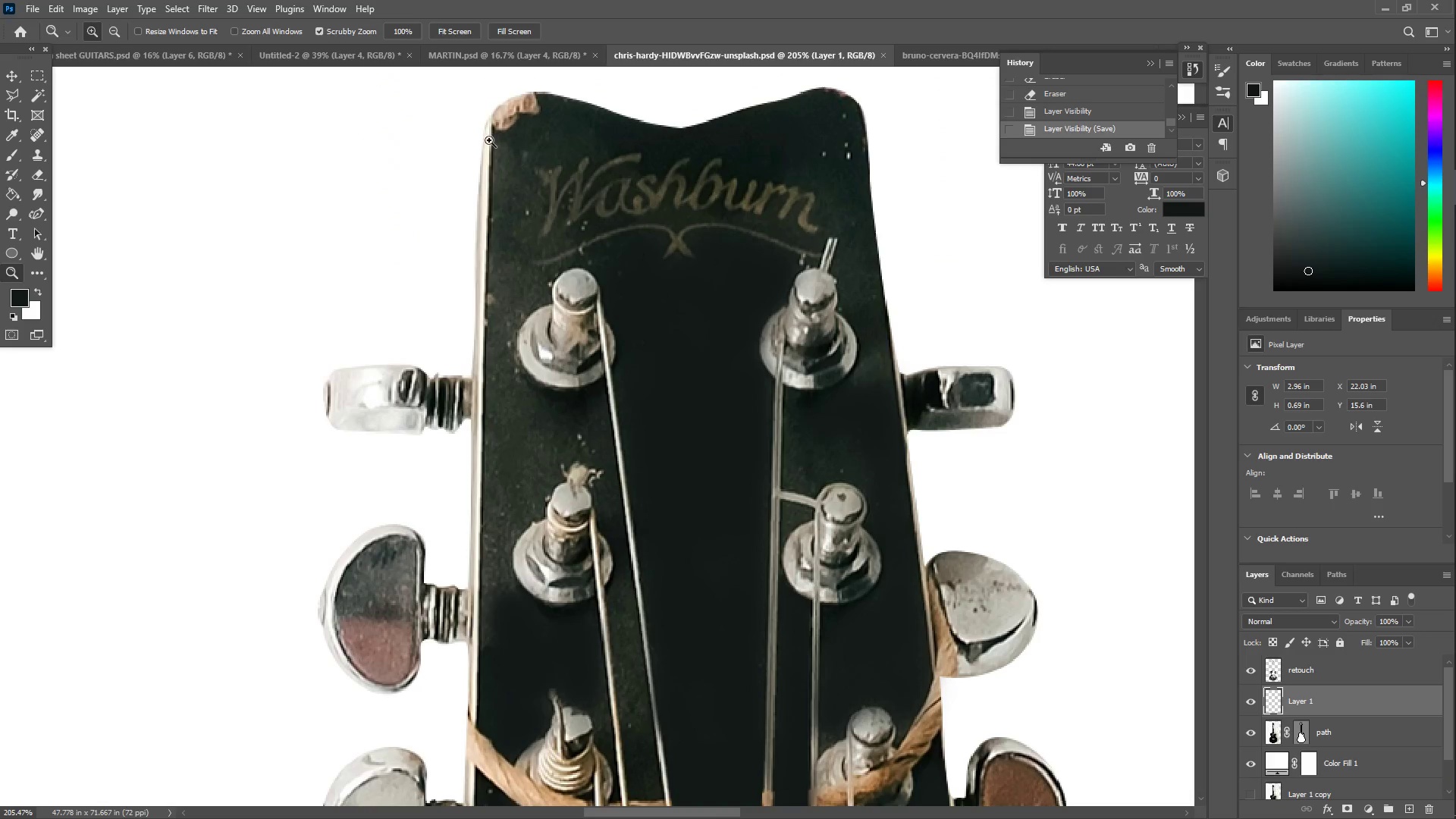 
scroll: coordinate [629, 327], scroll_direction: down, amount: 7.0
 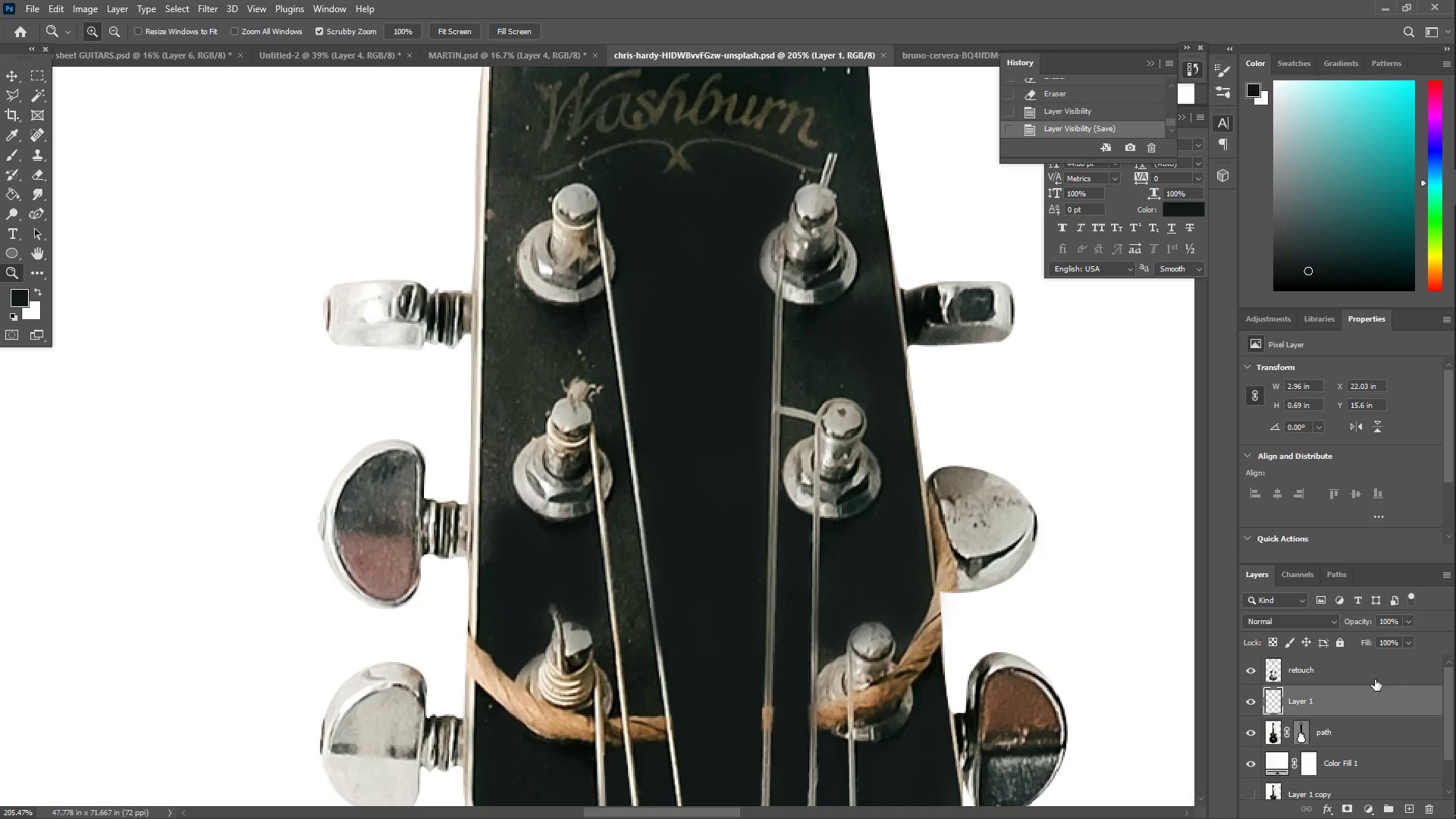 
left_click([1349, 670])
 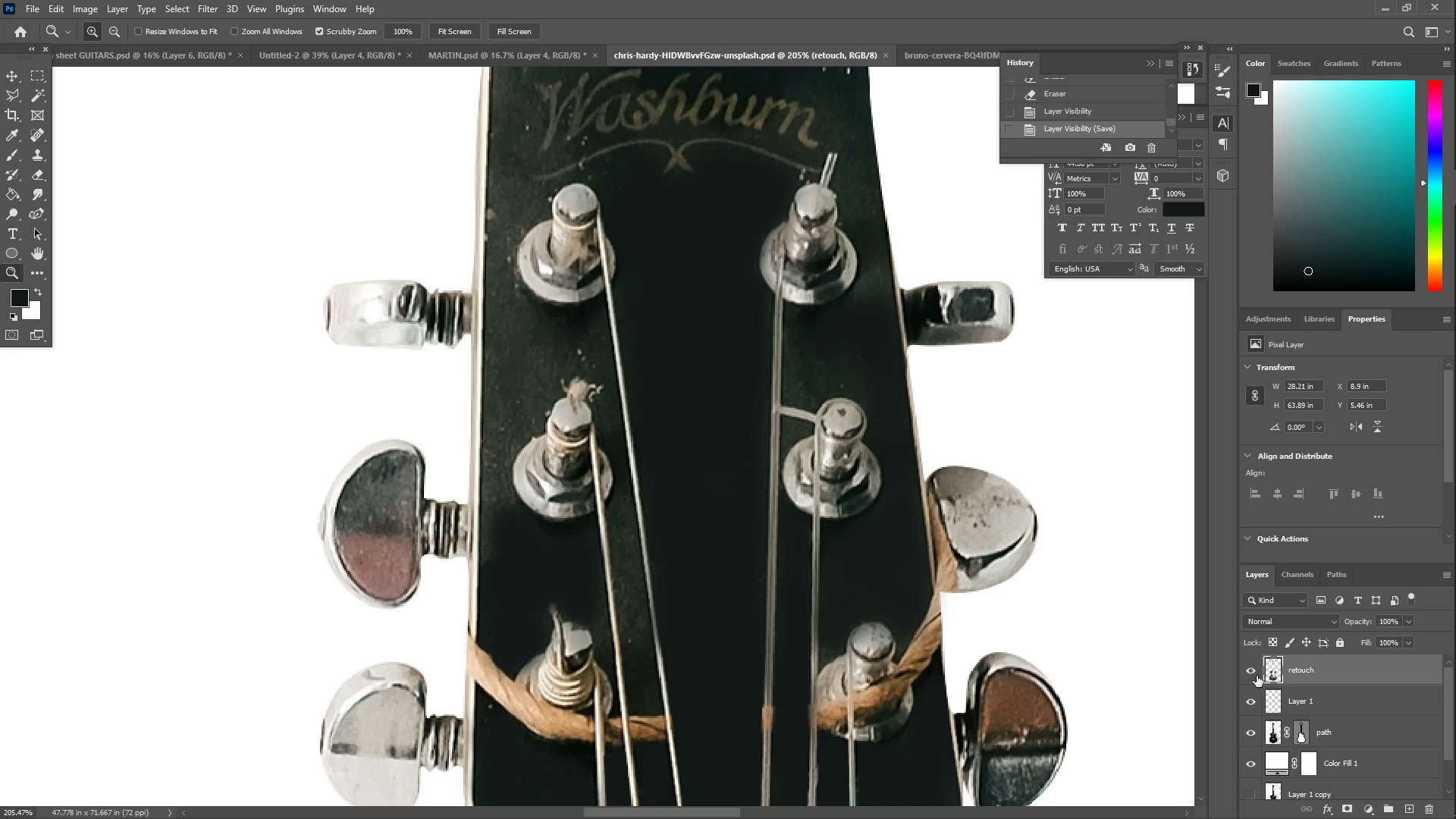 
left_click([1250, 673])
 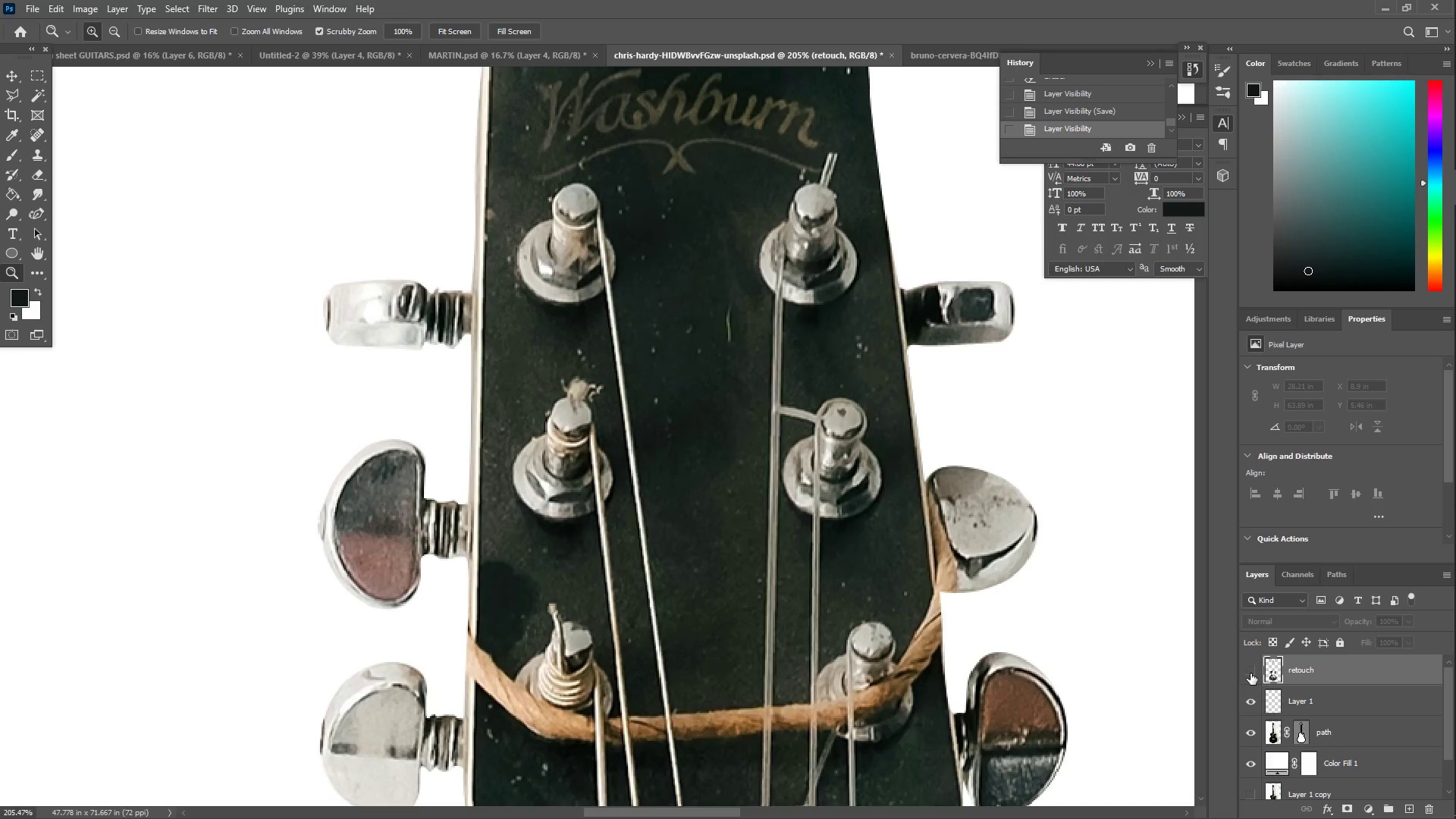 
left_click([1250, 673])
 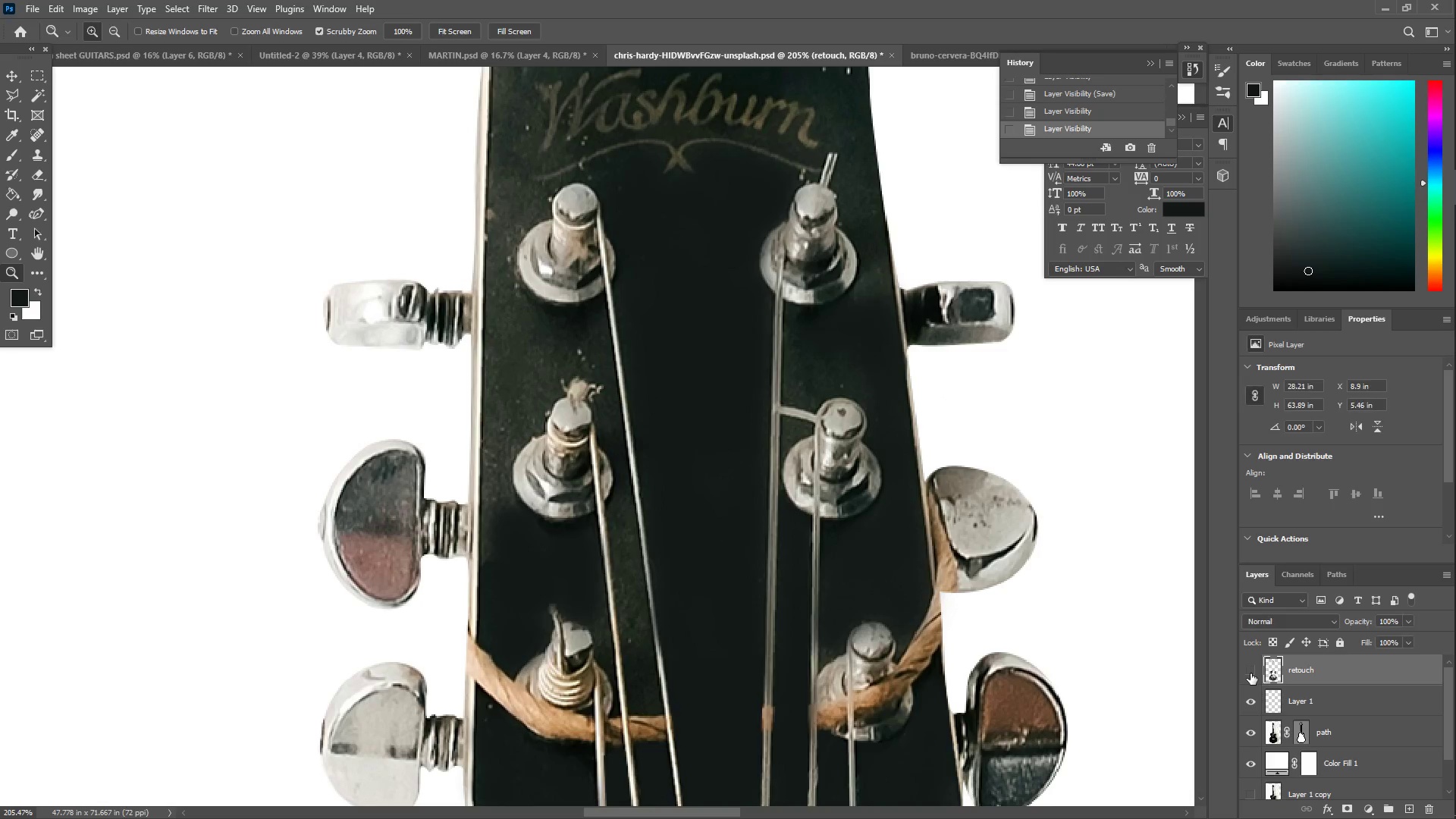 
double_click([1250, 673])
 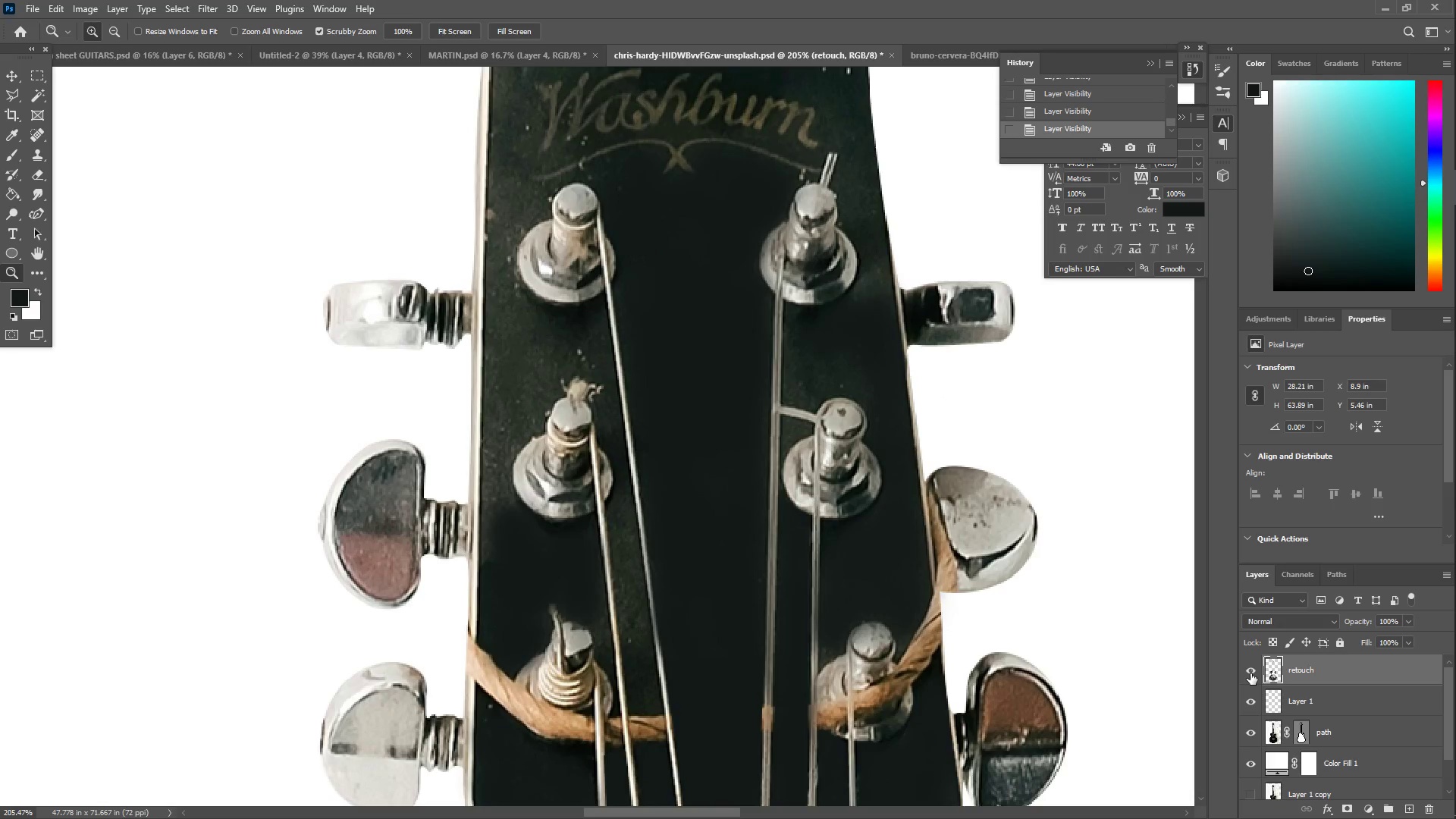 
left_click([1250, 673])
 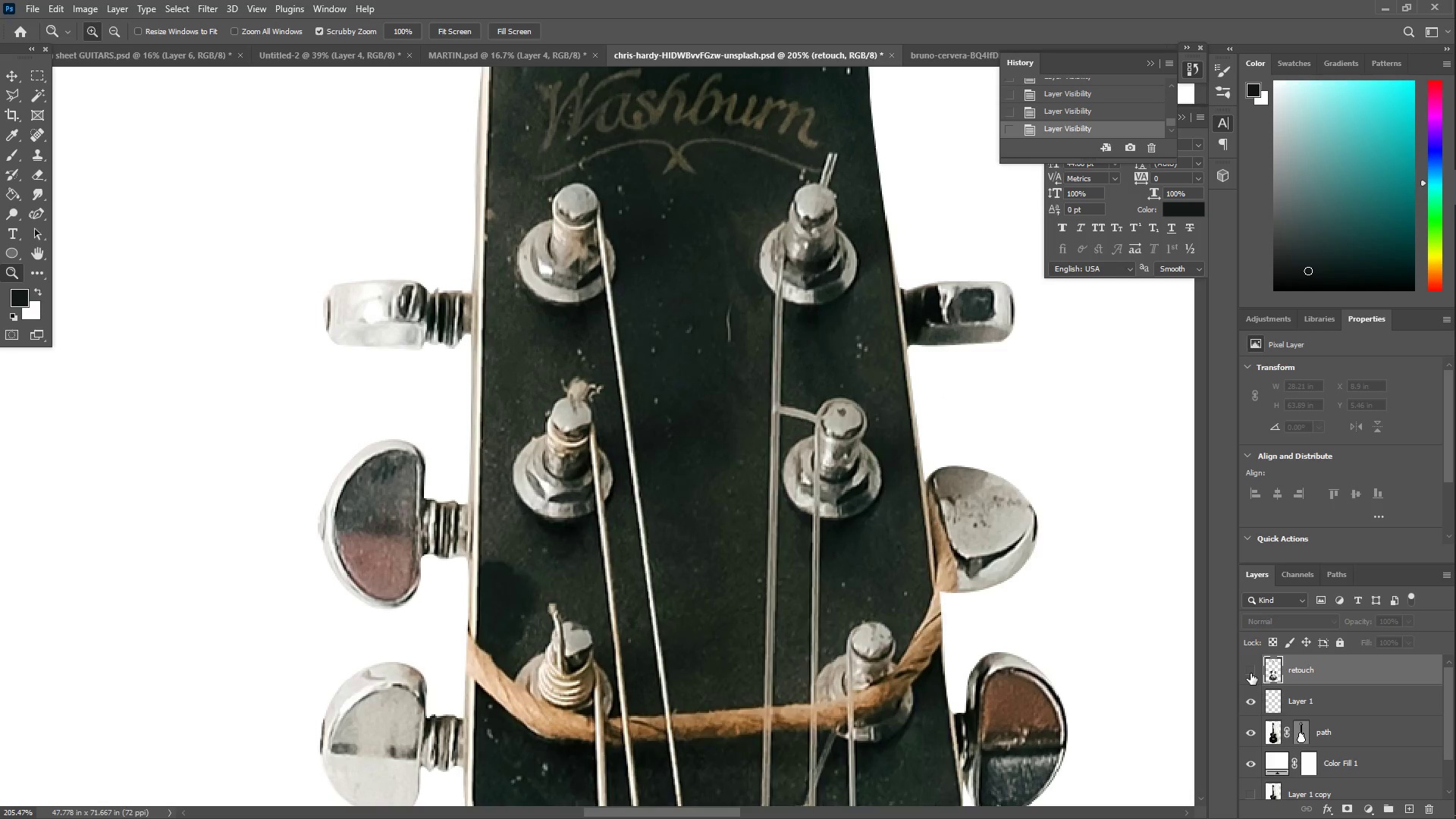 
left_click([1250, 673])
 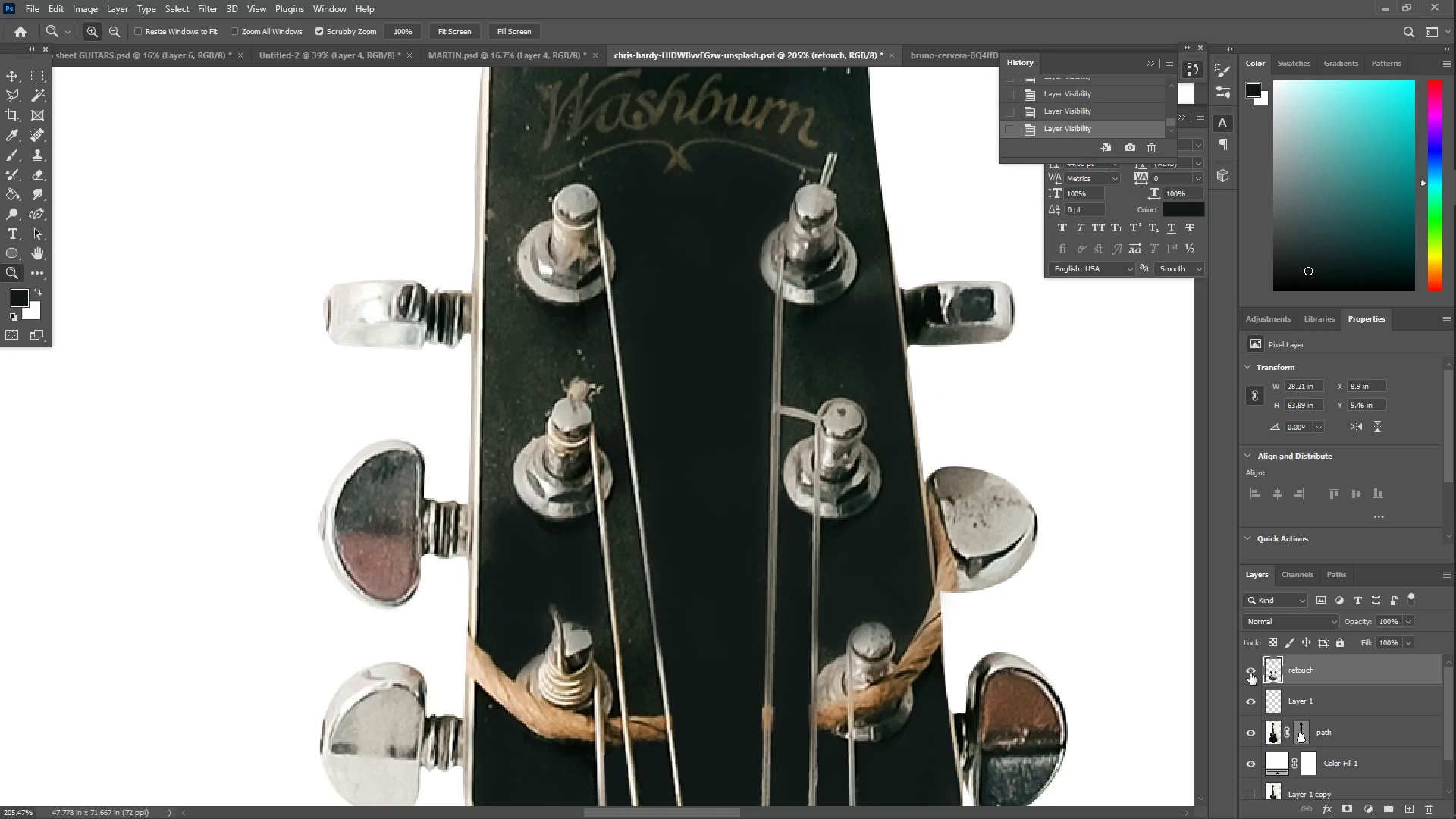 
key(Z)
 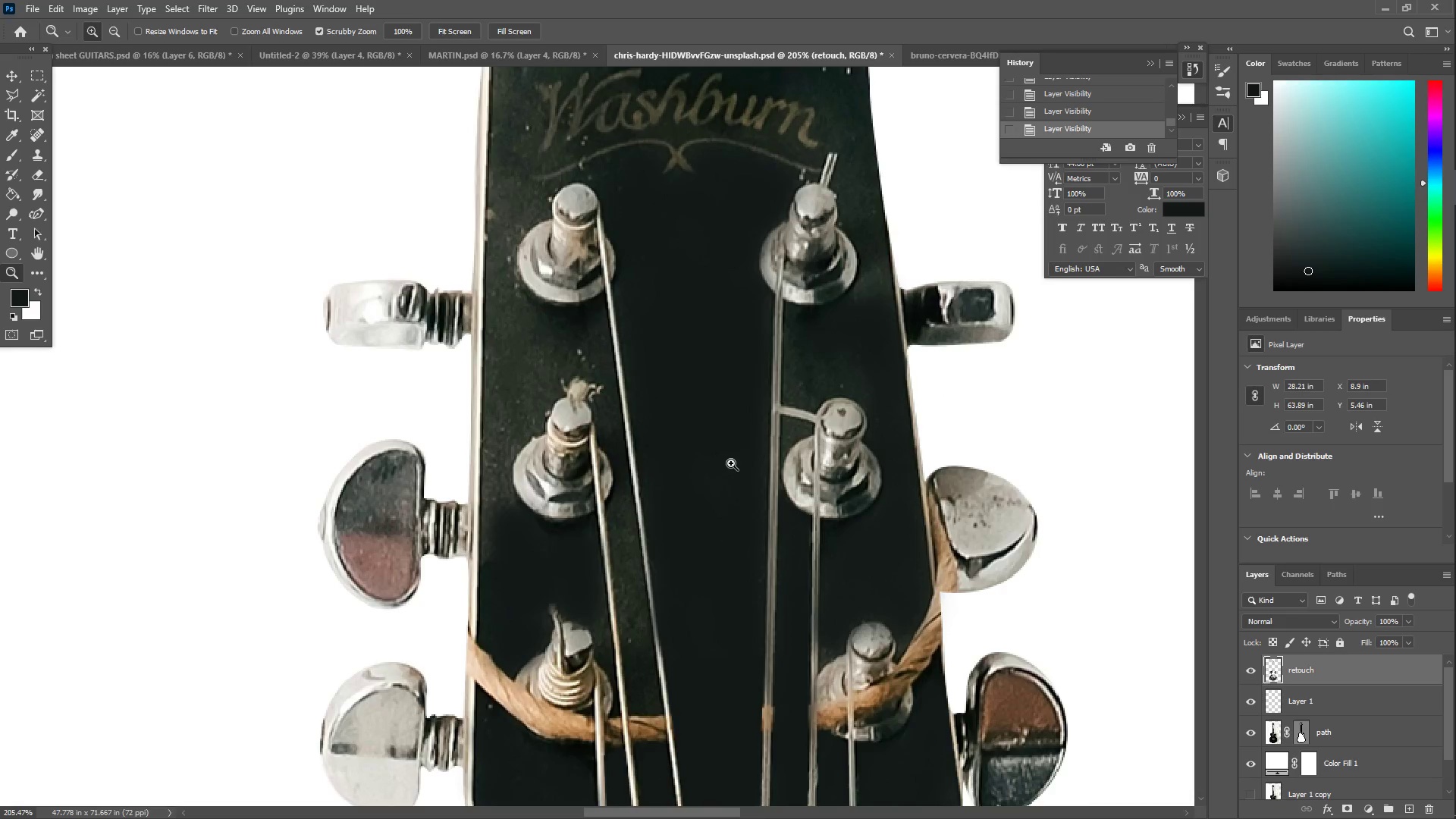 
left_click_drag(start_coordinate=[725, 463], to_coordinate=[661, 473])
 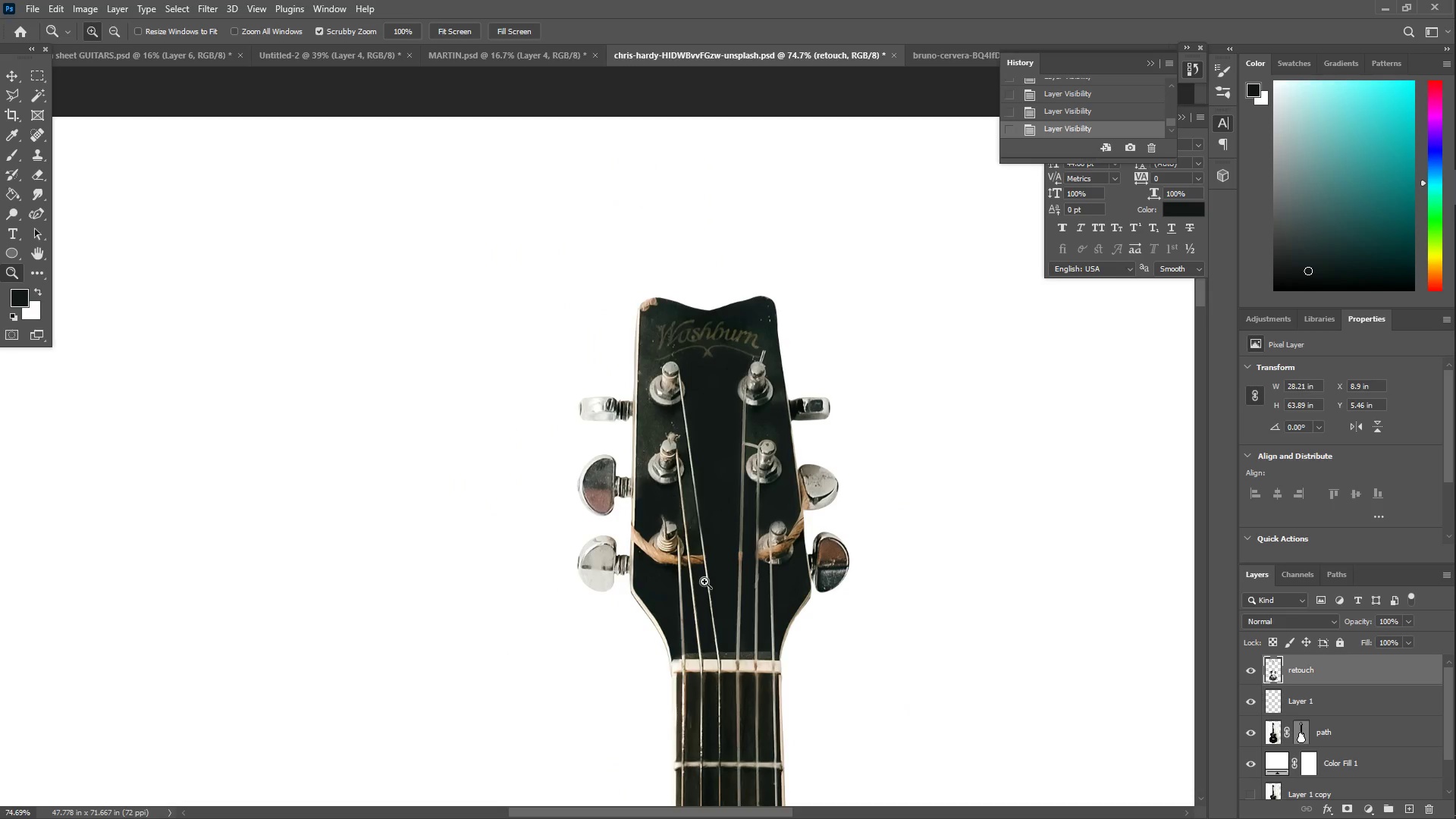 
scroll: coordinate [799, 522], scroll_direction: down, amount: 41.0
 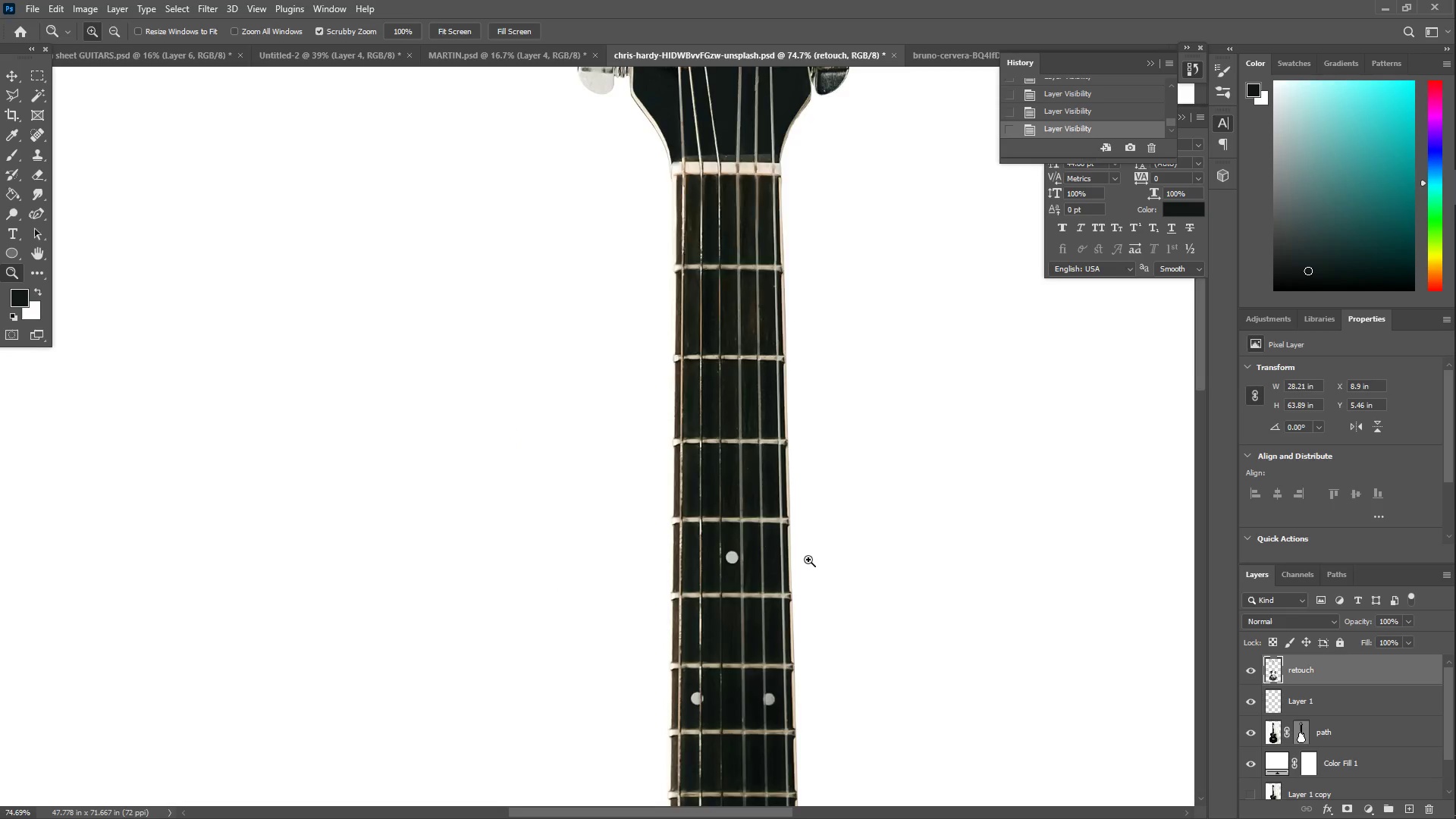 
scroll: coordinate [1043, 634], scroll_direction: up, amount: 10.0
 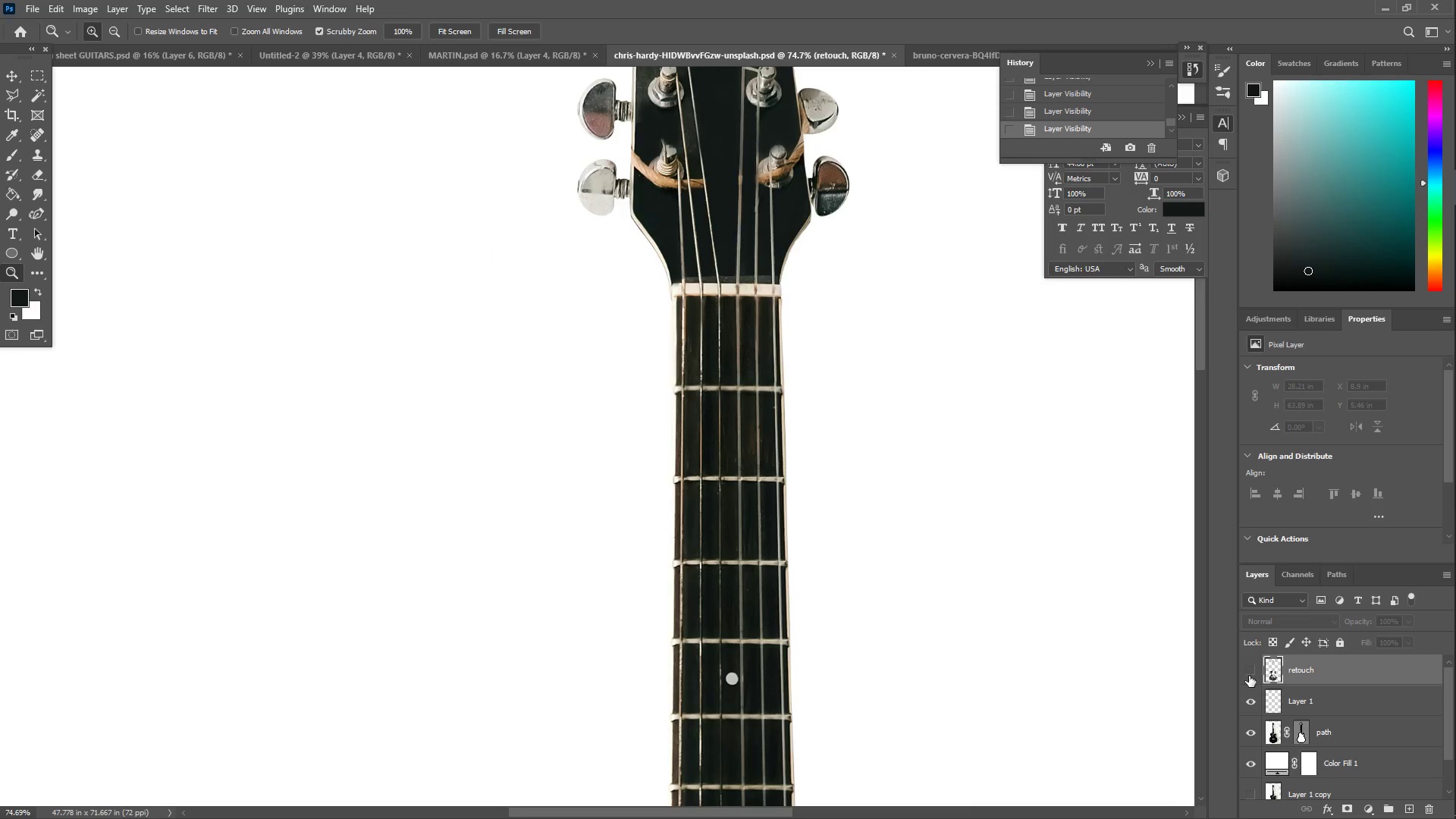 
left_click([1250, 674])
 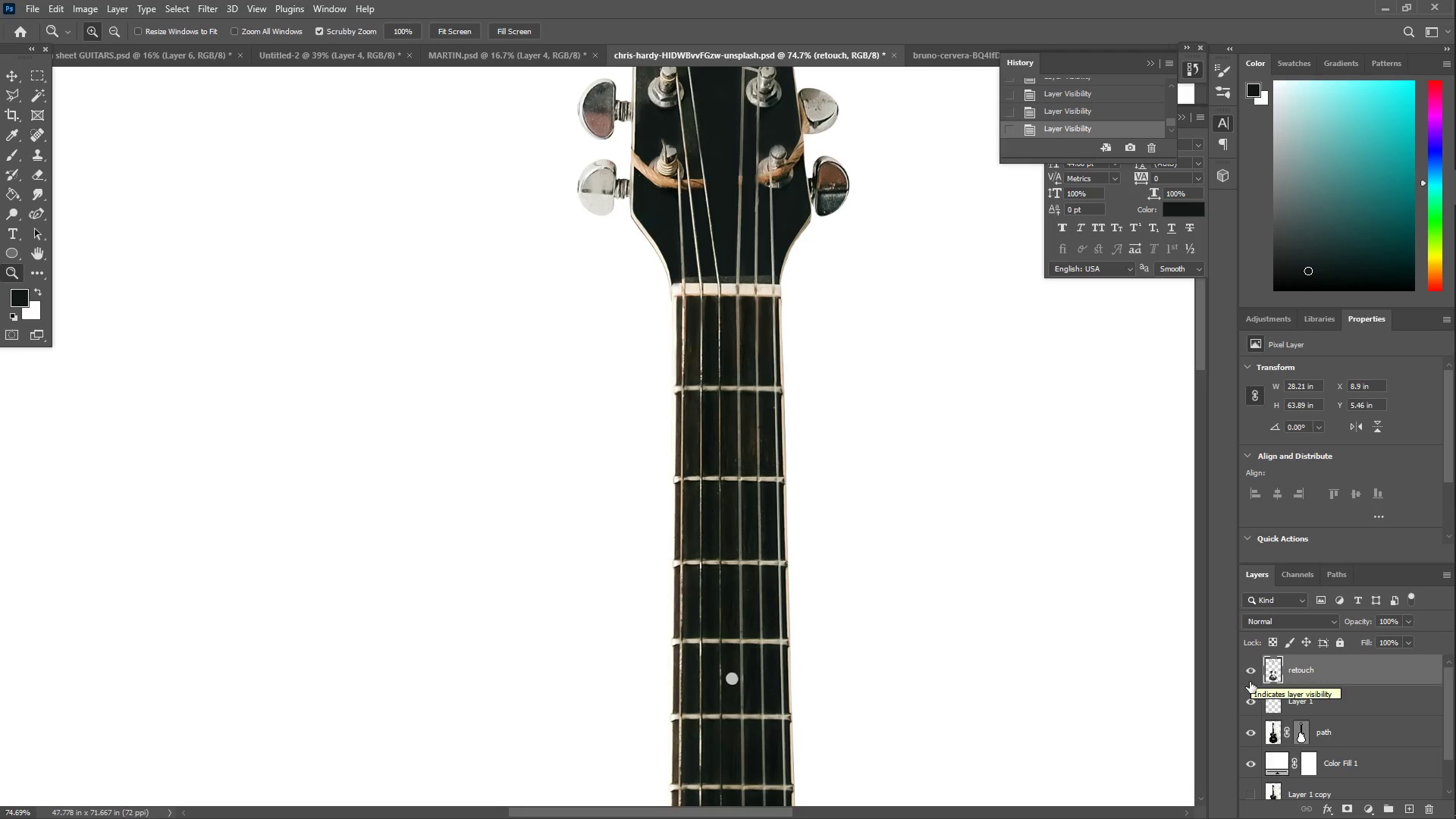 
left_click([1249, 700])
 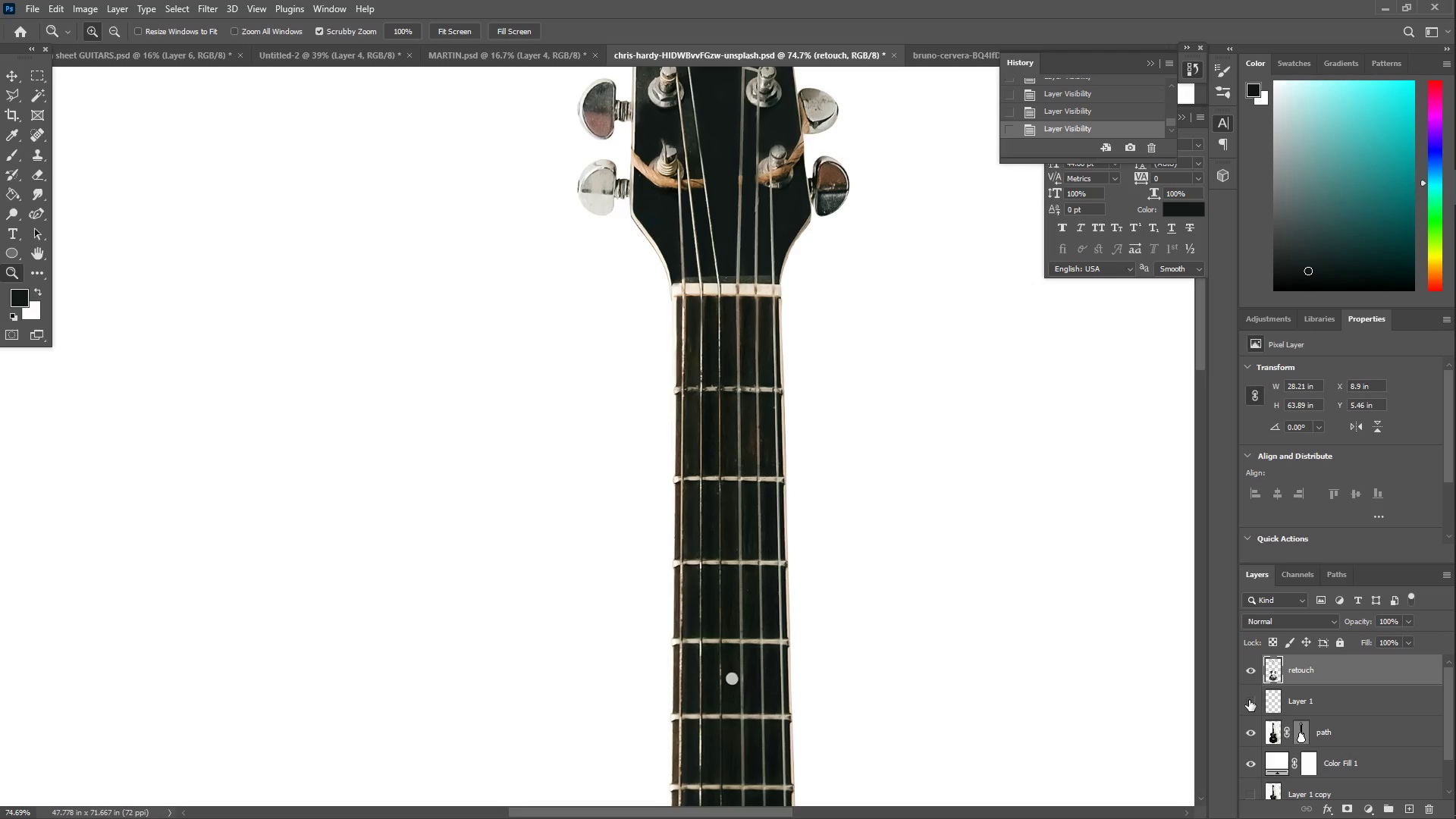 
left_click([1249, 700])
 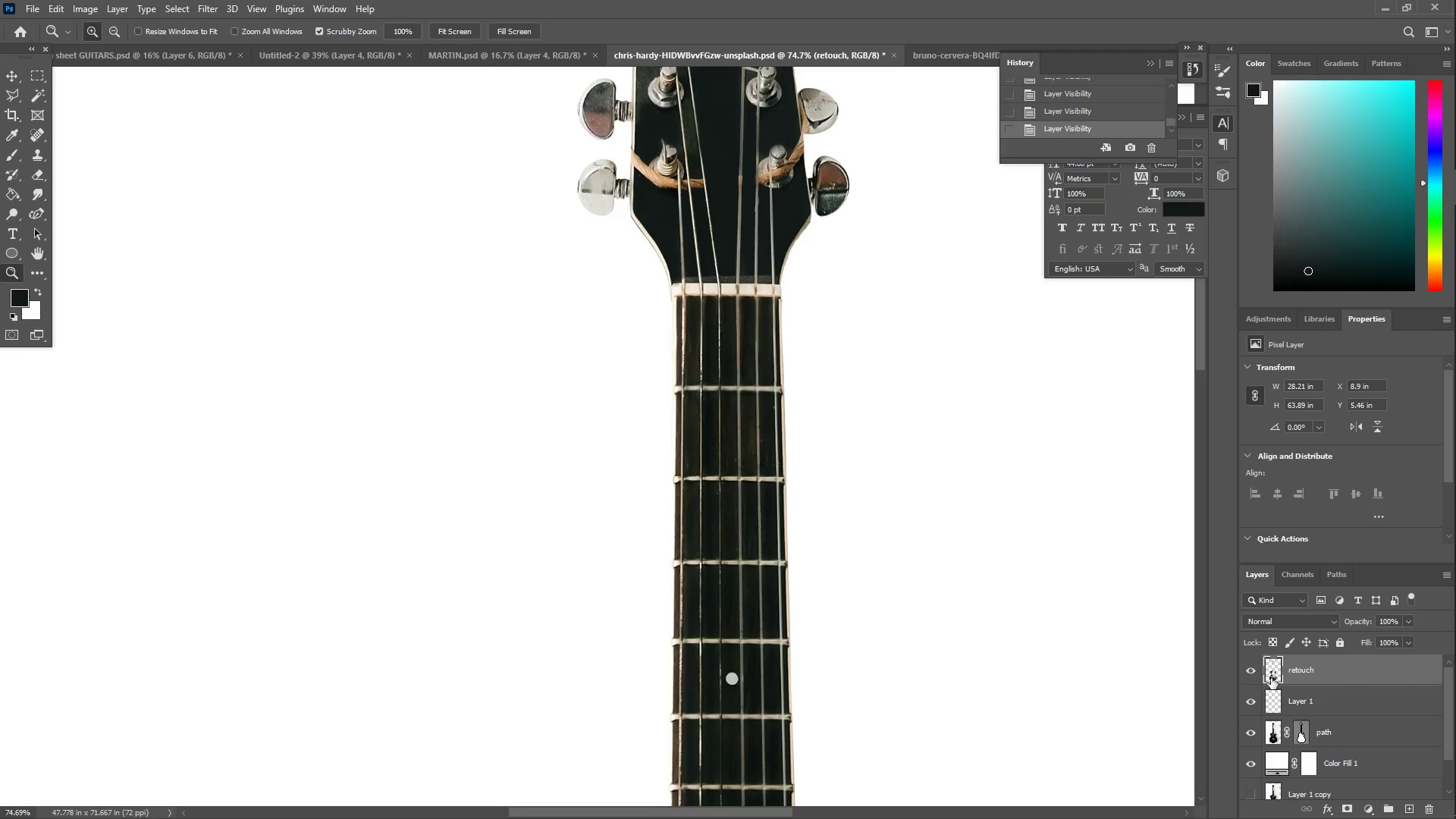 
hold_key(key=ShiftLeft, duration=0.31)
left_click([1320, 695])
 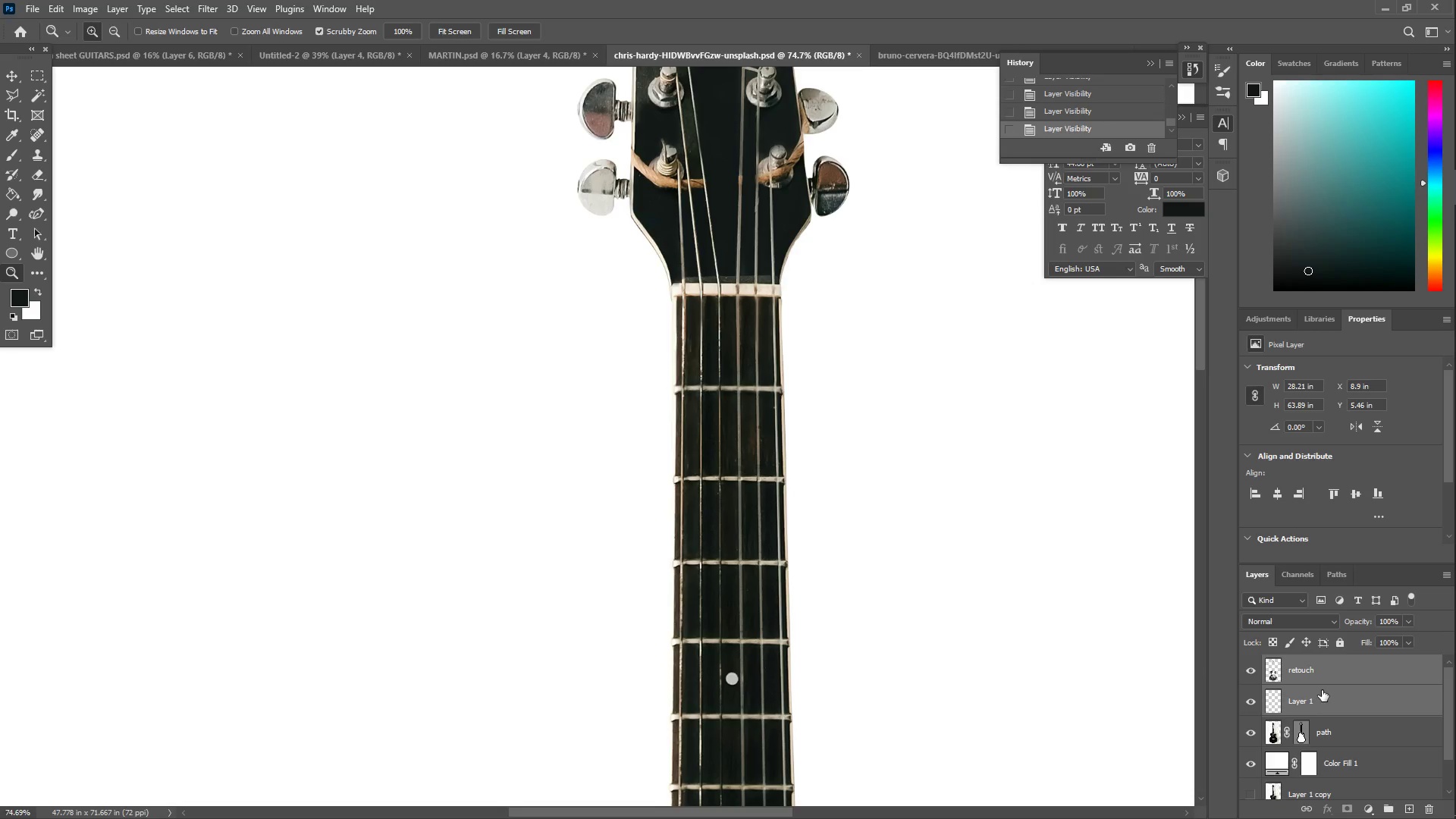 
right_click([1323, 684])
 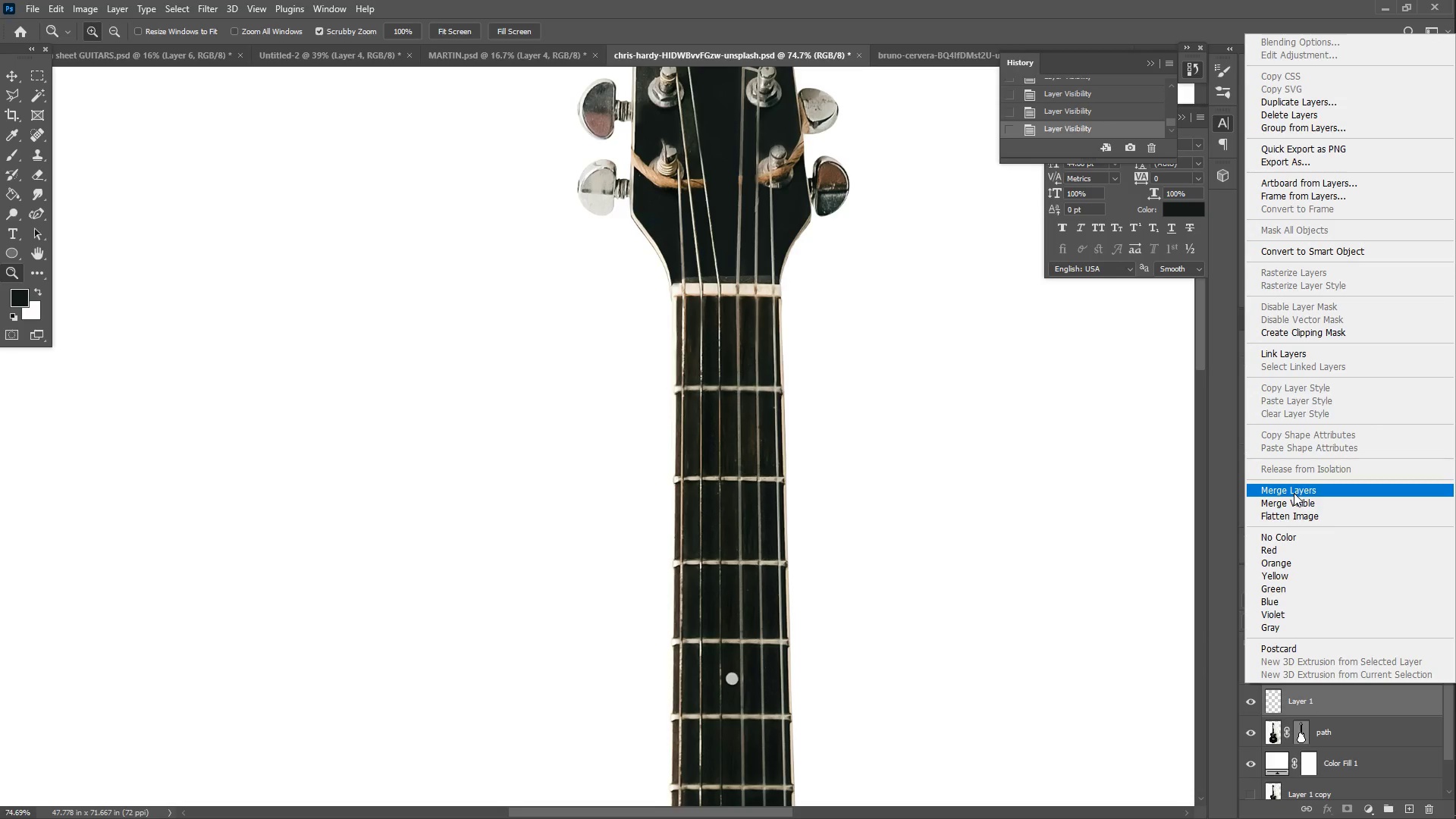 
left_click([1294, 493])
 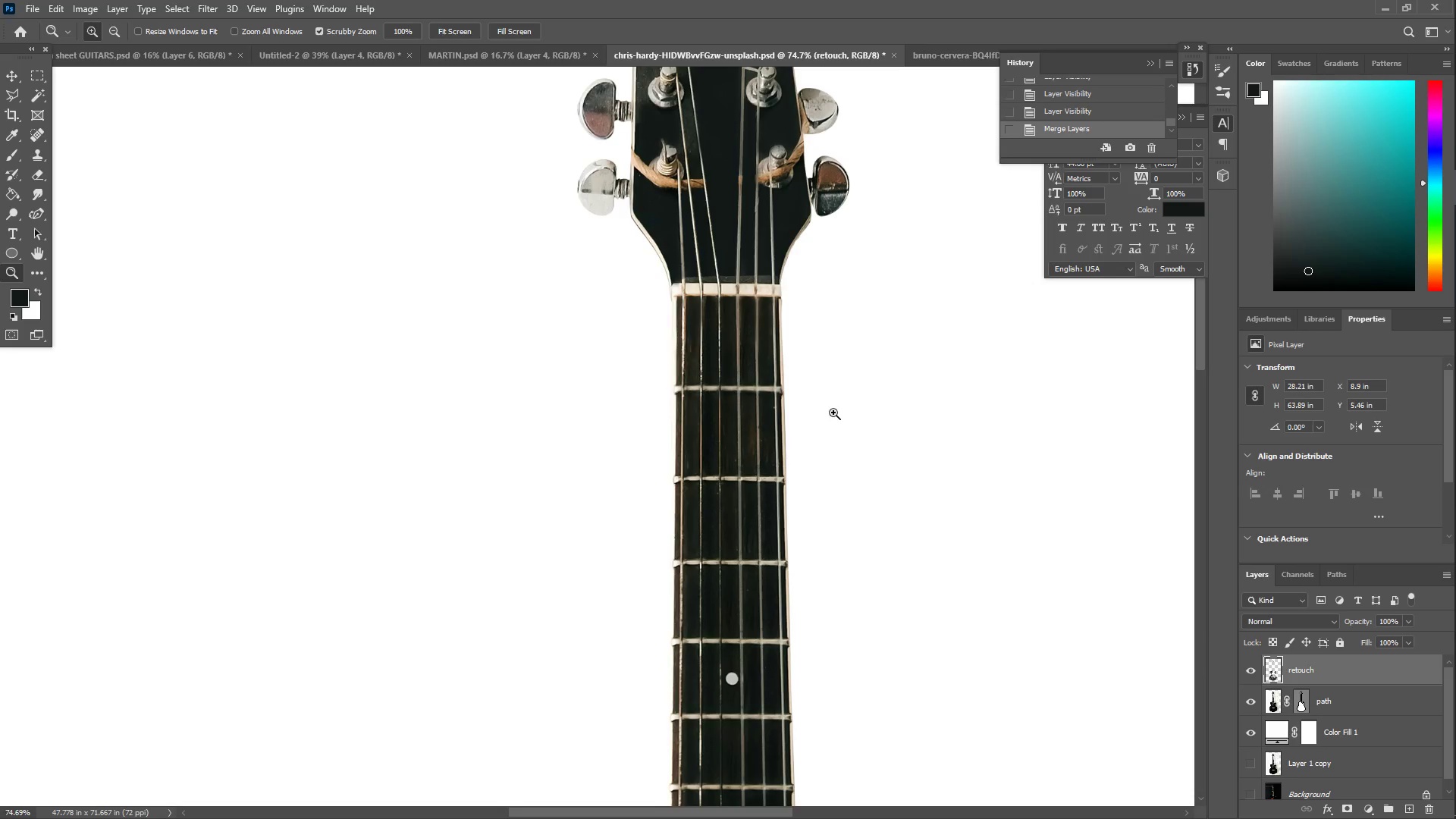 
scroll: coordinate [678, 263], scroll_direction: up, amount: 8.0
 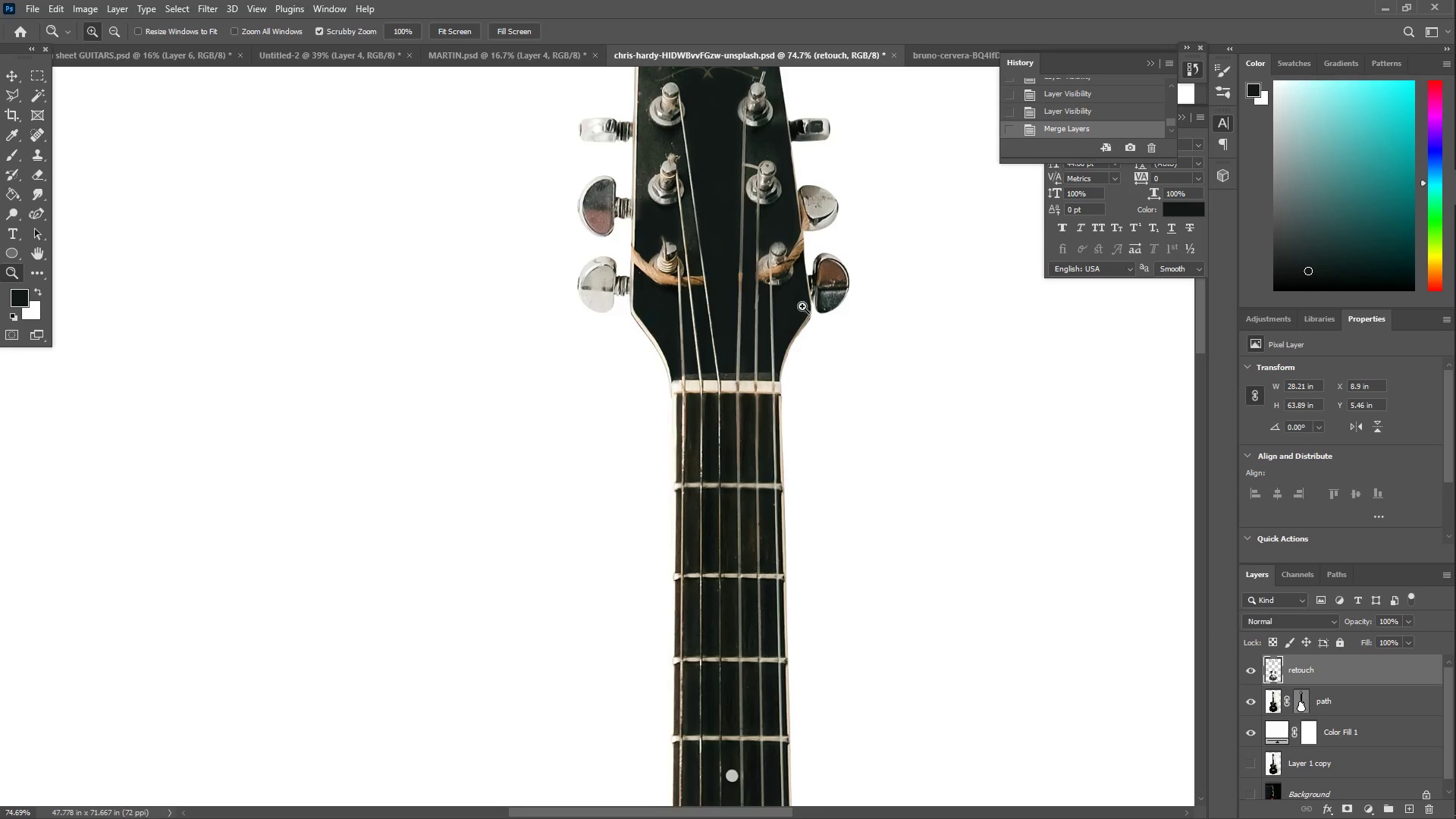 
scroll: coordinate [730, 554], scroll_direction: down, amount: 143.0
 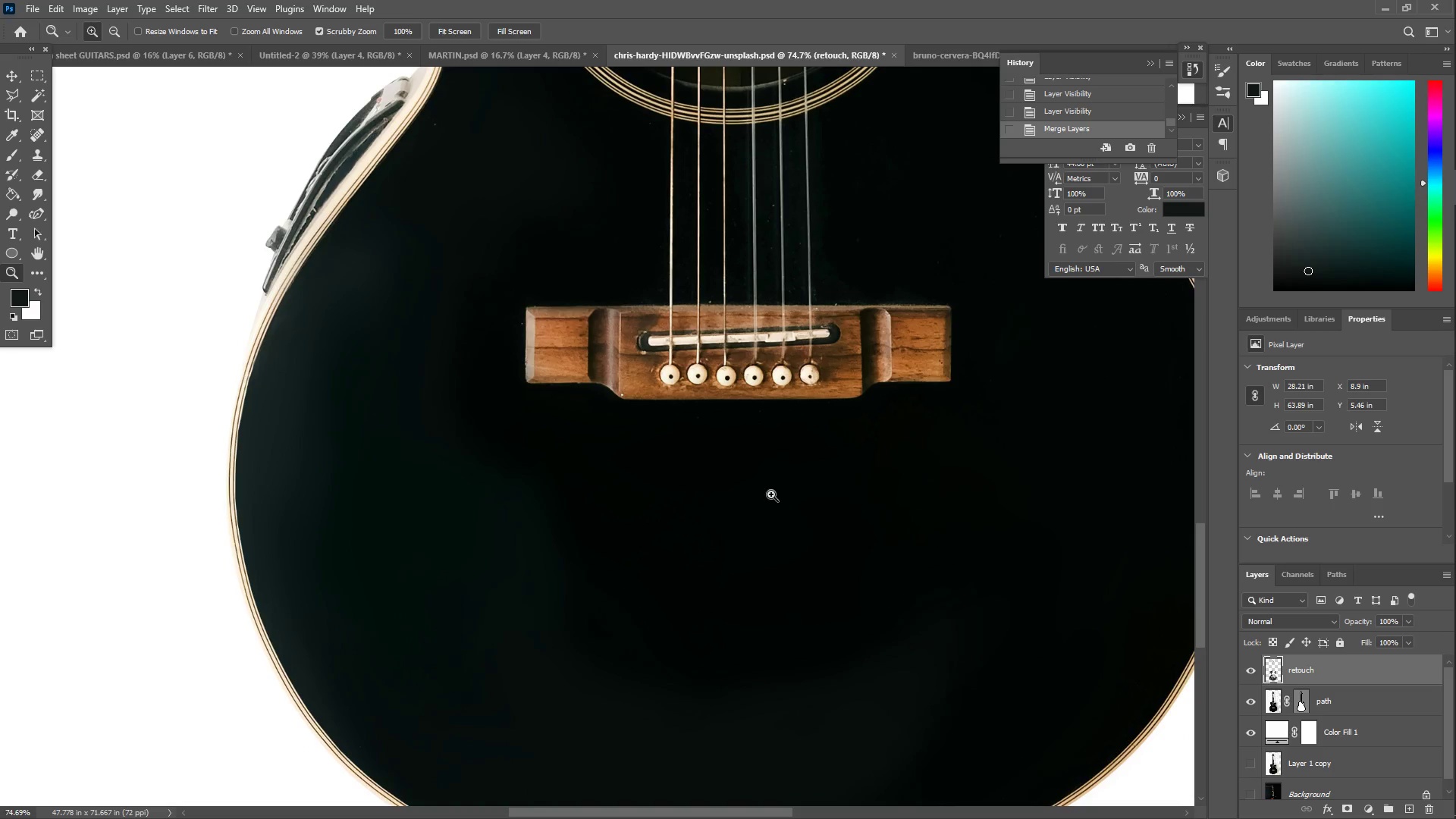 
left_click_drag(start_coordinate=[837, 413], to_coordinate=[909, 394])
 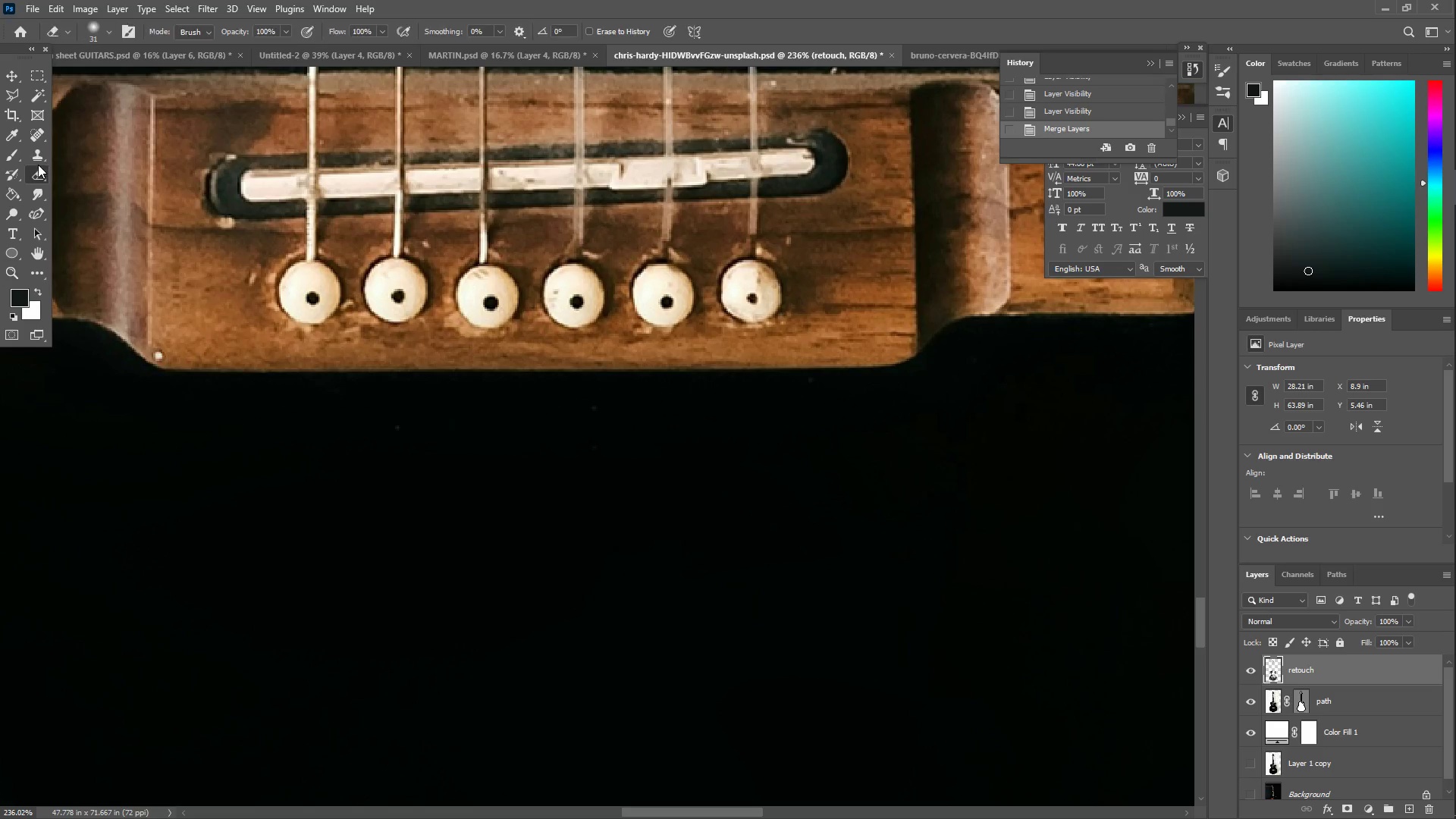 
double_click([41, 156])
 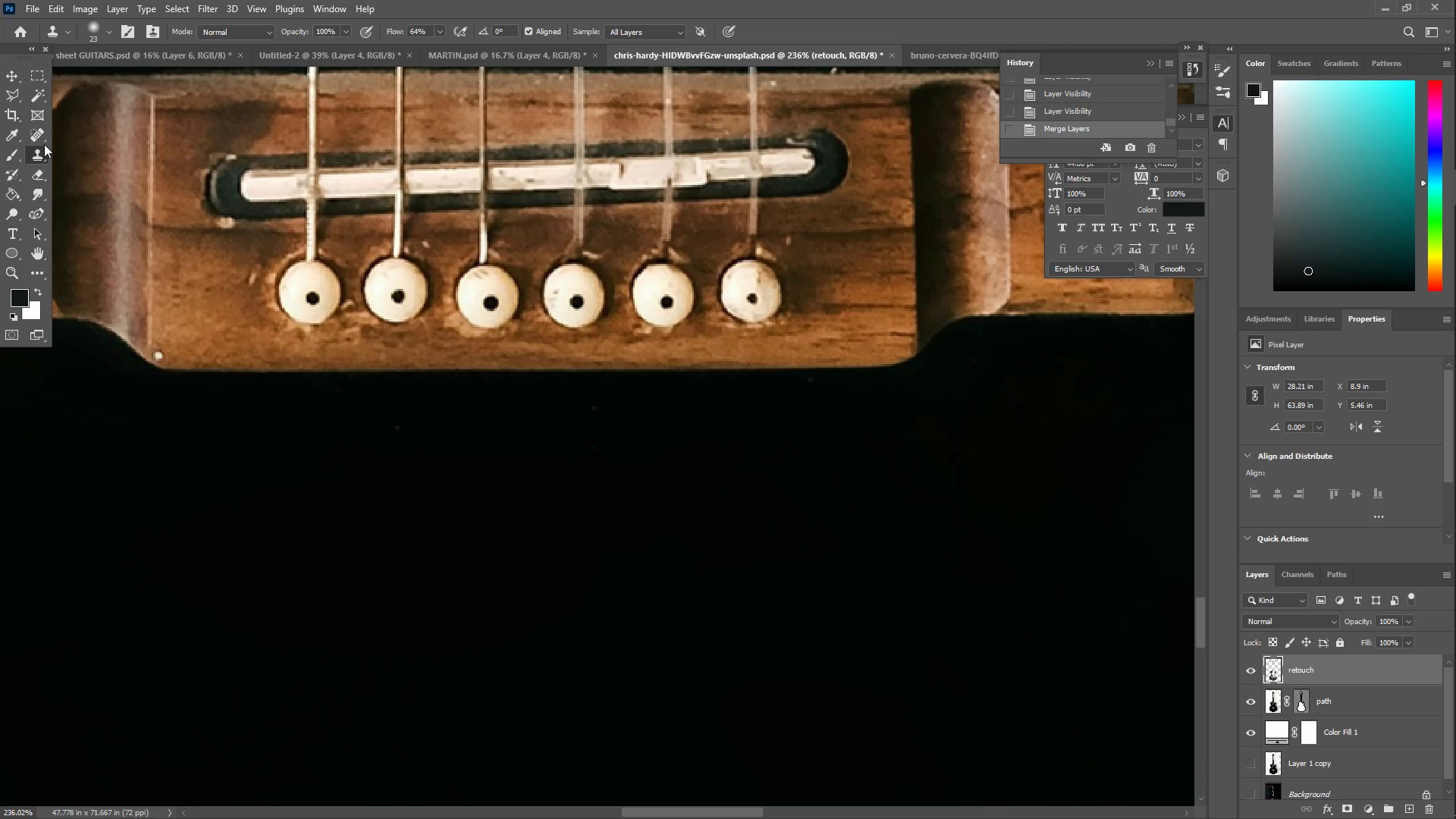 
triple_click([44, 140])
 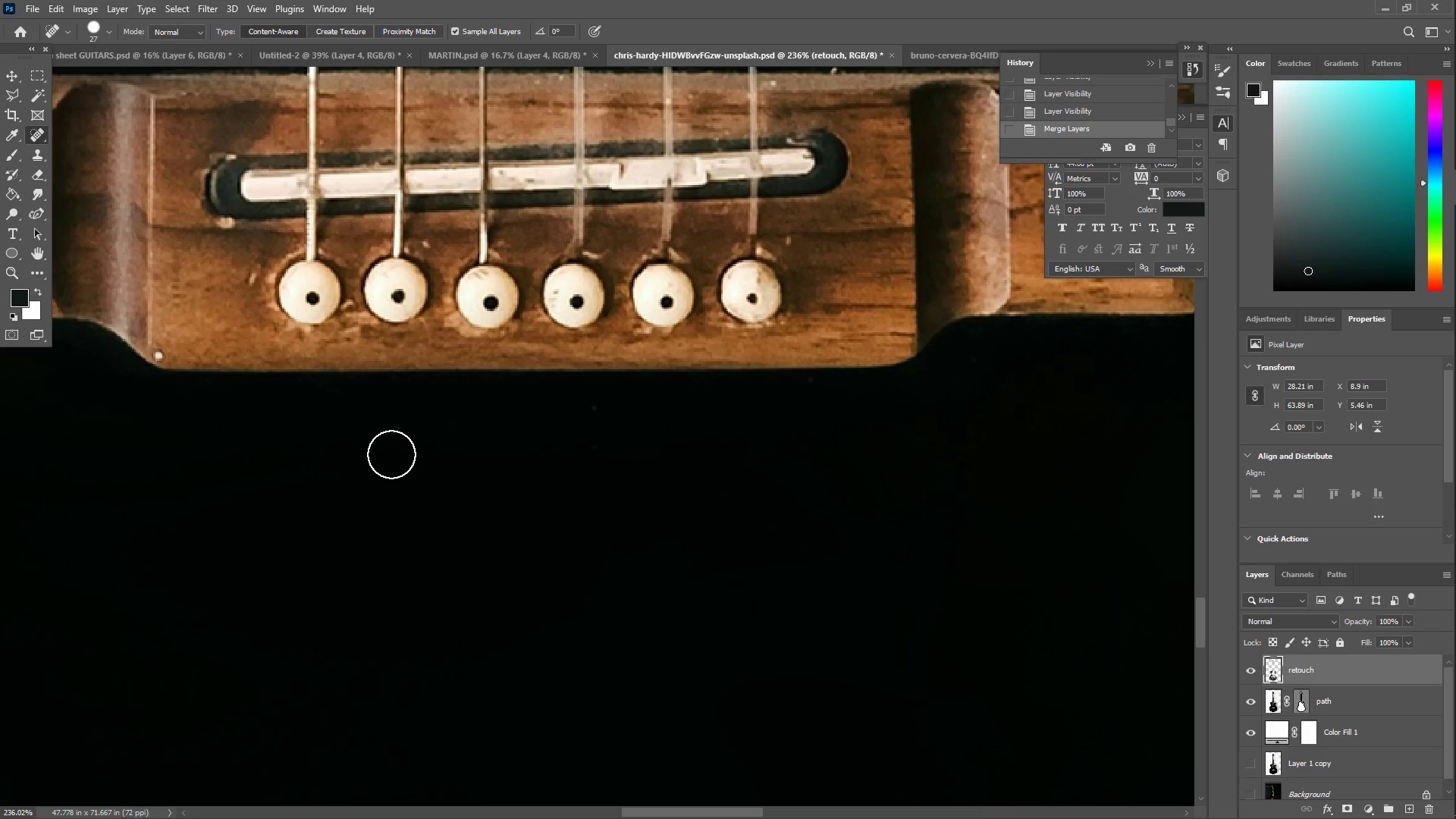 
left_click_drag(start_coordinate=[385, 428], to_coordinate=[600, 433])
 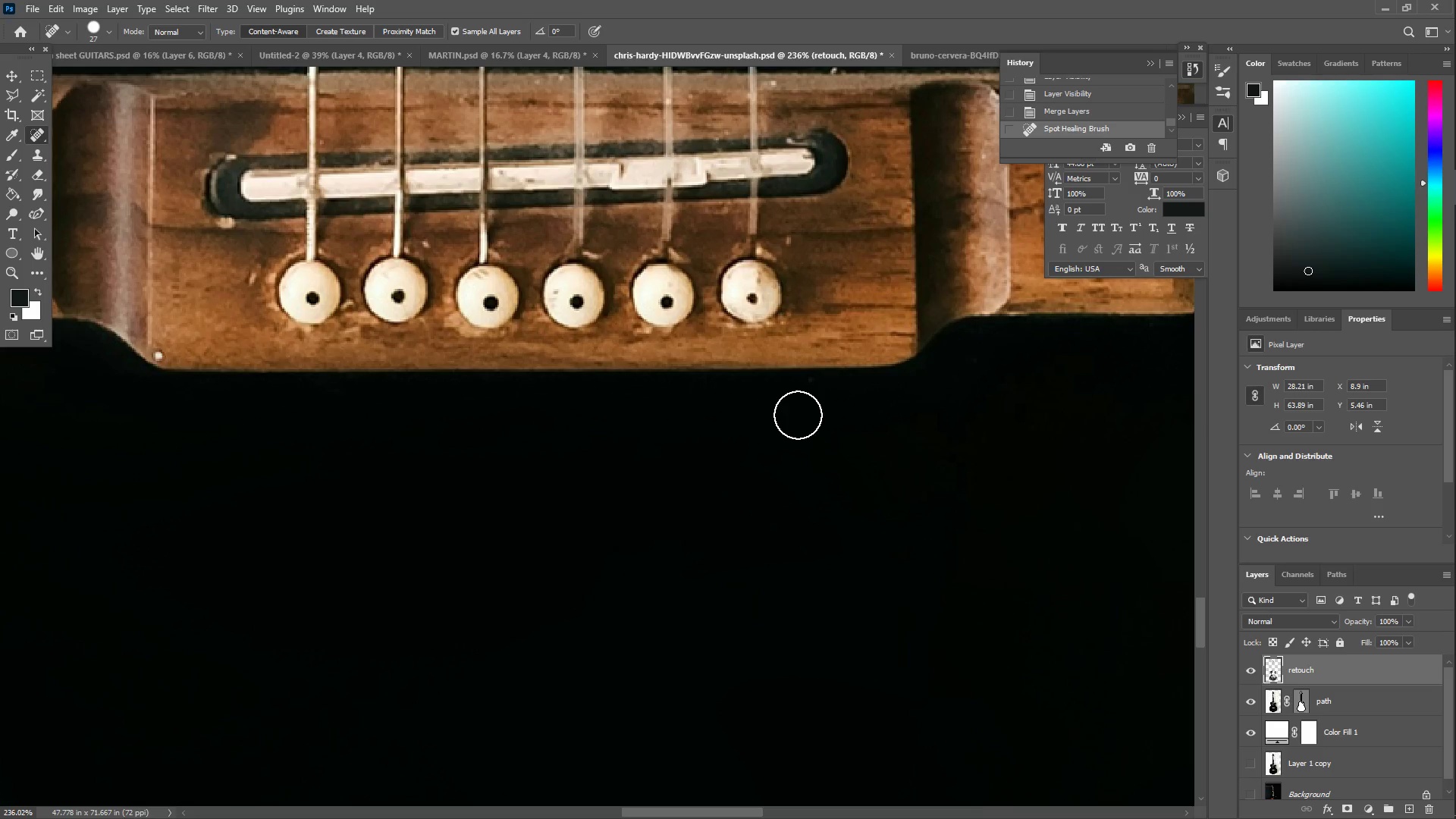 
left_click_drag(start_coordinate=[795, 402], to_coordinate=[819, 395])
 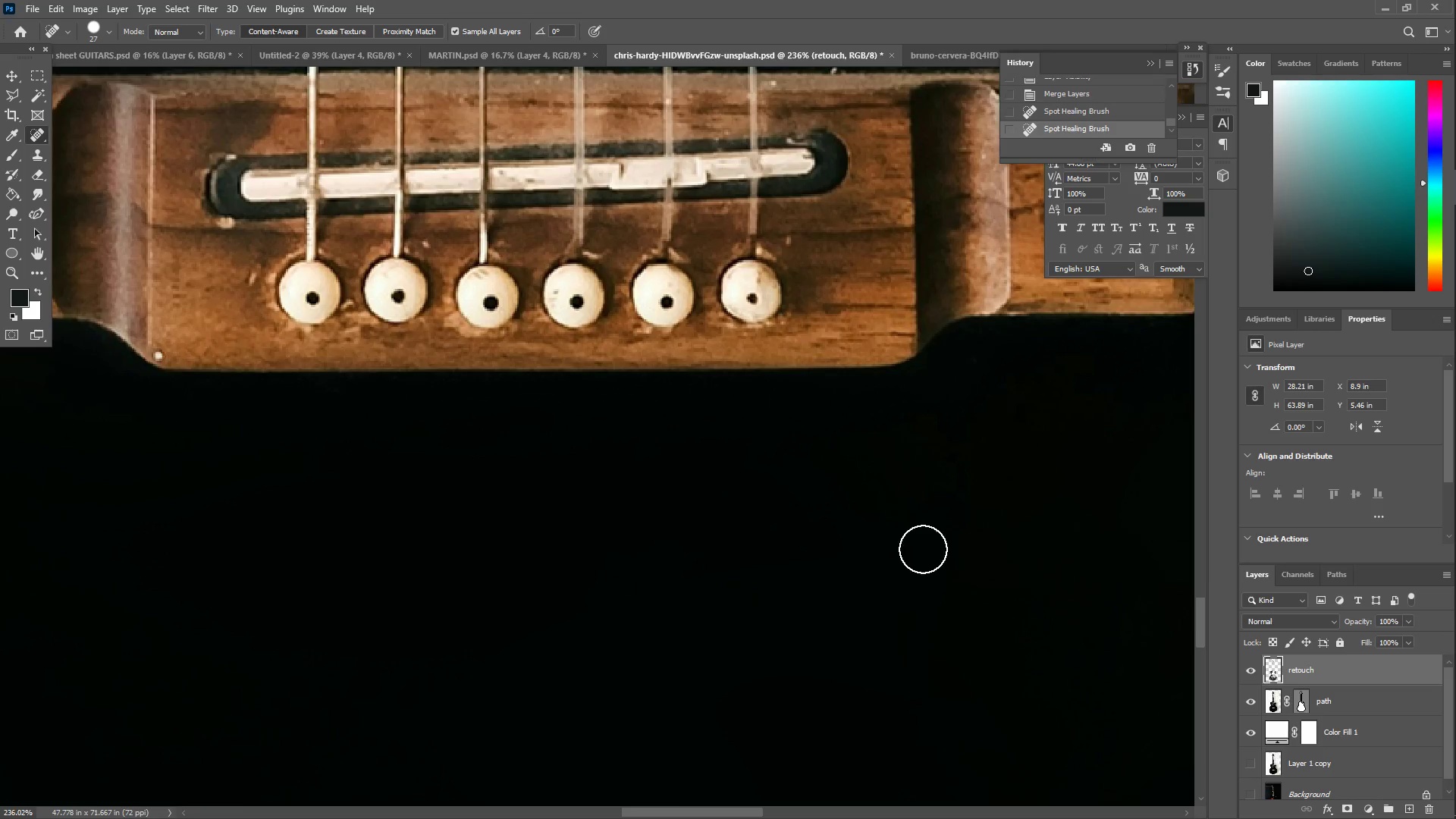 
scroll: coordinate [939, 558], scroll_direction: down, amount: 5.0
 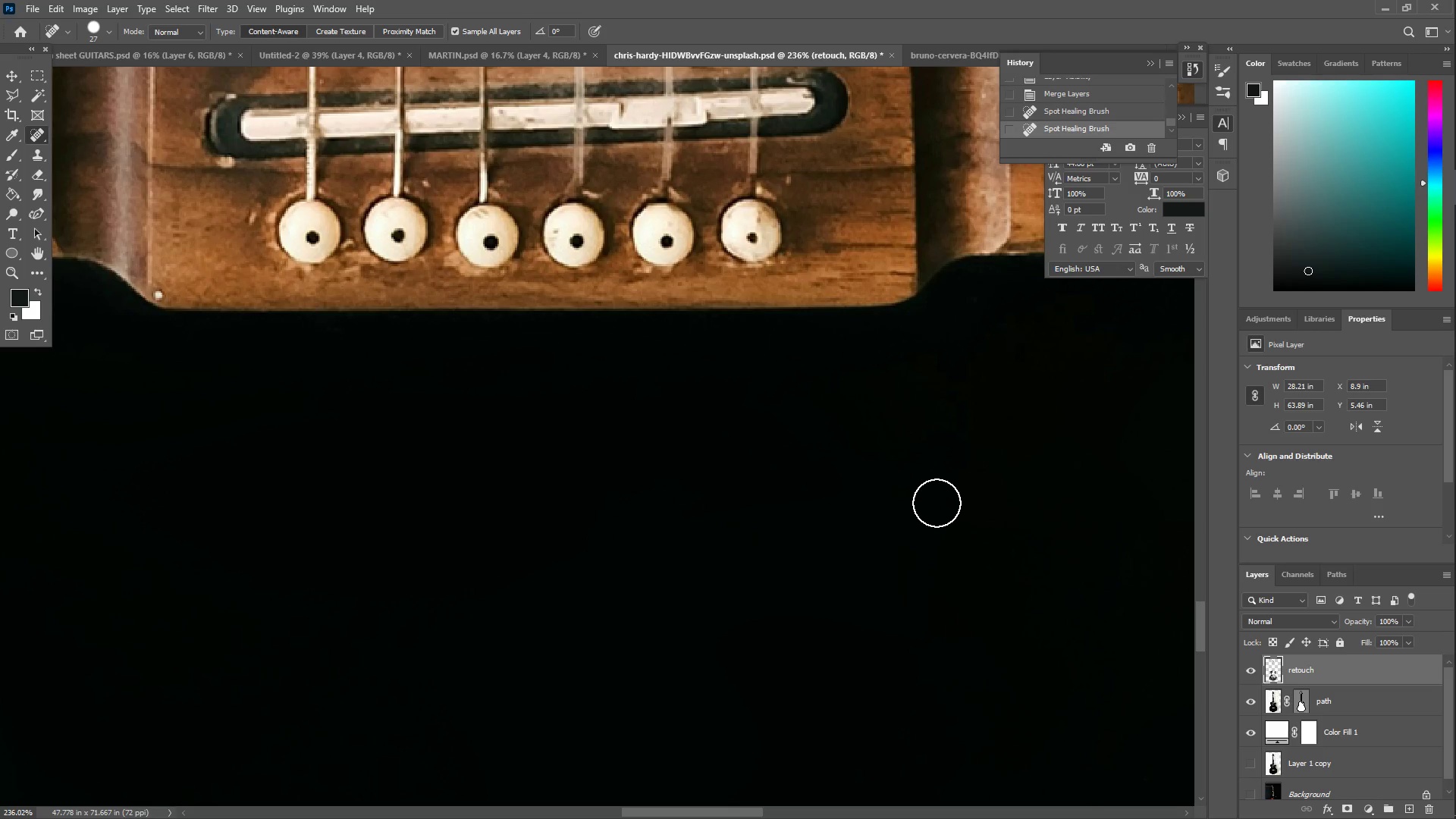 
hold_key(key=Space, duration=0.77)
 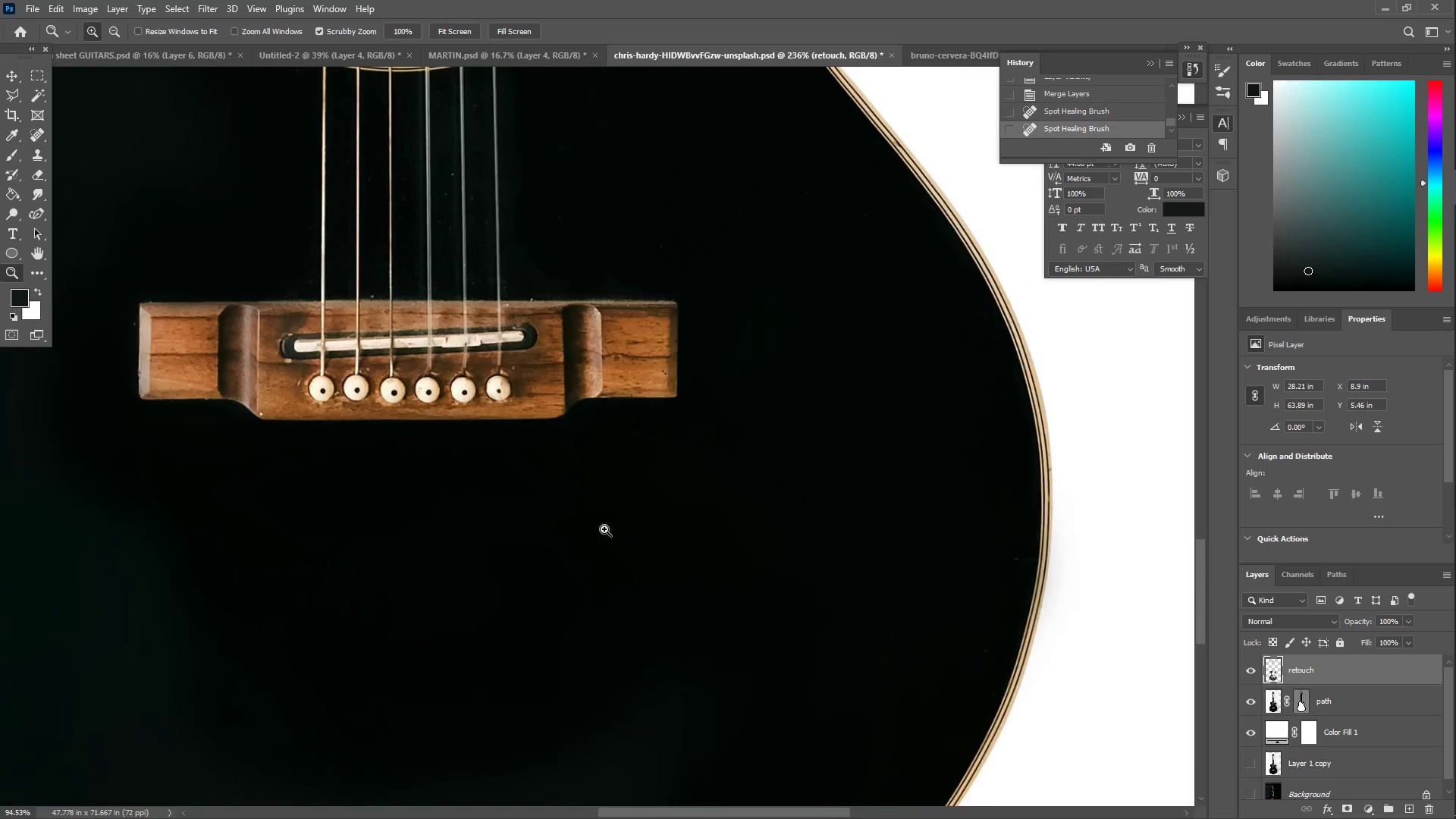 
left_click_drag(start_coordinate=[940, 518], to_coordinate=[441, 504])
 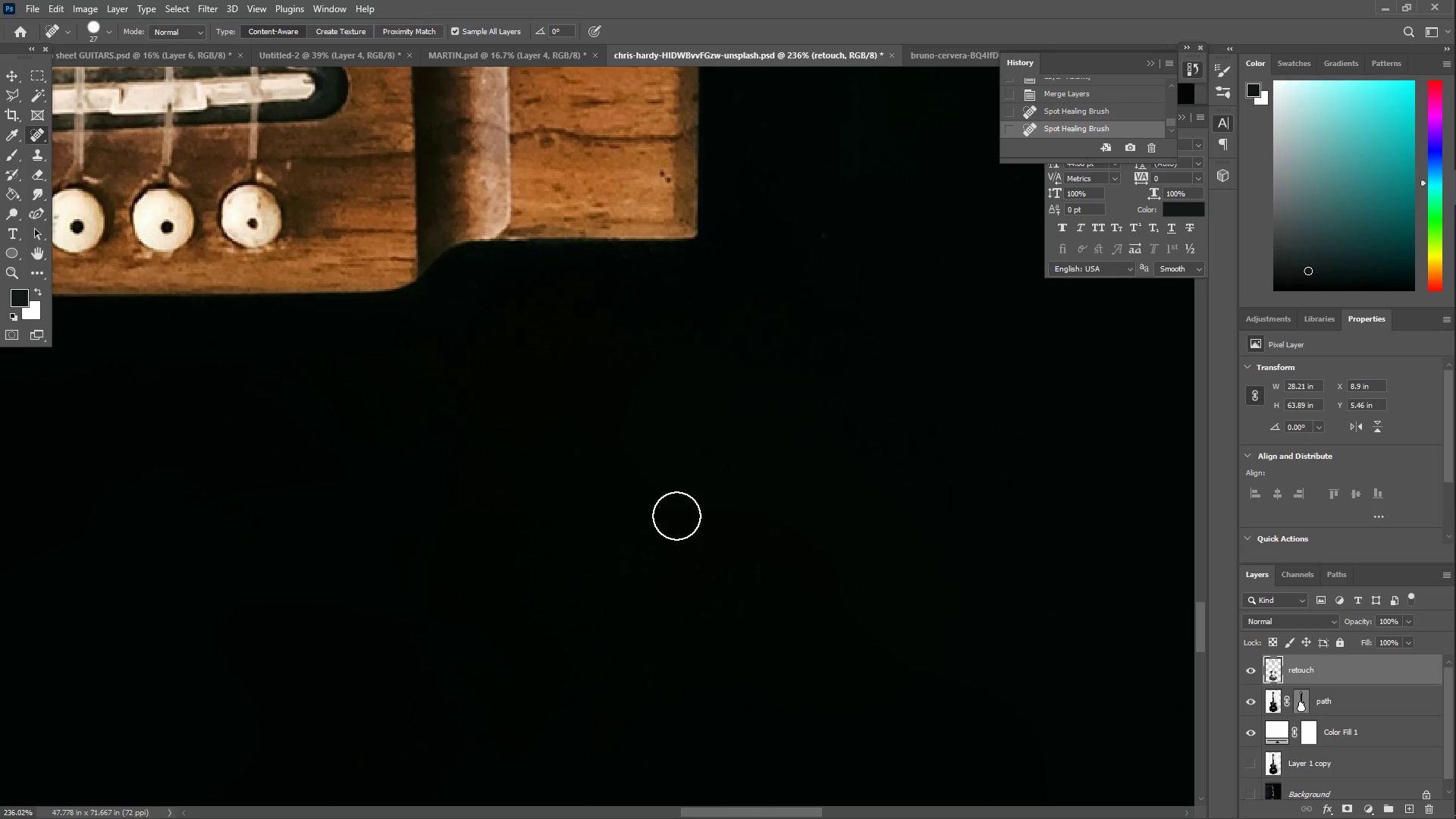 
key(Z)
 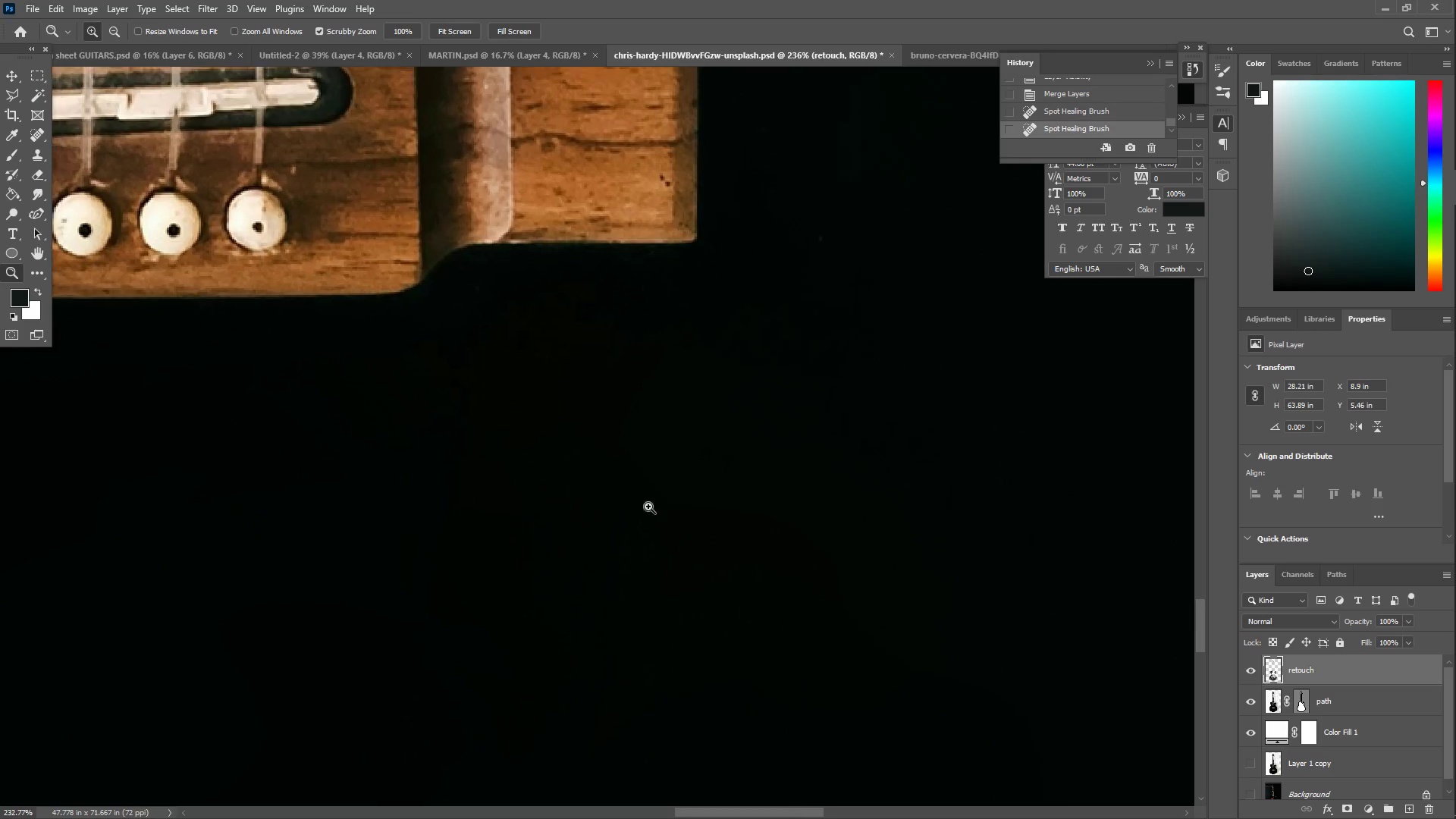 
left_click_drag(start_coordinate=[664, 504], to_coordinate=[606, 516])
 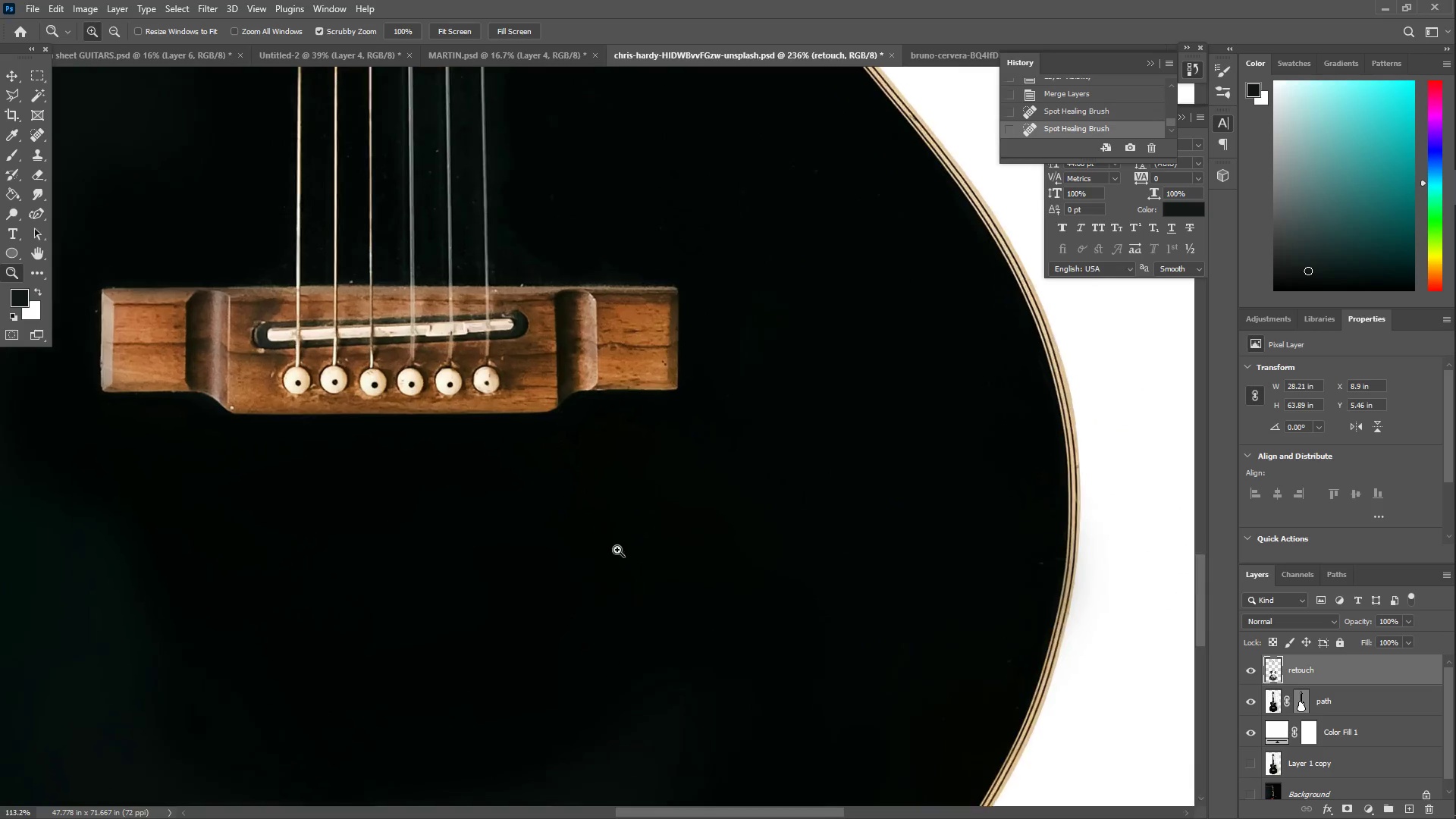 
hold_key(key=Space, duration=0.89)
 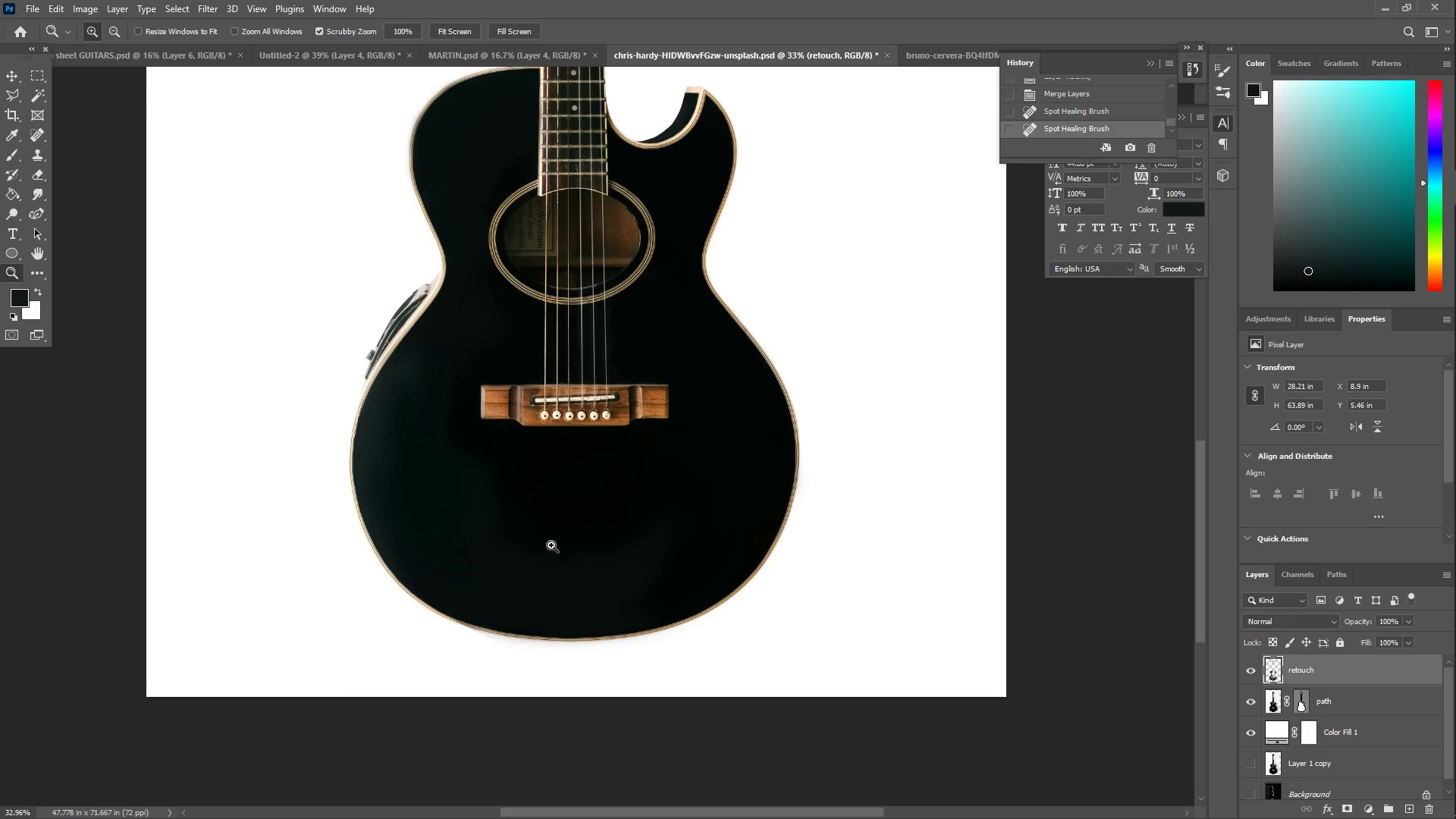 
left_click_drag(start_coordinate=[627, 581], to_coordinate=[547, 481])
 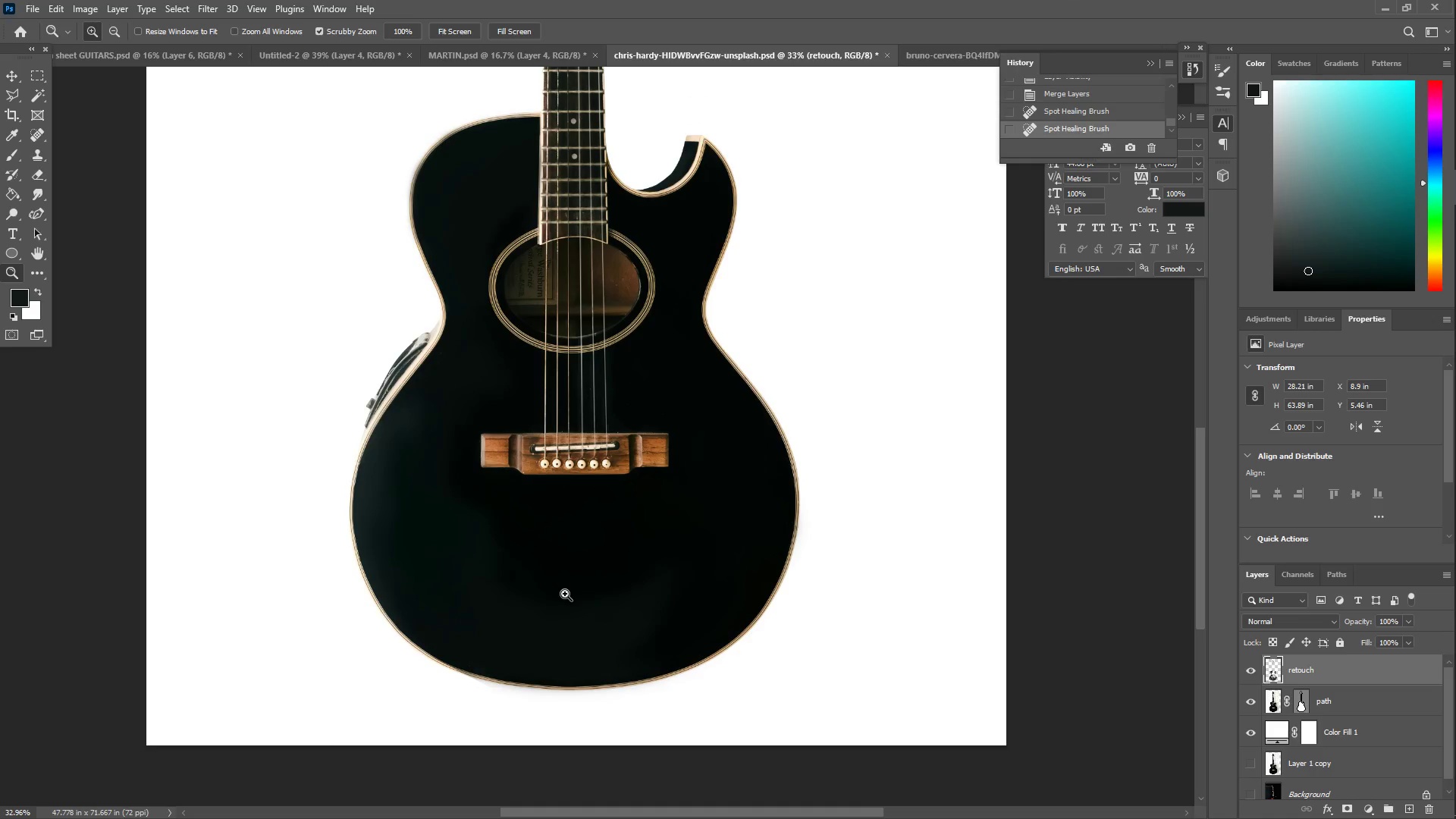 
scroll: coordinate [566, 591], scroll_direction: down, amount: 4.0
 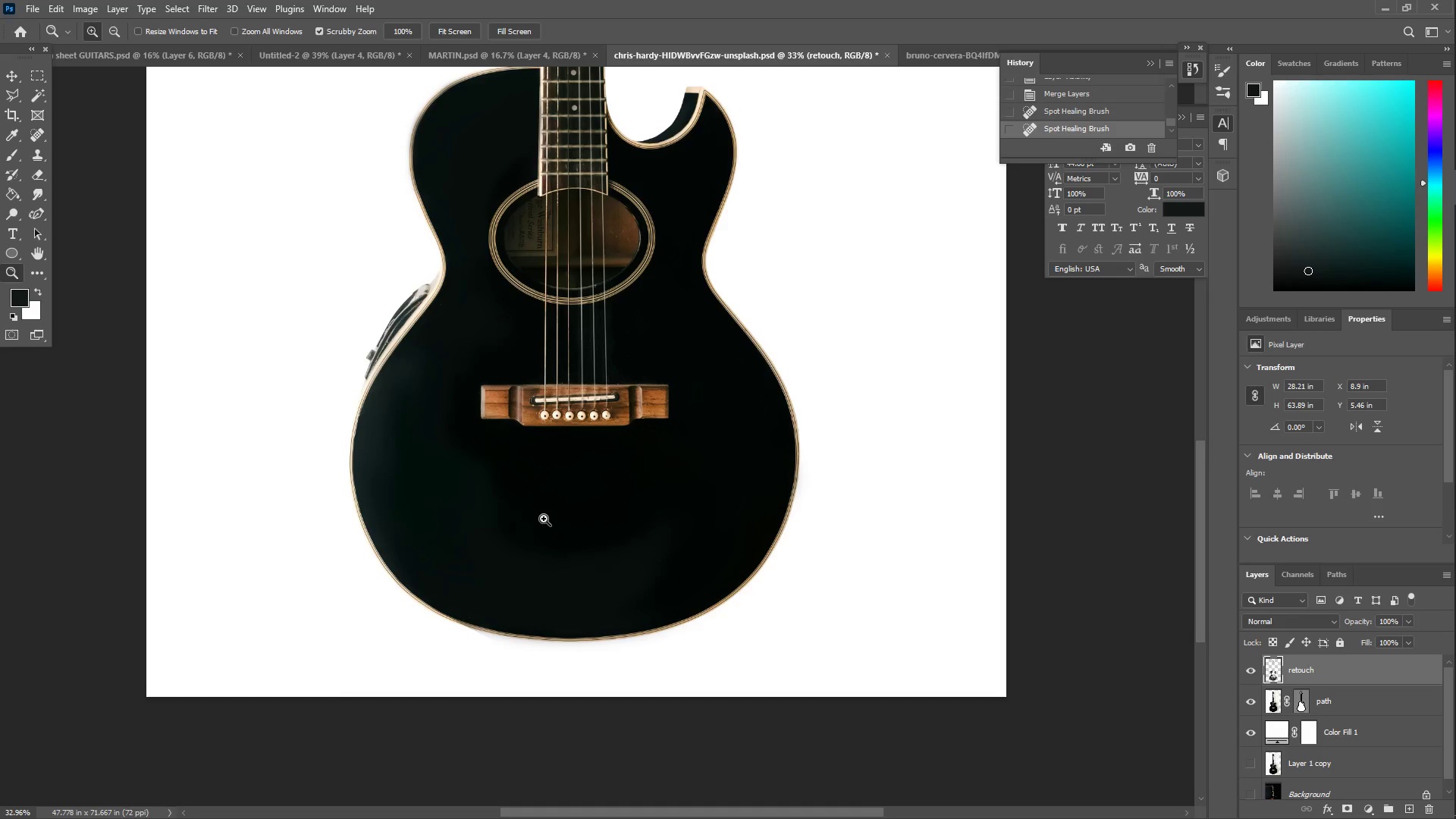 
left_click_drag(start_coordinate=[525, 354], to_coordinate=[611, 338])
 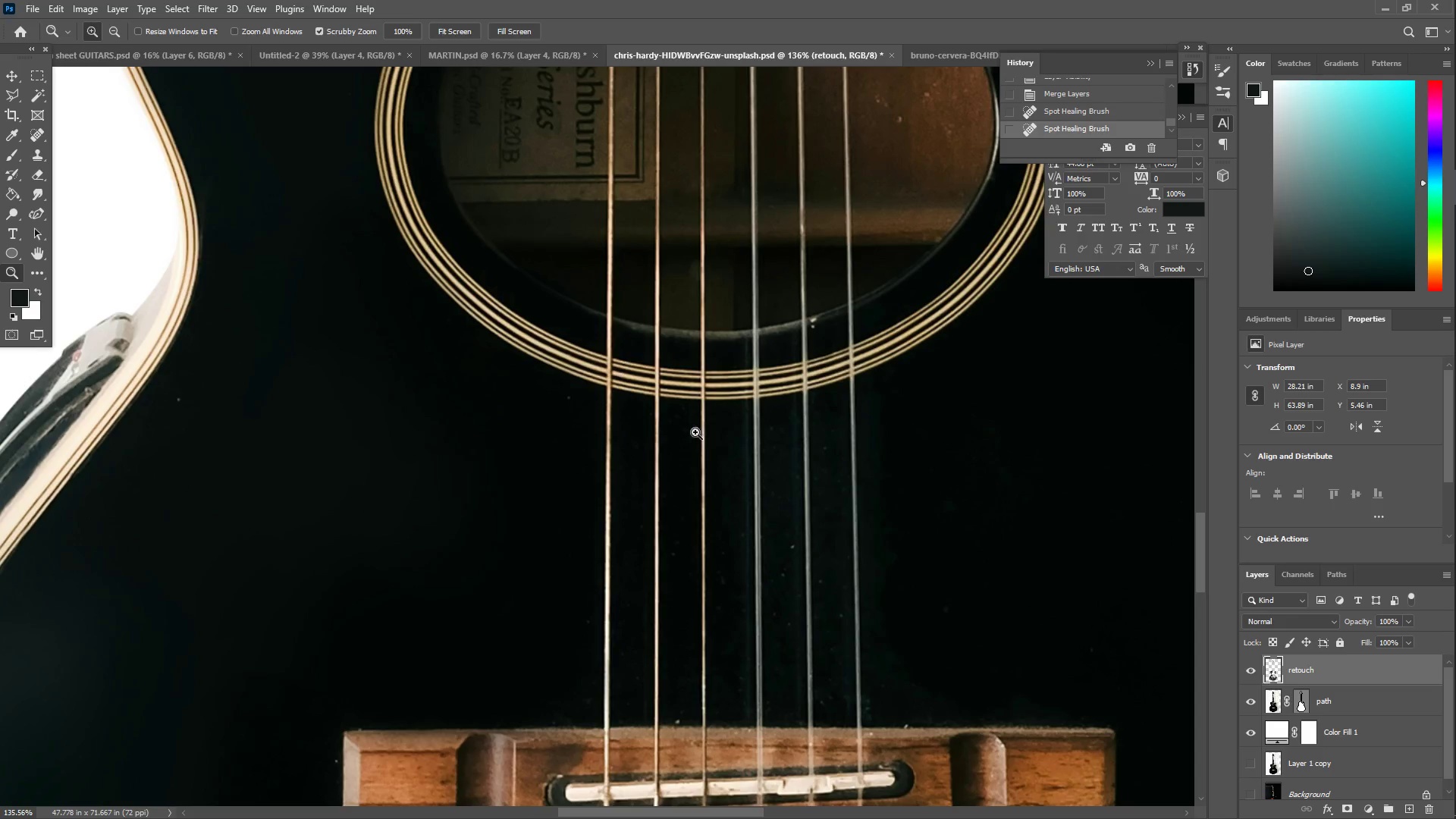 
scroll: coordinate [494, 472], scroll_direction: up, amount: 5.0
 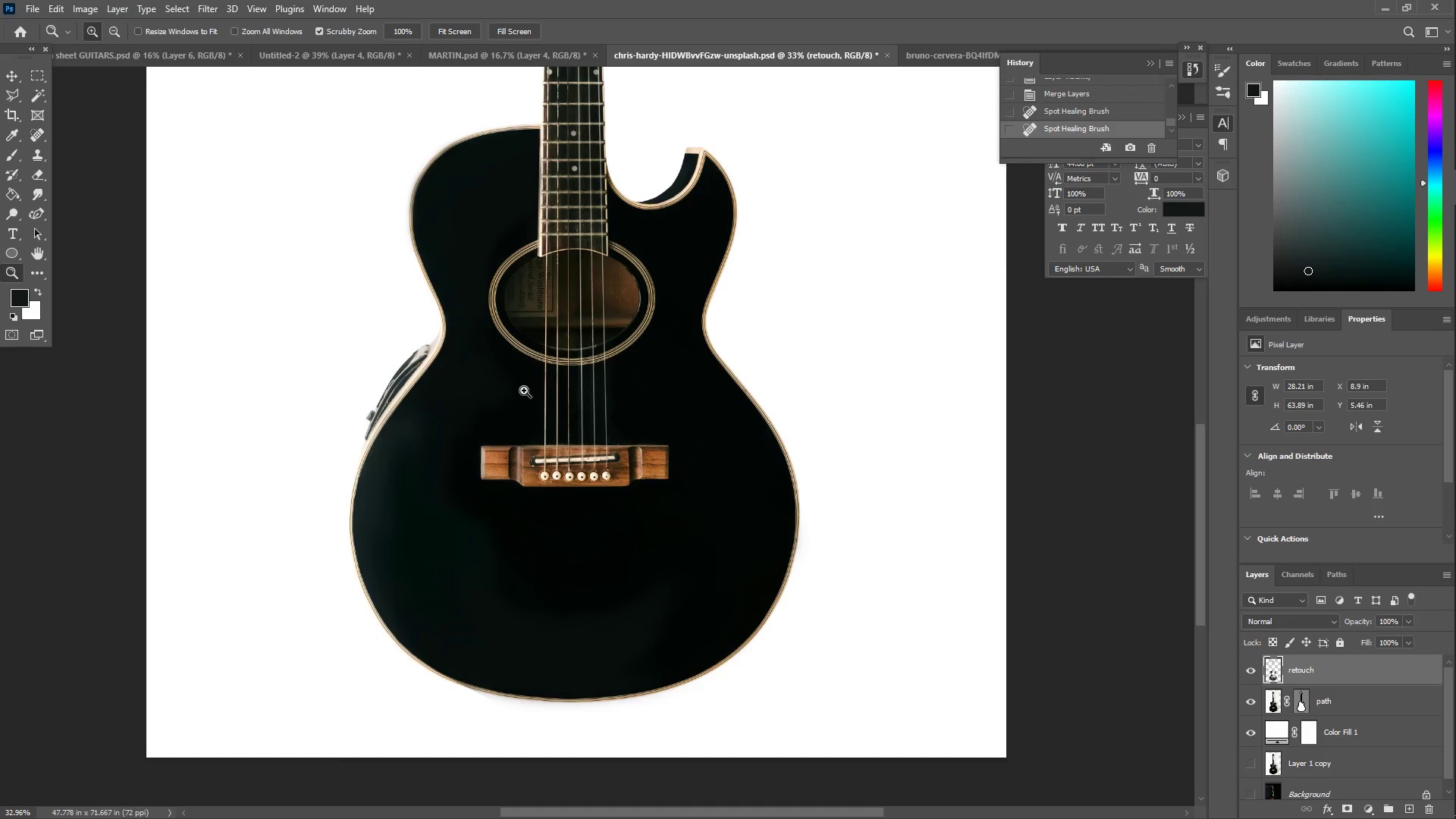 
hold_key(key=Space, duration=0.8)
 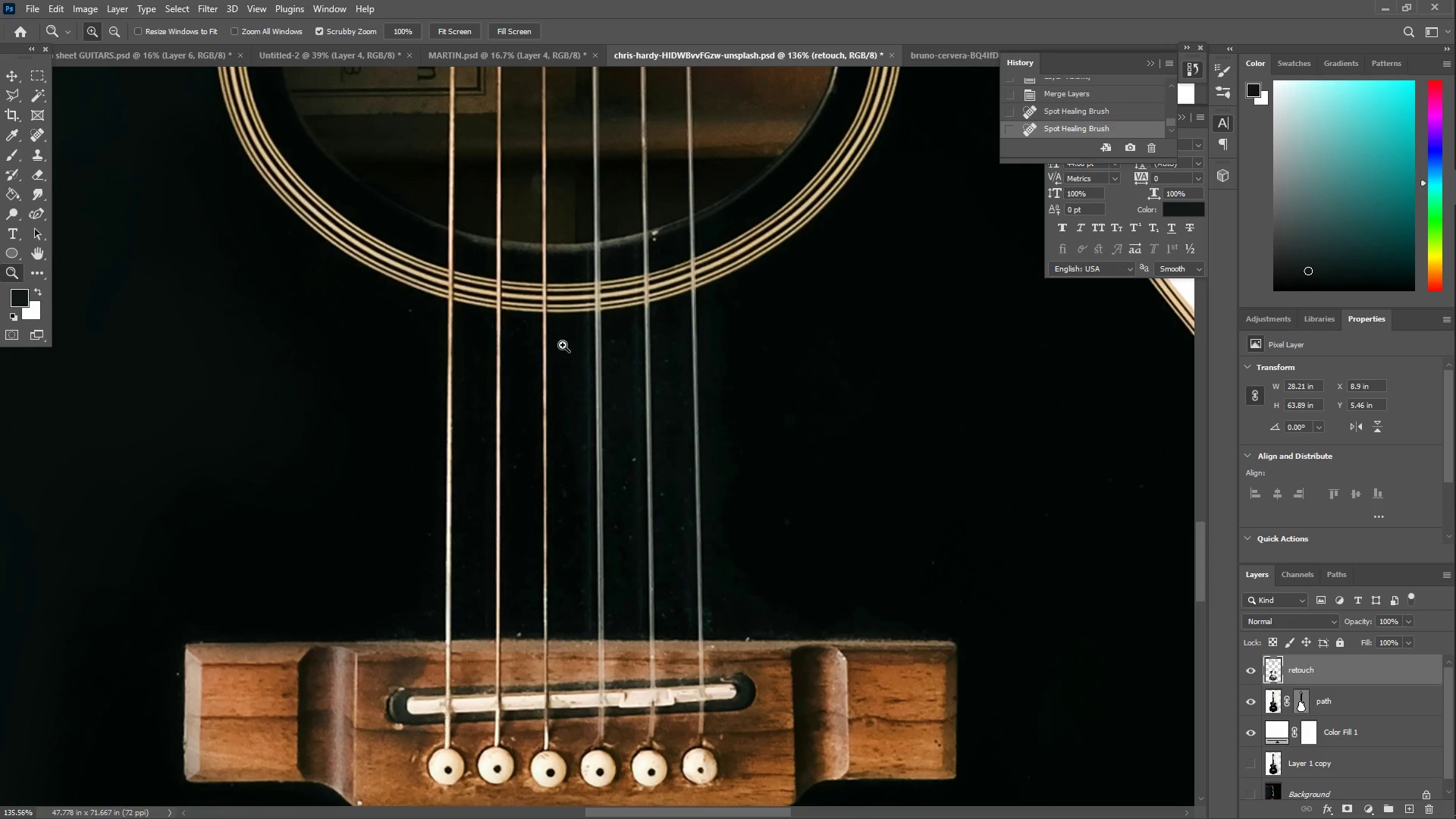 
left_click_drag(start_coordinate=[721, 433], to_coordinate=[563, 346])
 